 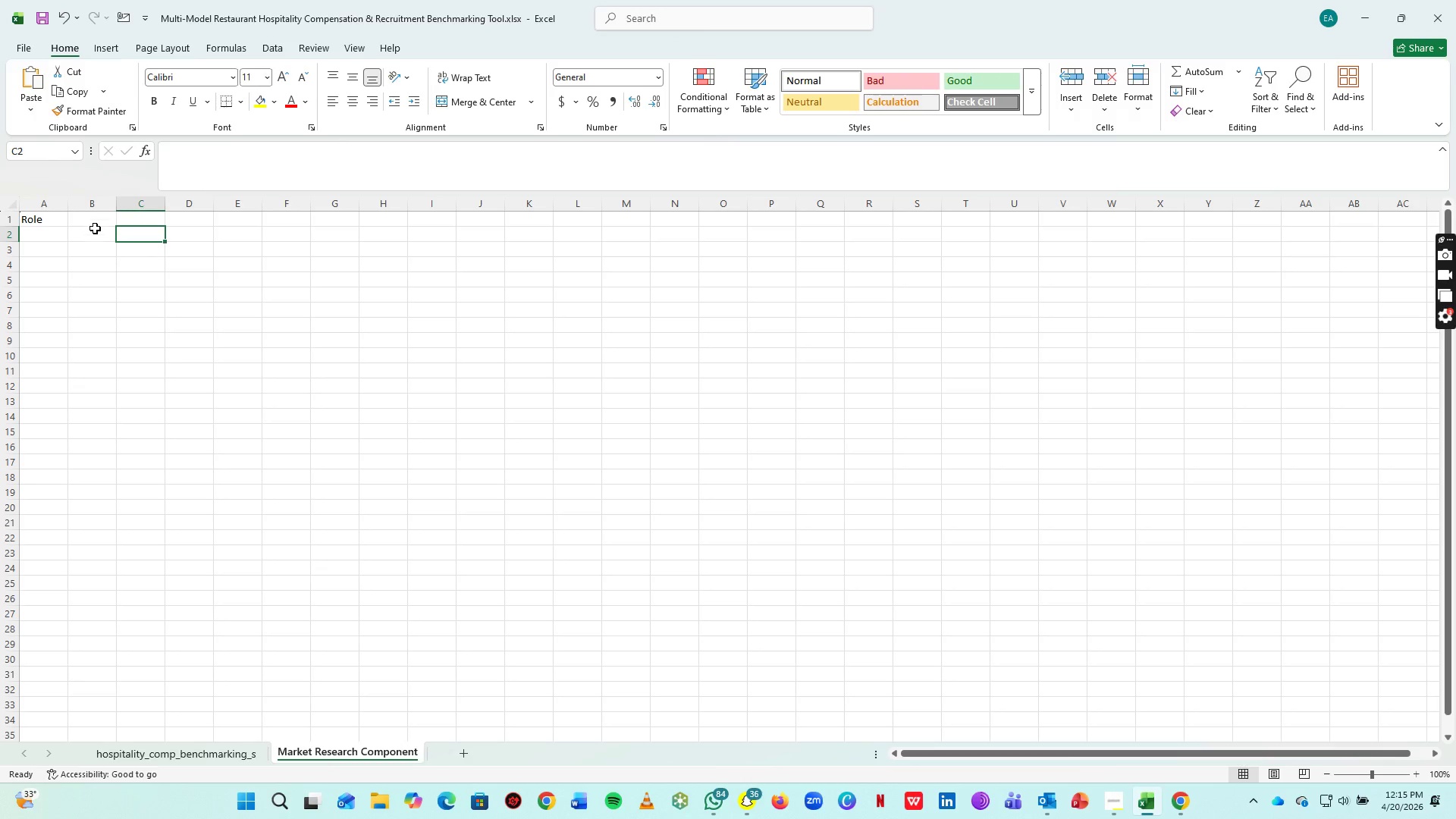 
left_click([127, 220])
 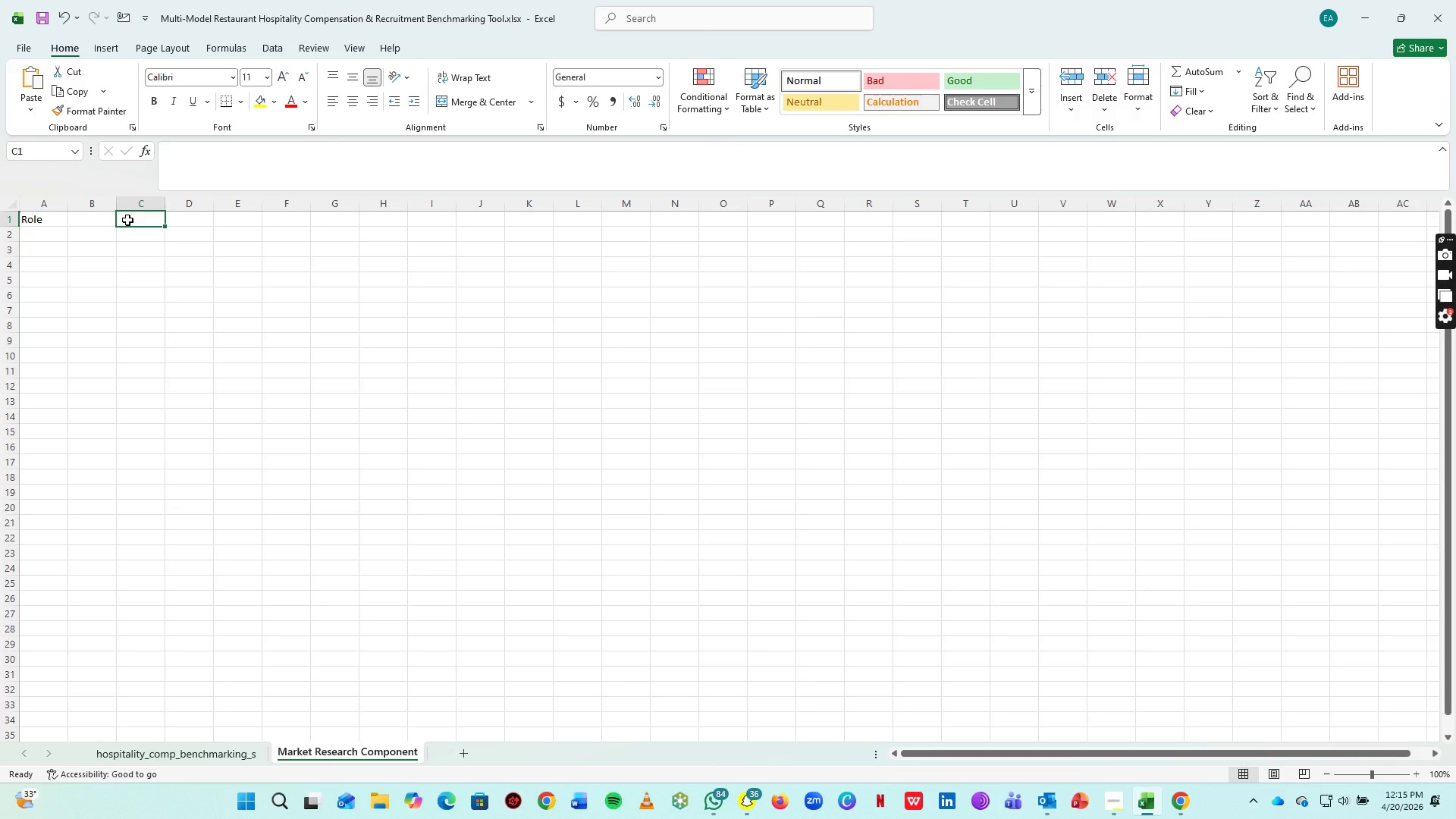 
key(Control+V)
 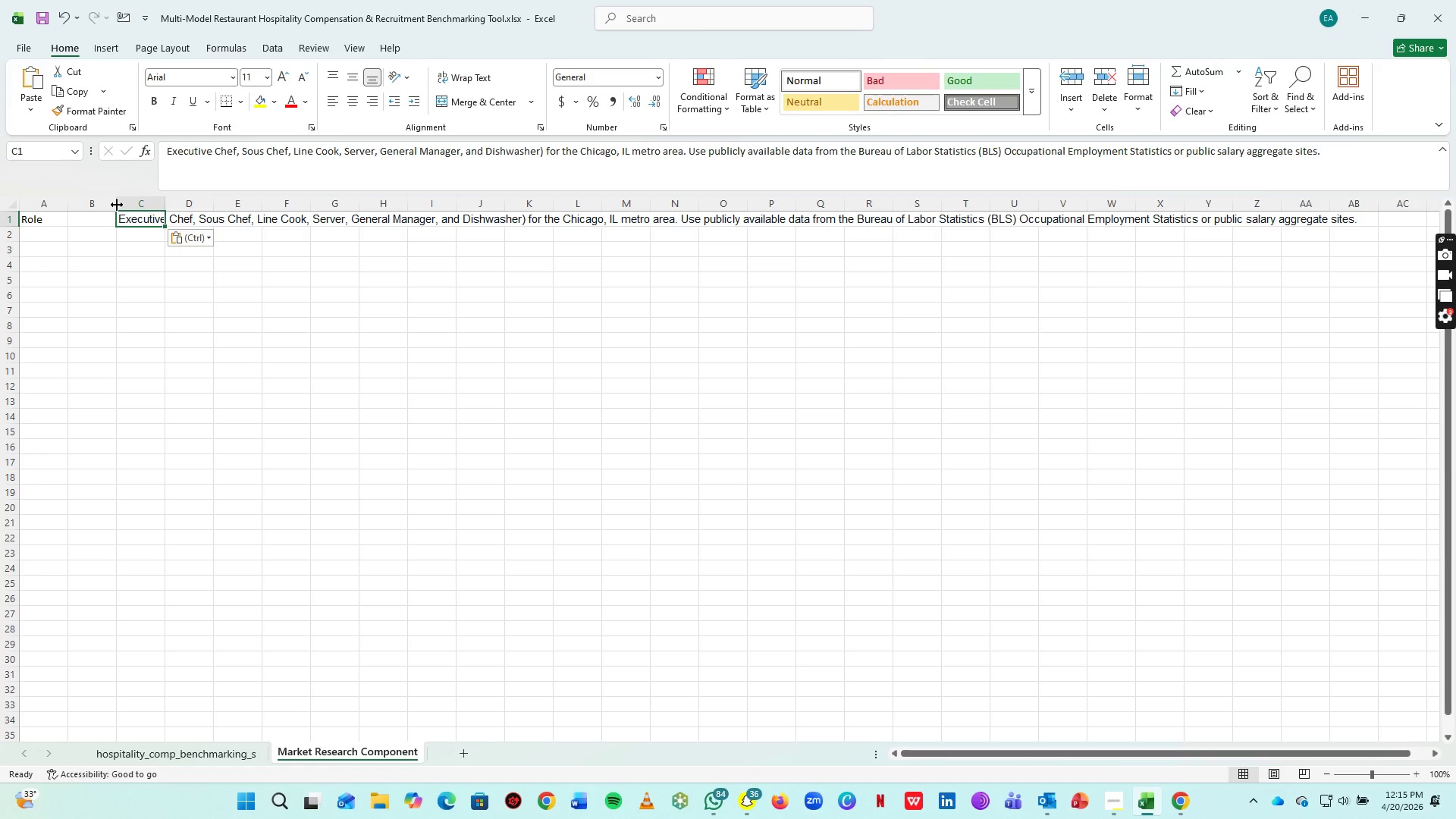 
wait(23.38)
 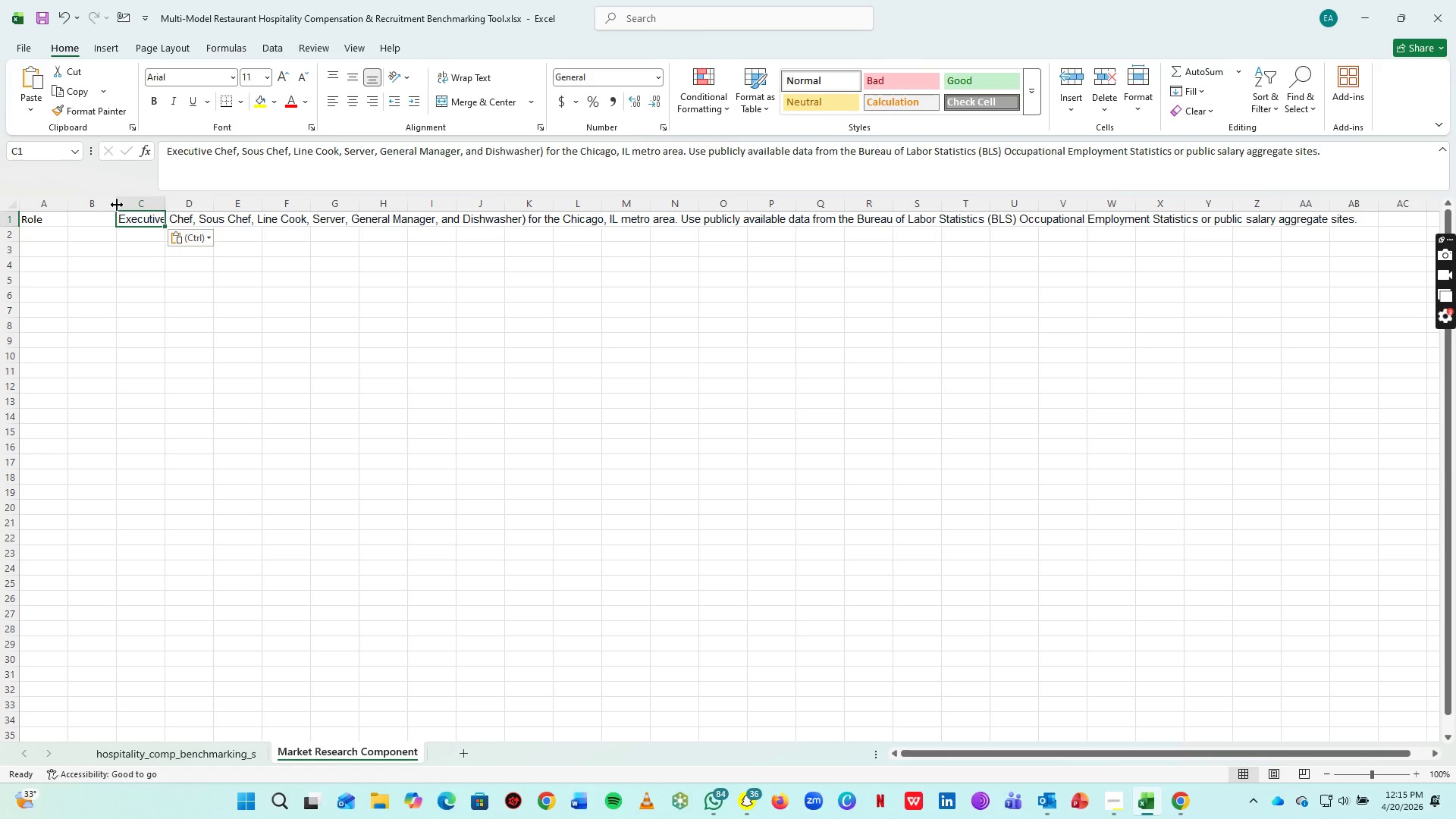 
key(Control+X)
 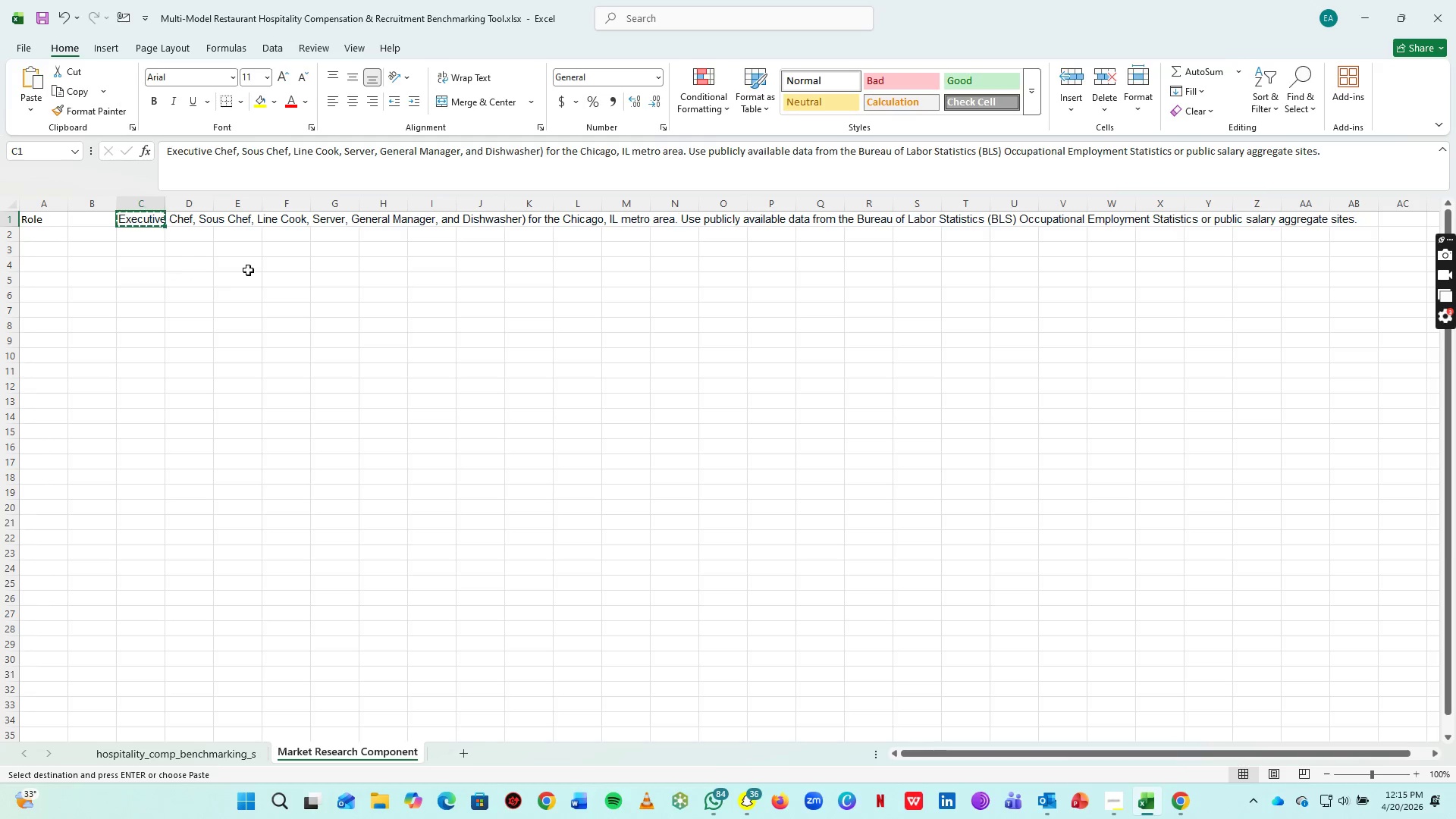 
left_click([386, 259])
 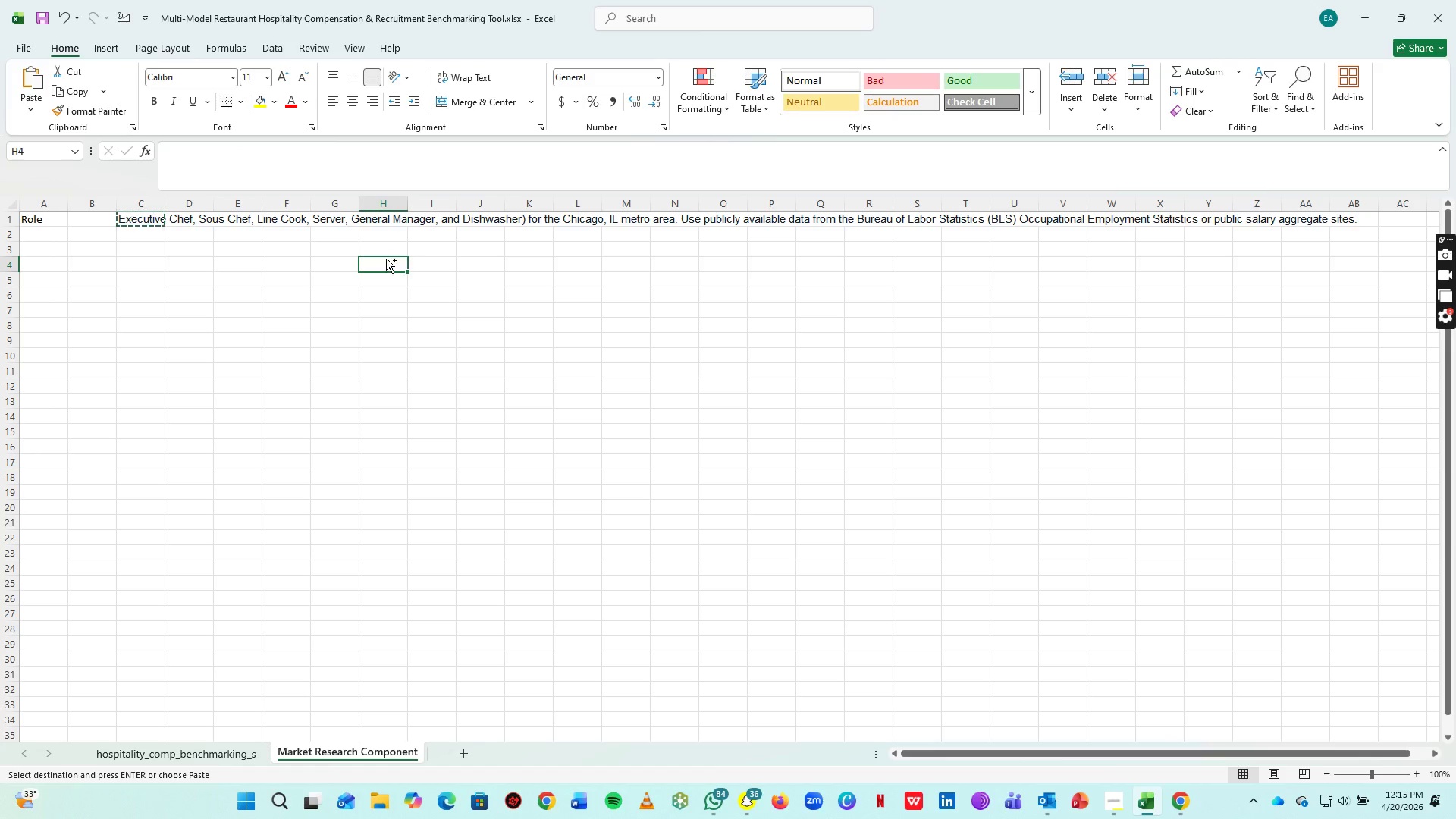 
key(Control+V)
 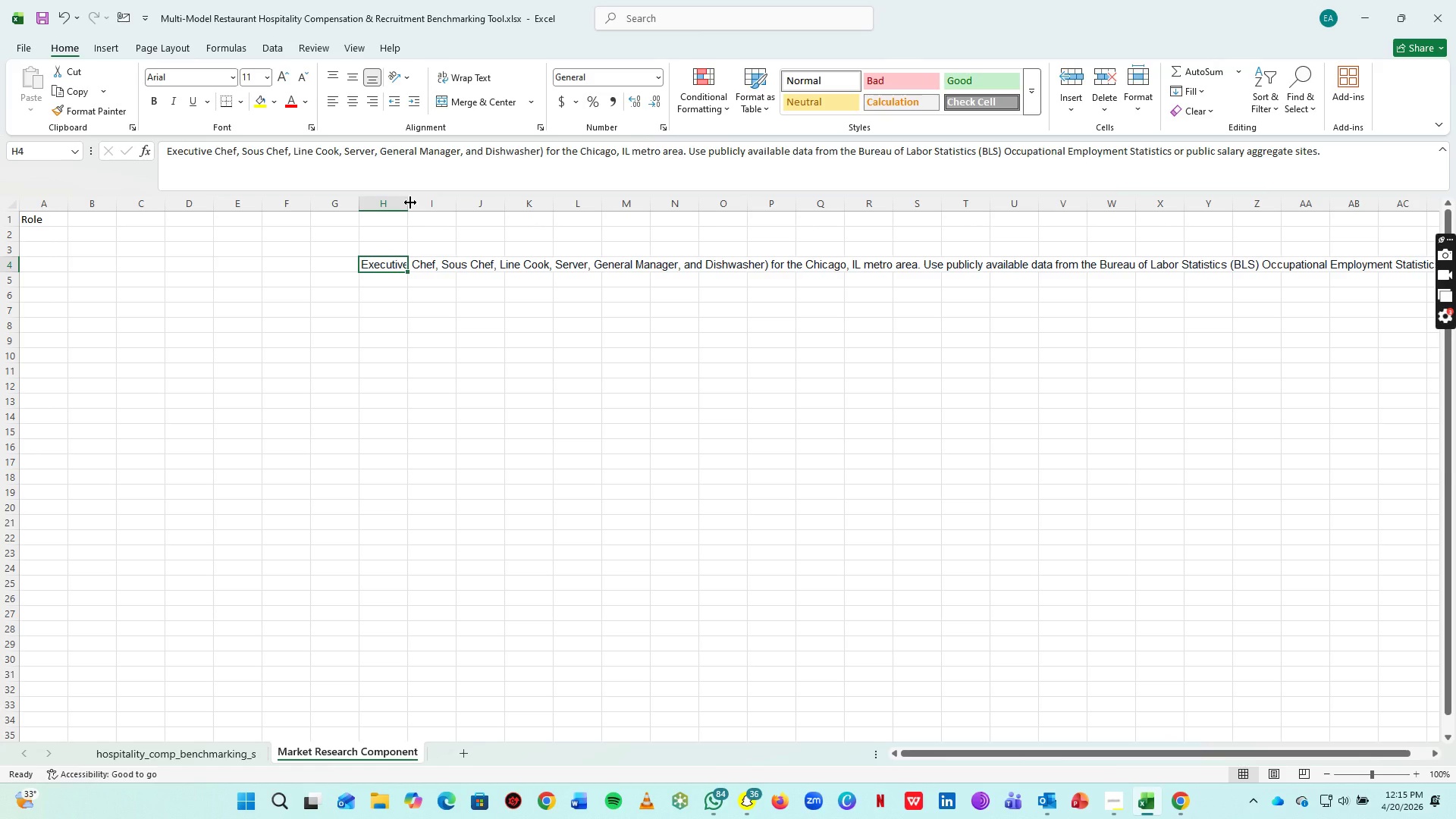 
left_click_drag(start_coordinate=[410, 202], to_coordinate=[1036, 284])
 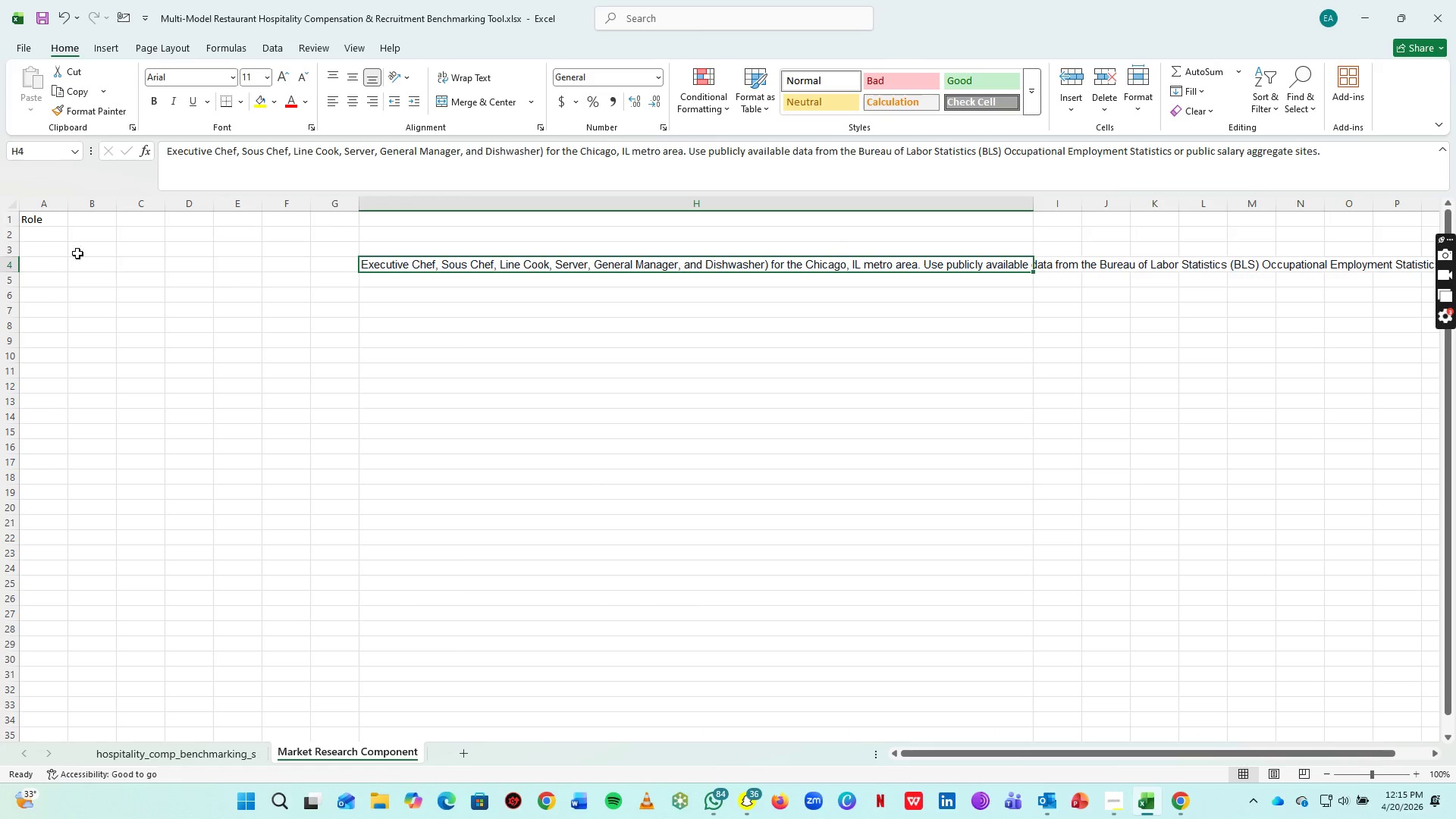 
left_click([7, 218])
 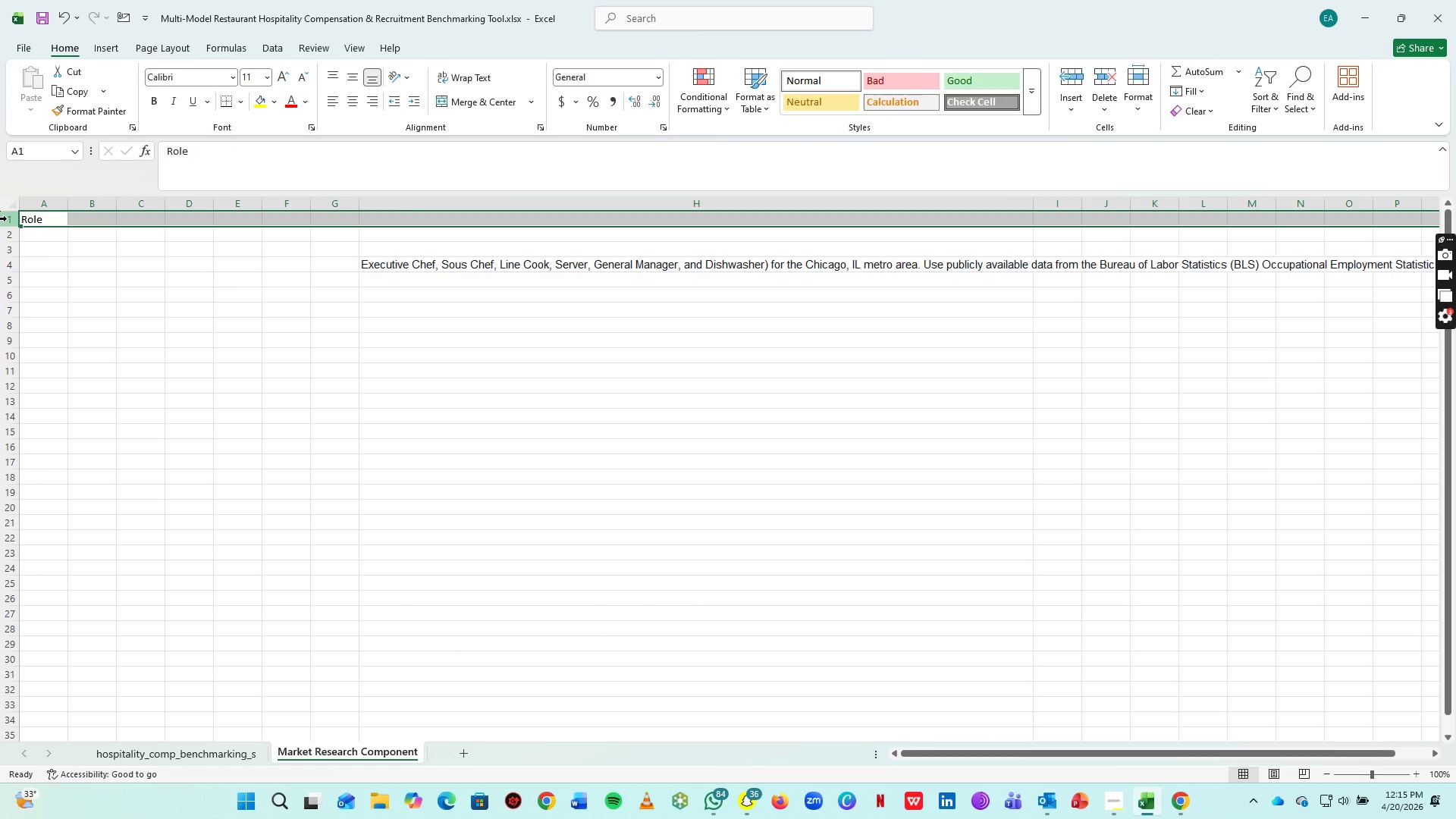 
key(Control+Shift+Equal)
 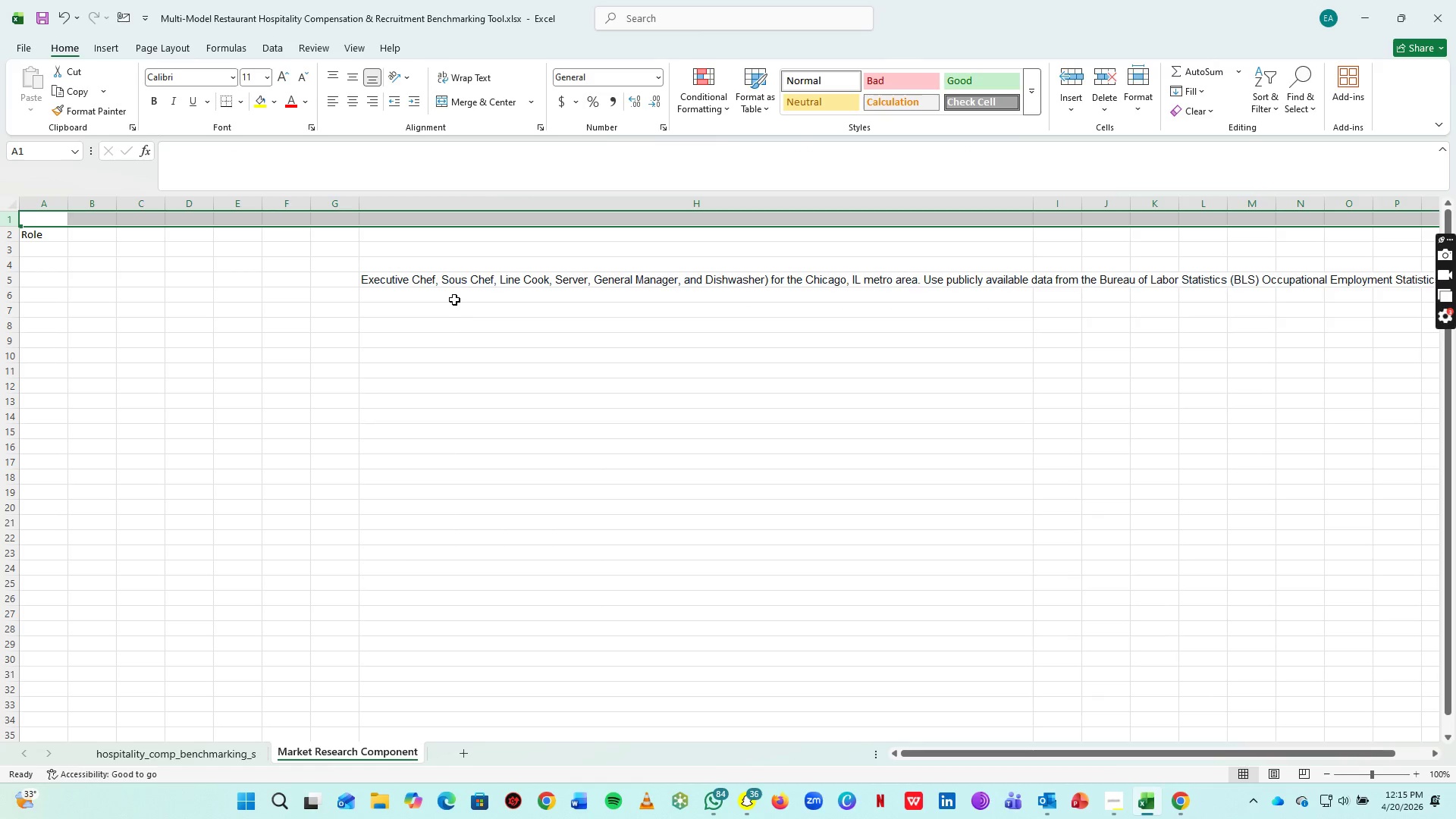 
left_click([460, 282])
 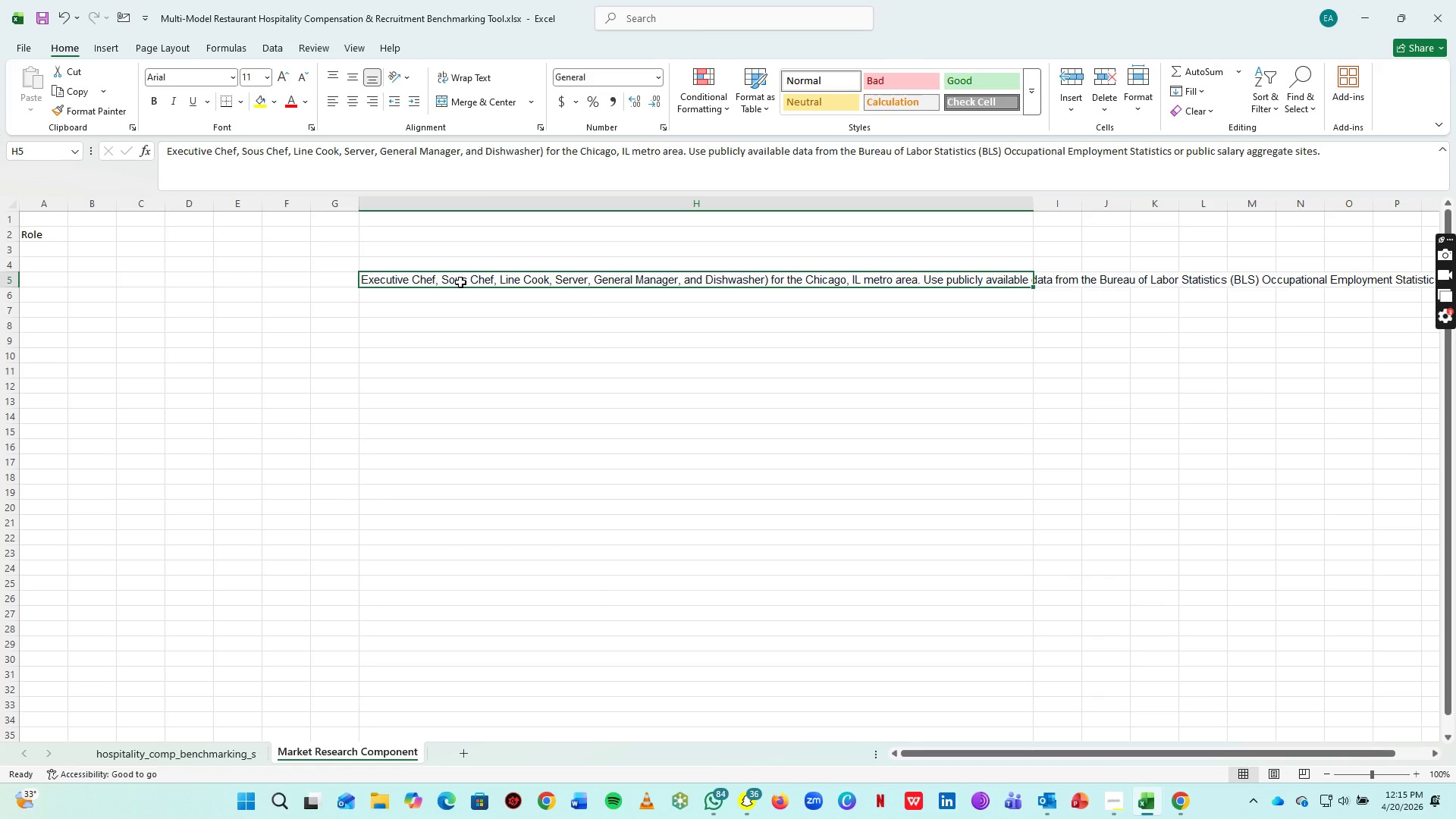 
key(Control+X)
 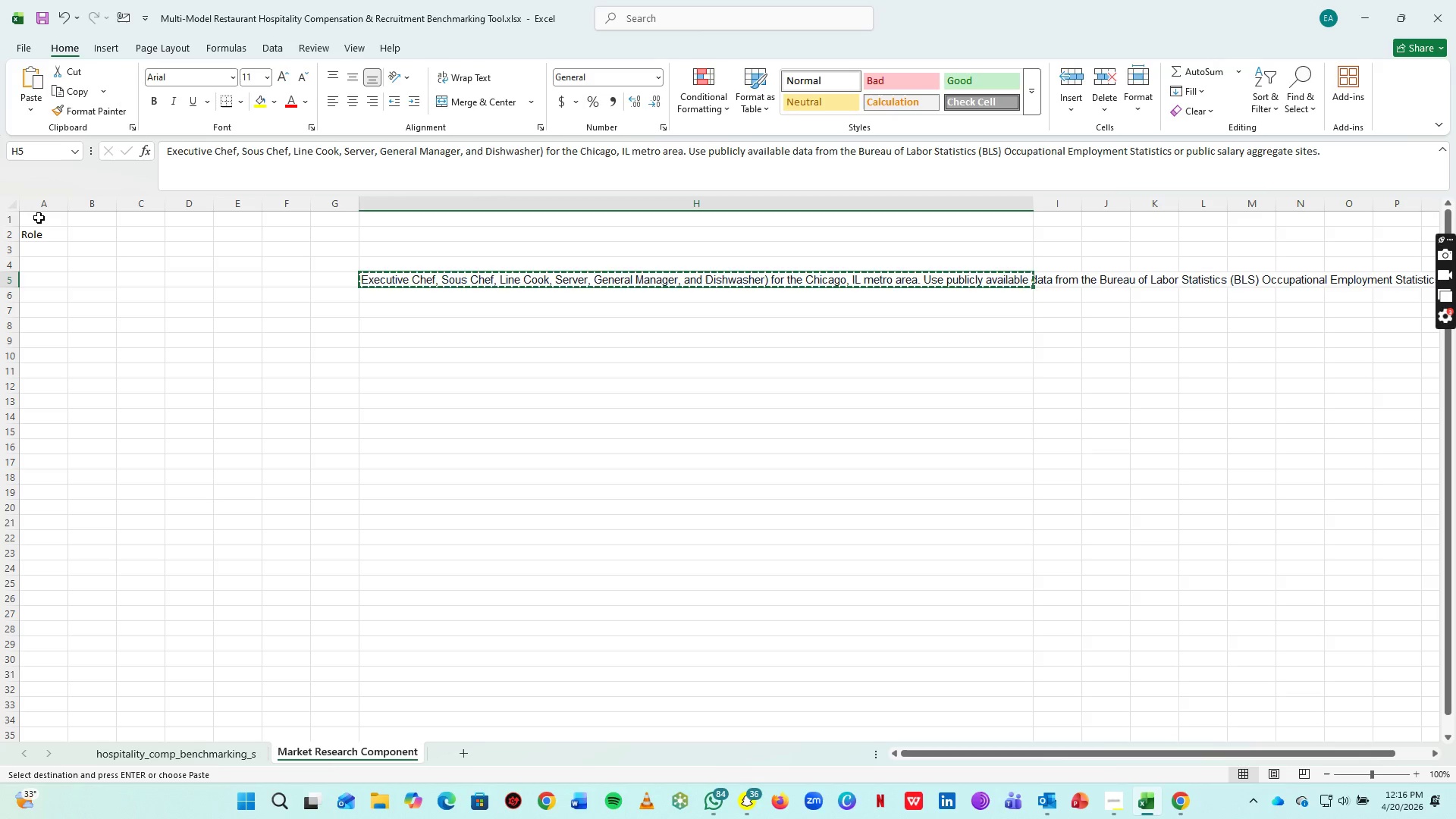 
left_click([39, 218])
 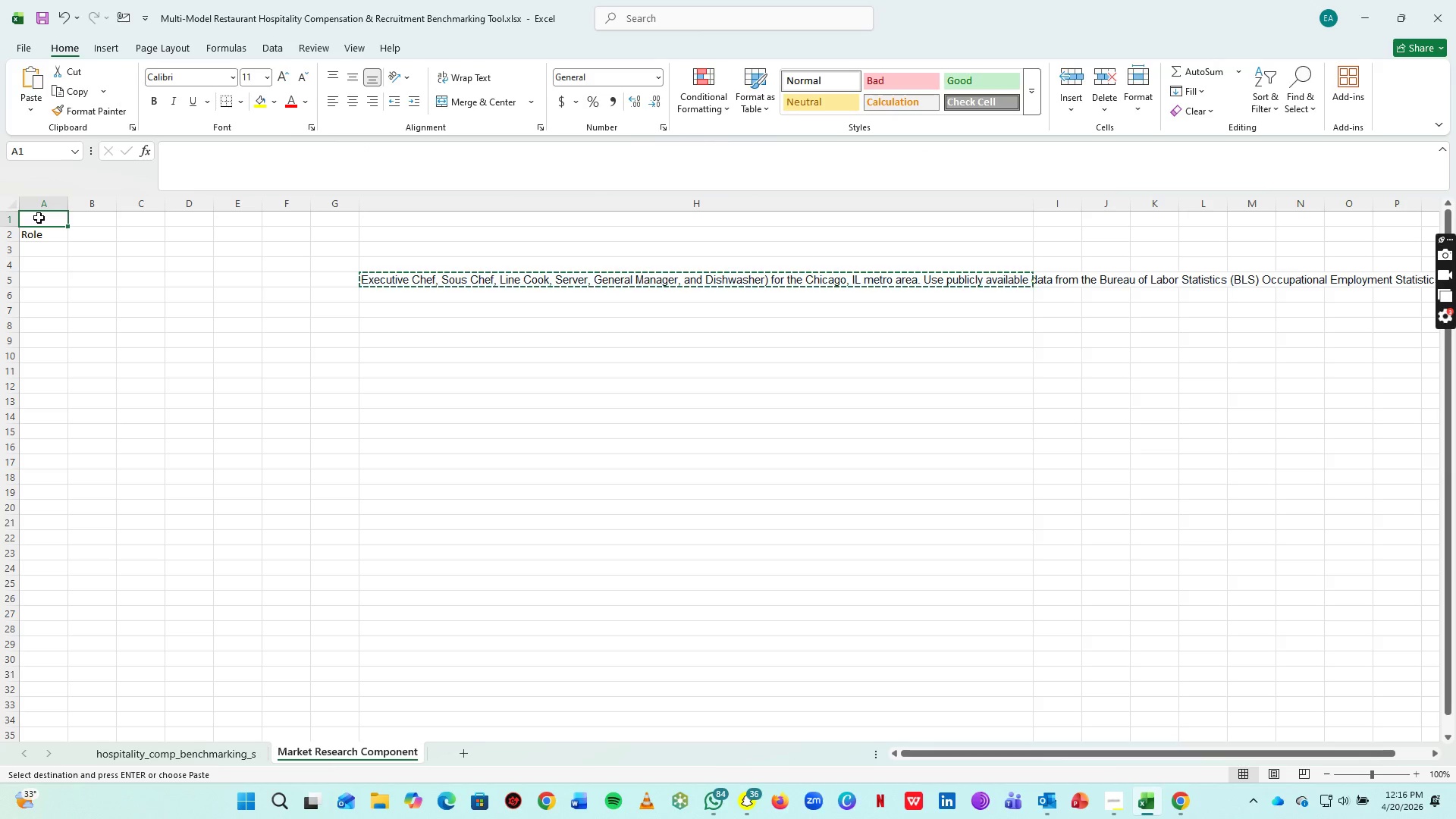 
key(Control+V)
 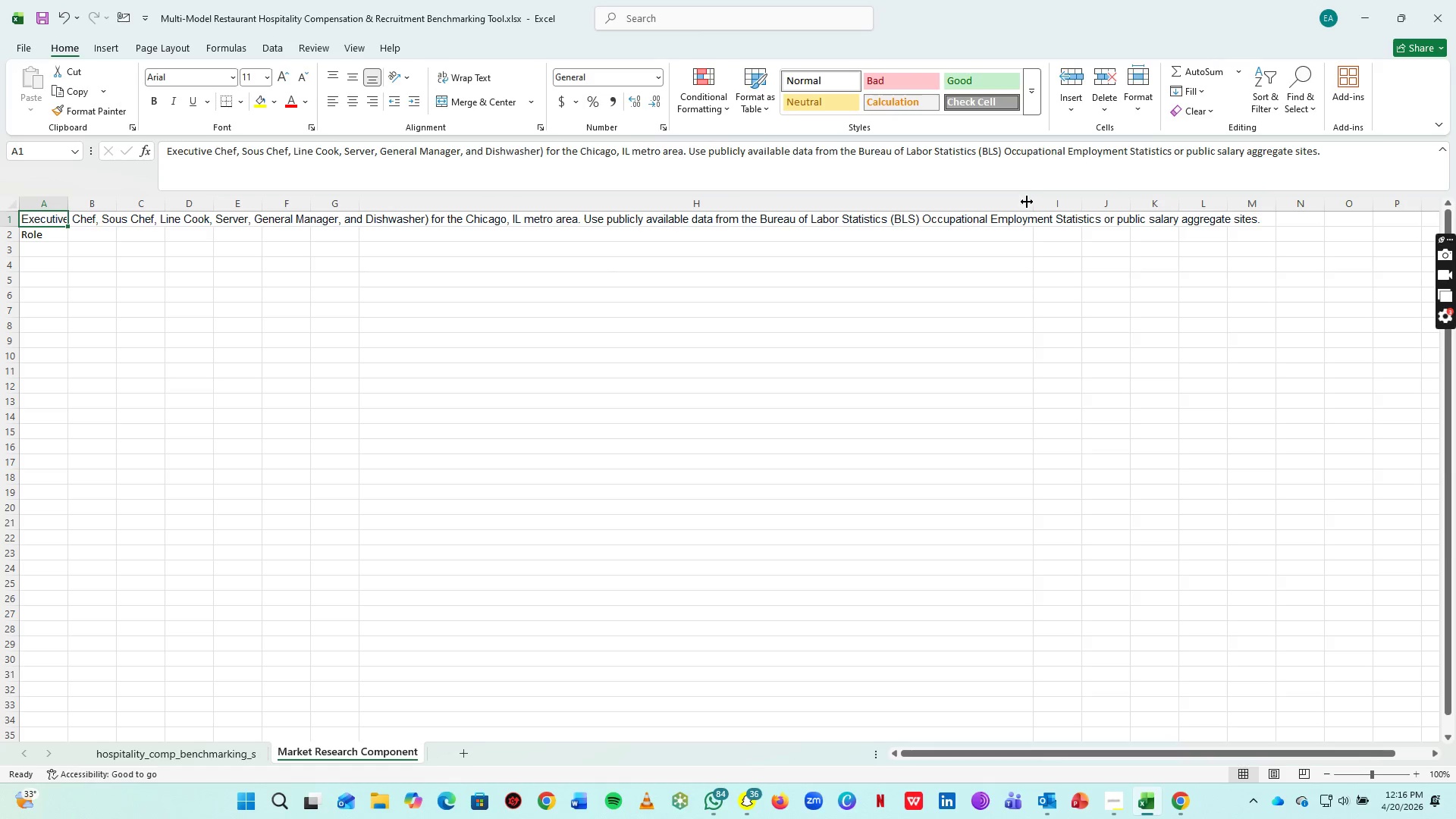 
left_click_drag(start_coordinate=[1034, 202], to_coordinate=[424, 206])
 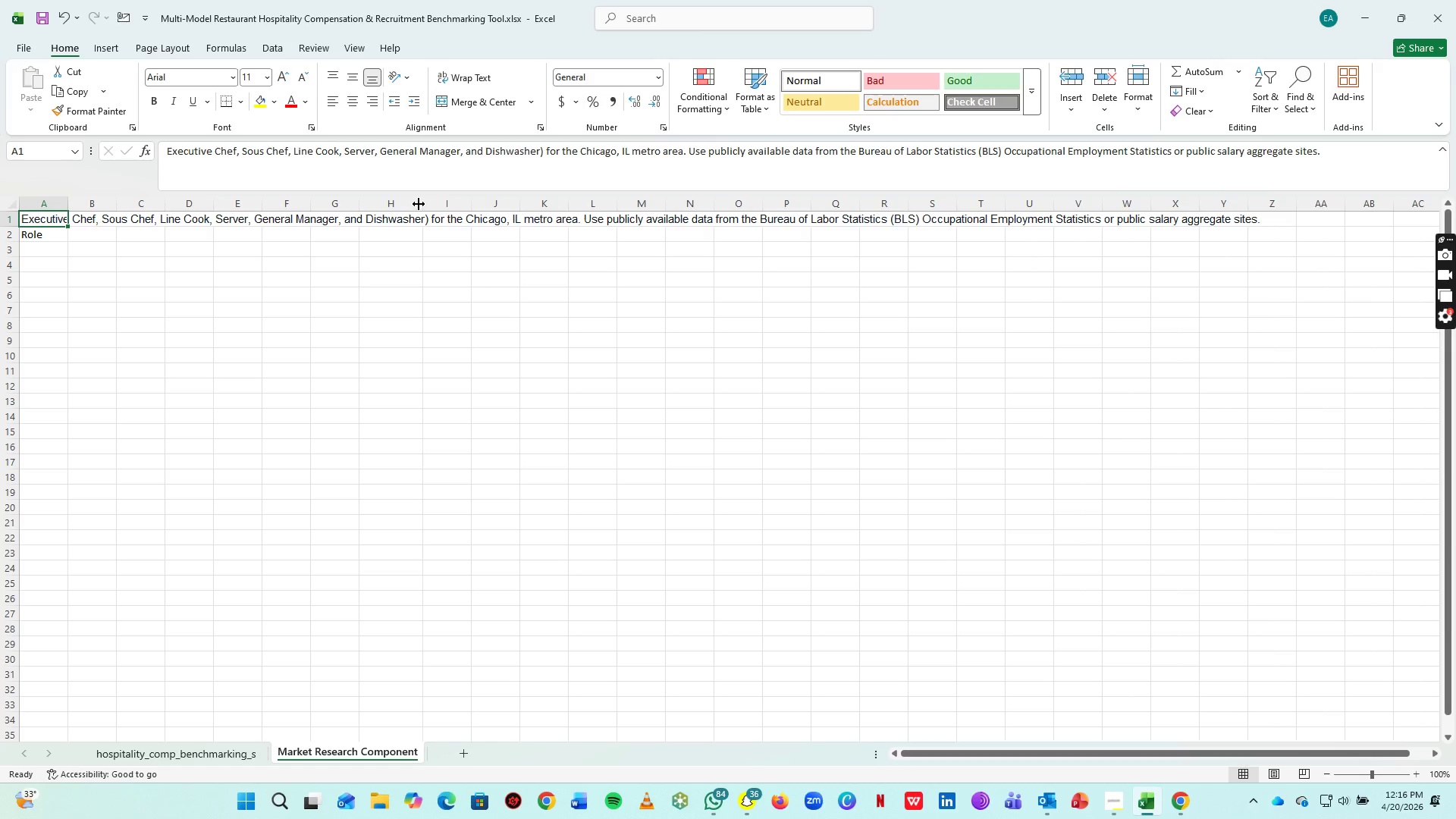 
left_click_drag(start_coordinate=[419, 204], to_coordinate=[393, 204])
 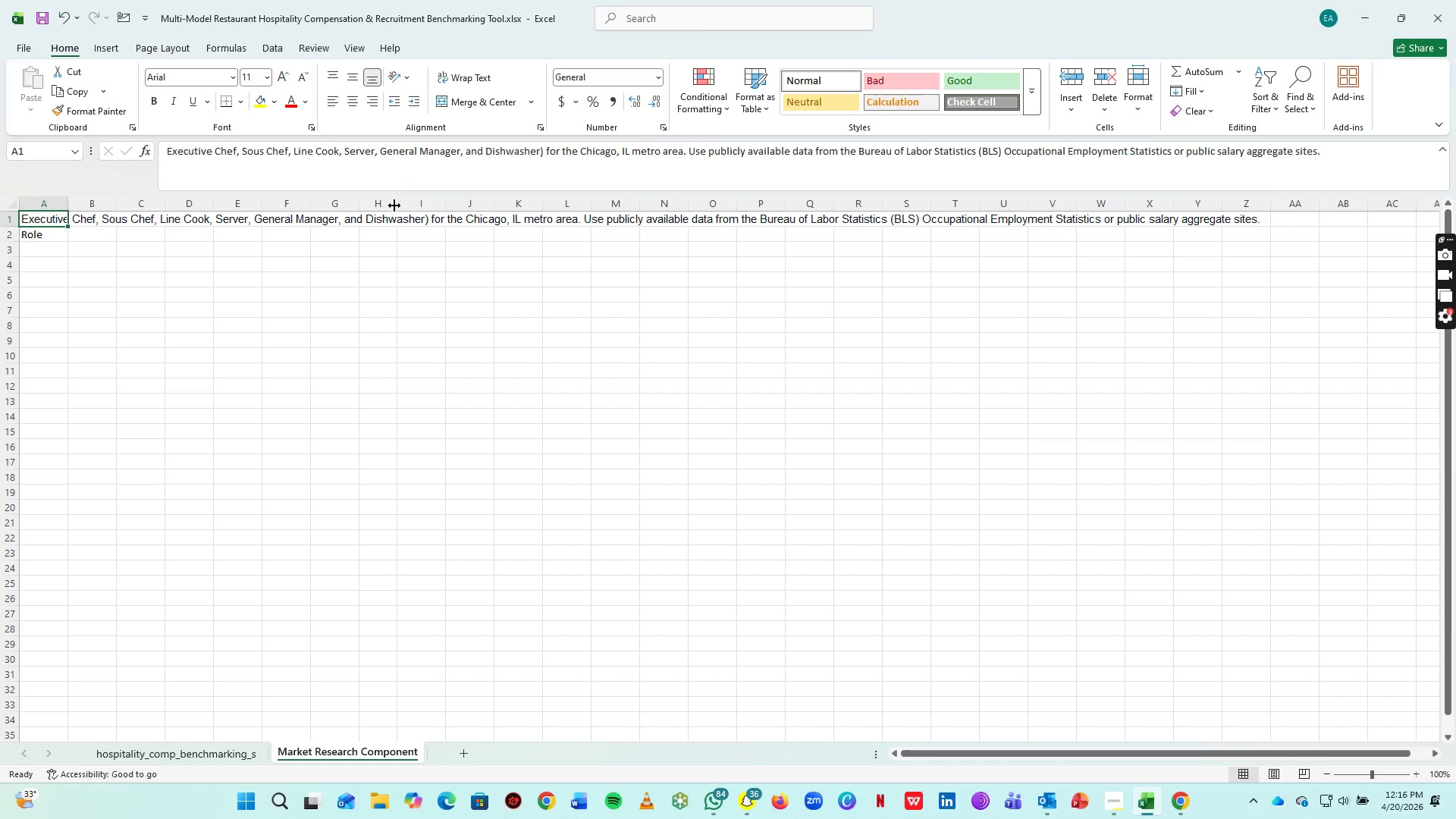 
left_click_drag(start_coordinate=[394, 206], to_coordinate=[406, 205])
 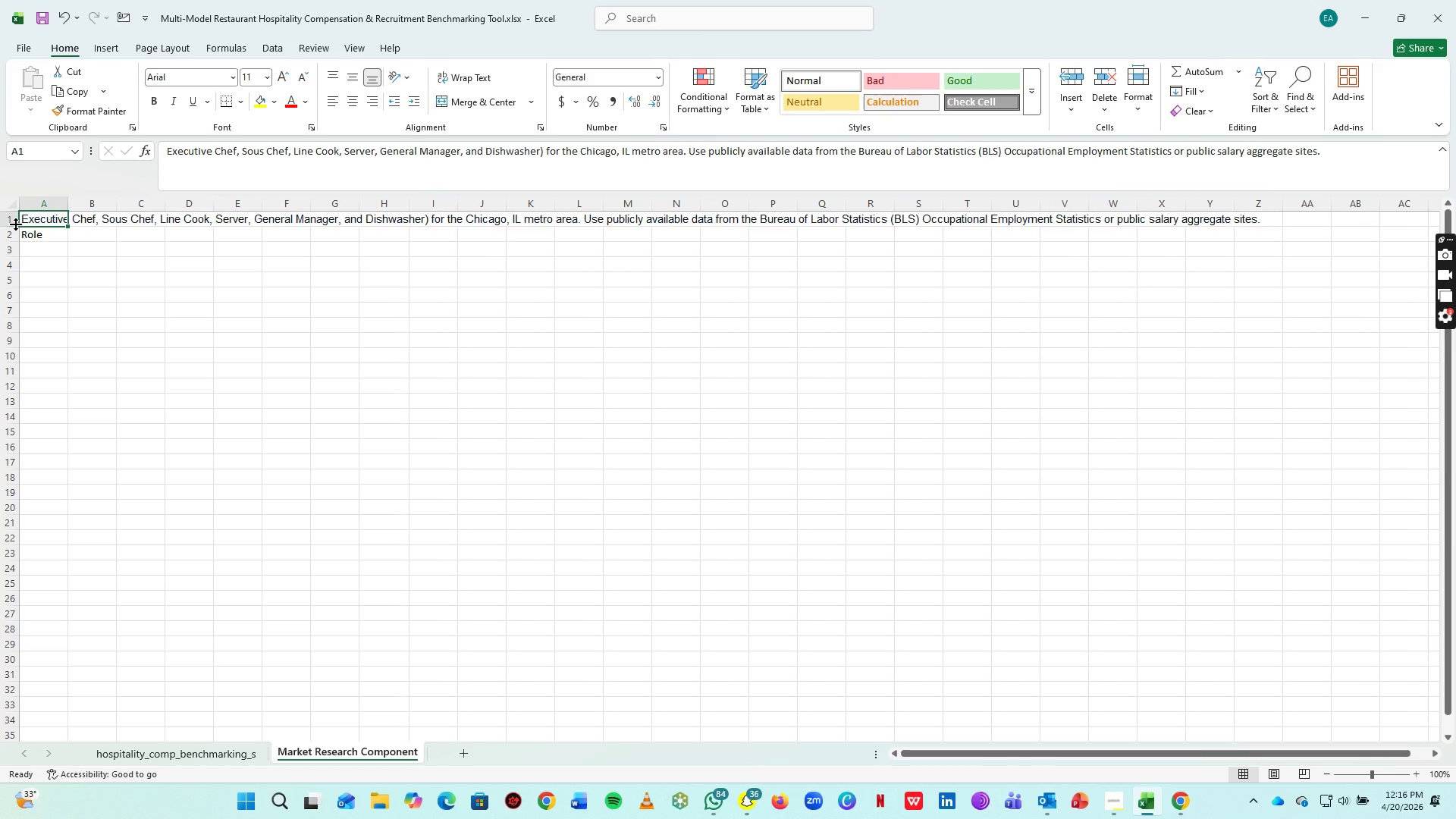 
left_click_drag(start_coordinate=[15, 224], to_coordinate=[5, 314])
 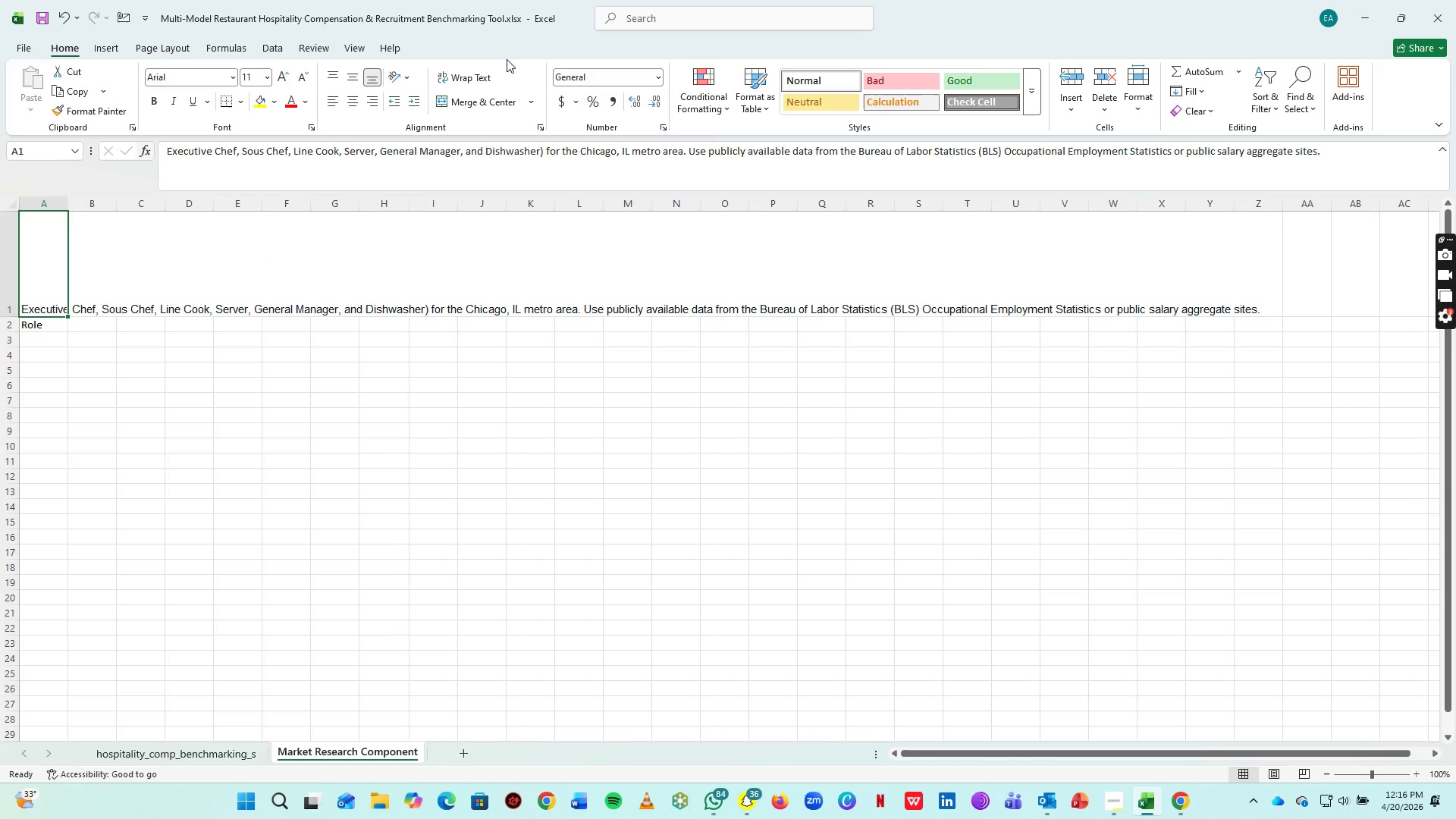 
left_click([478, 76])
 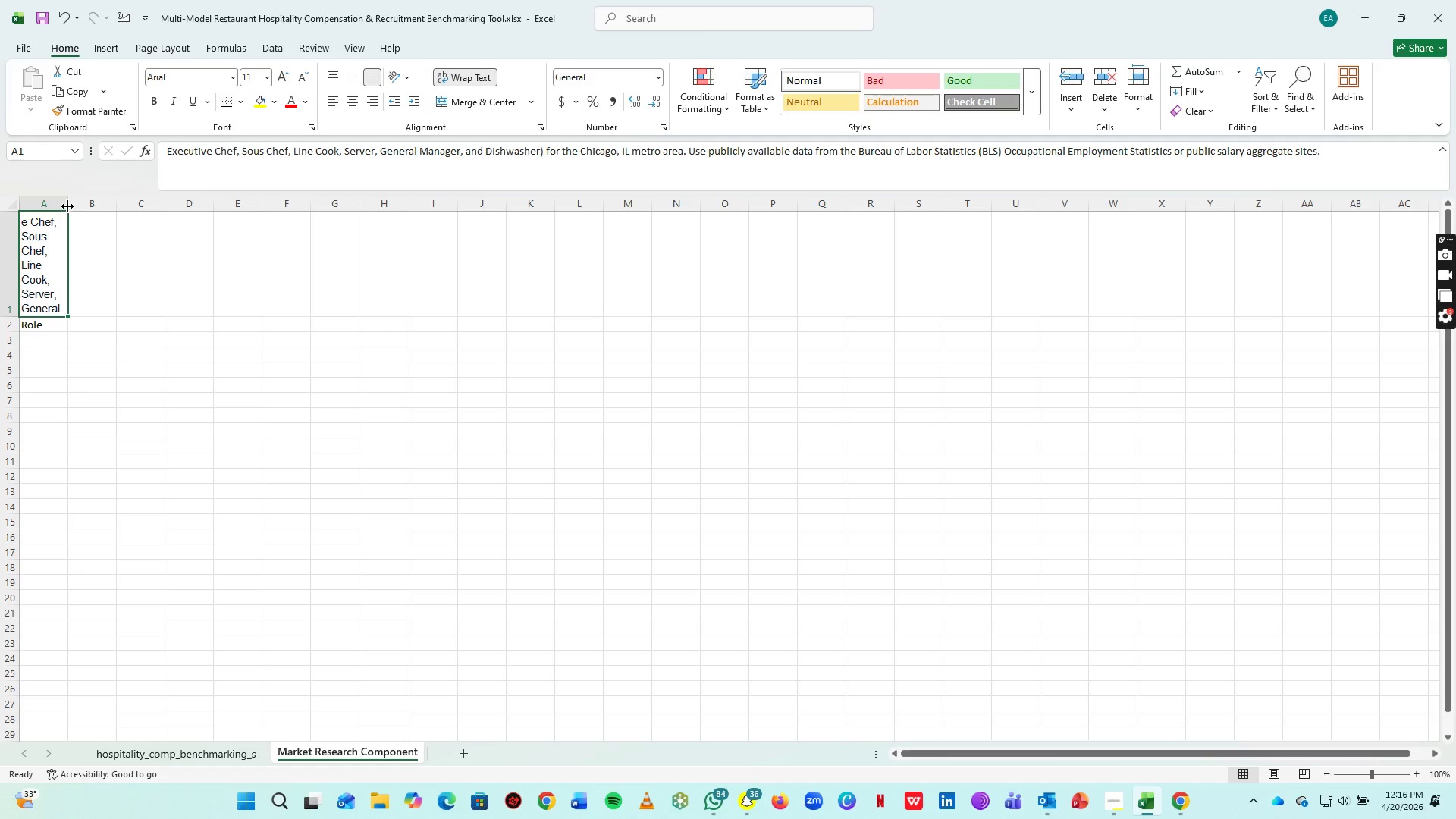 
left_click_drag(start_coordinate=[67, 204], to_coordinate=[345, 210])
 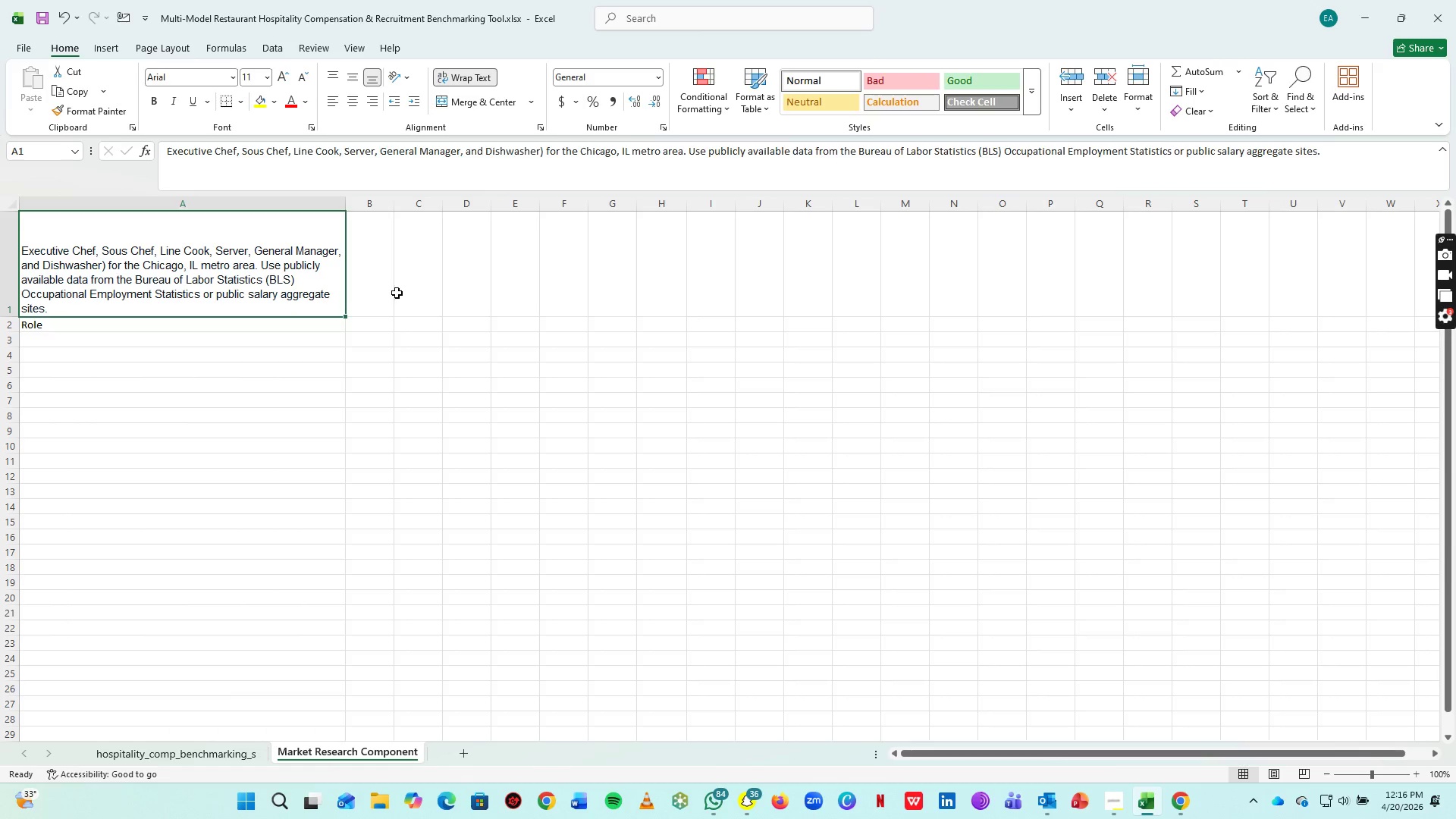 
left_click([397, 293])
 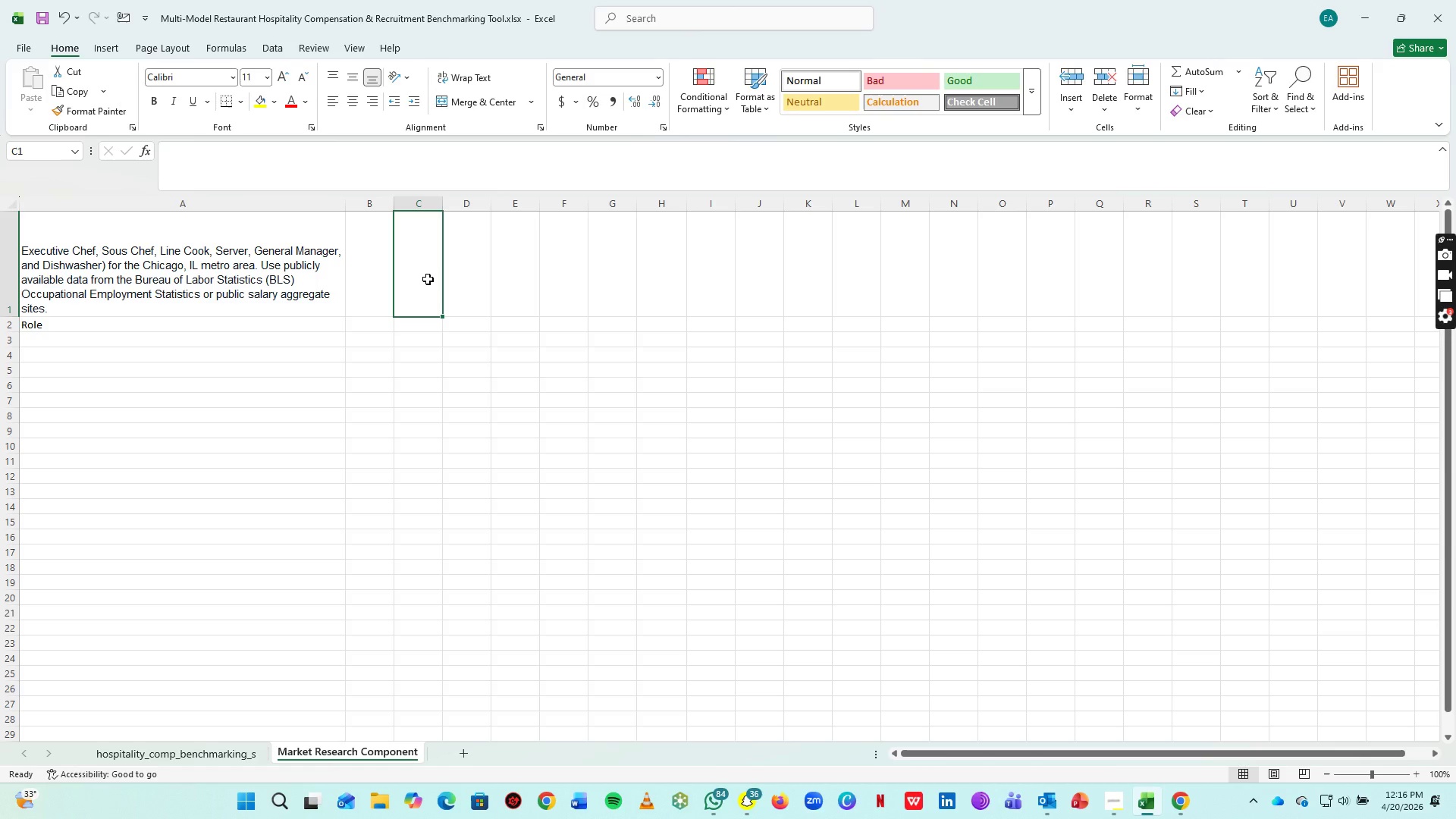 
wait(44.55)
 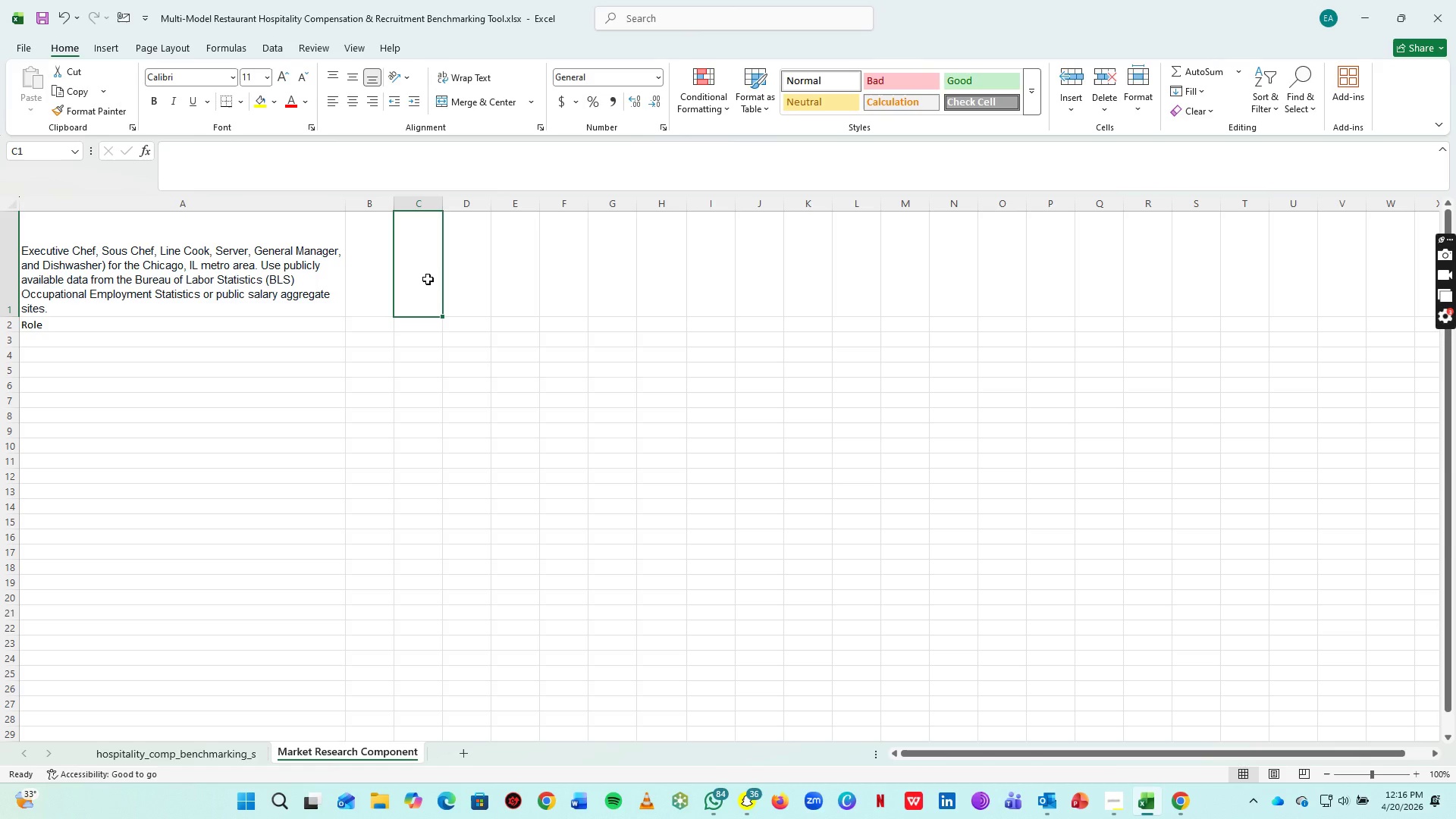 
left_click([95, 249])
 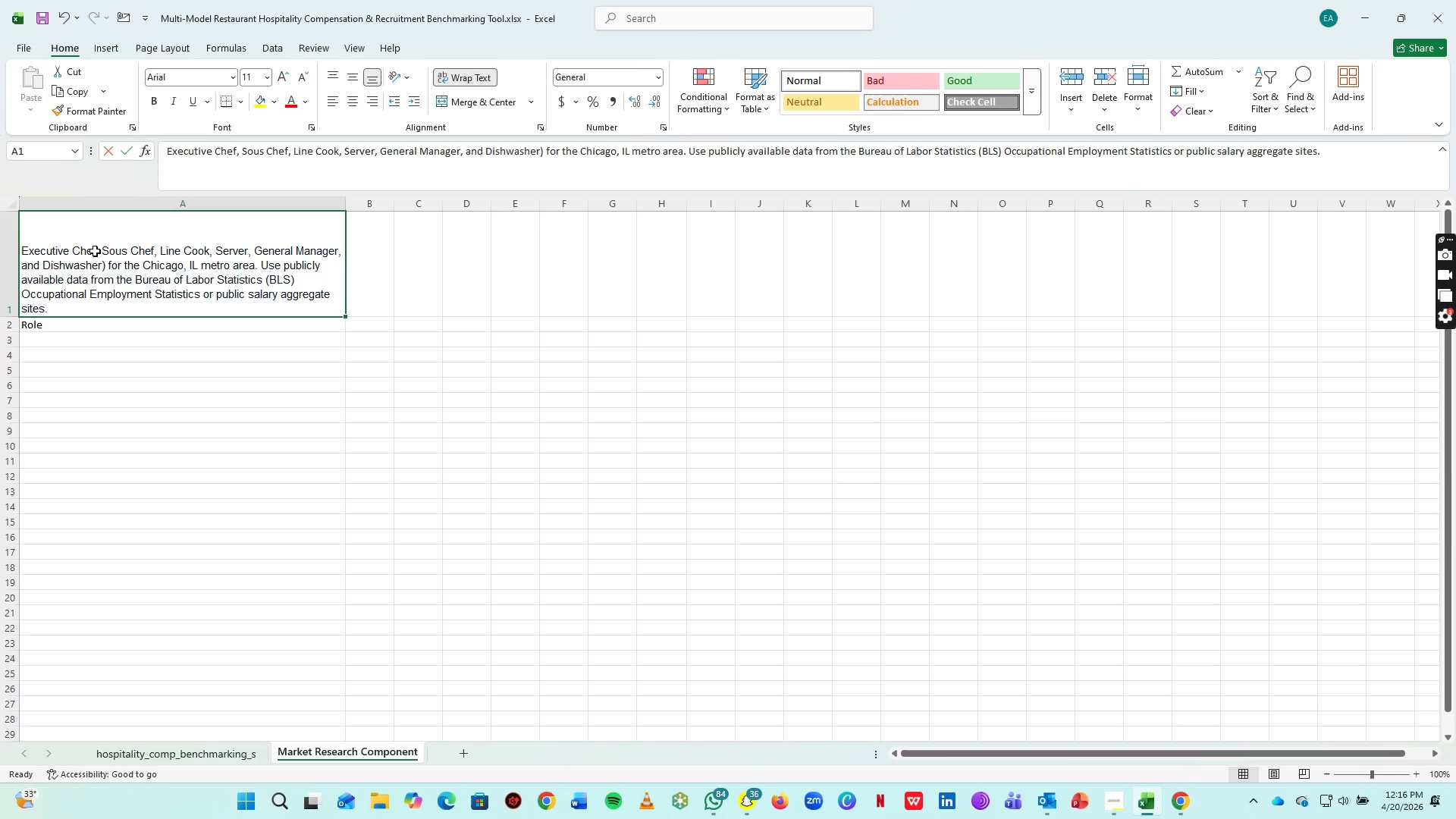 
triple_click([95, 251])
 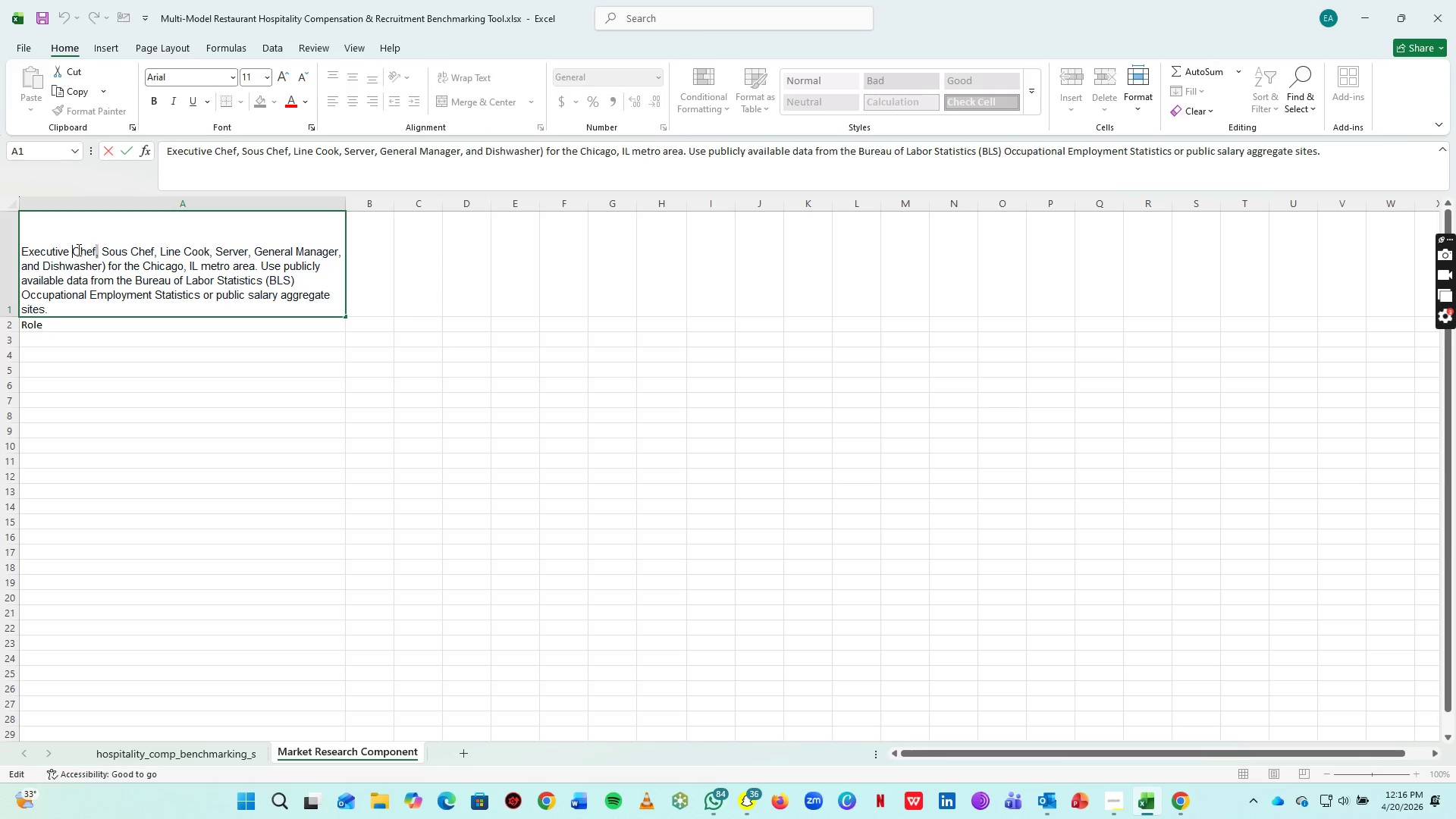 
left_click_drag(start_coordinate=[96, 249], to_coordinate=[18, 244])
 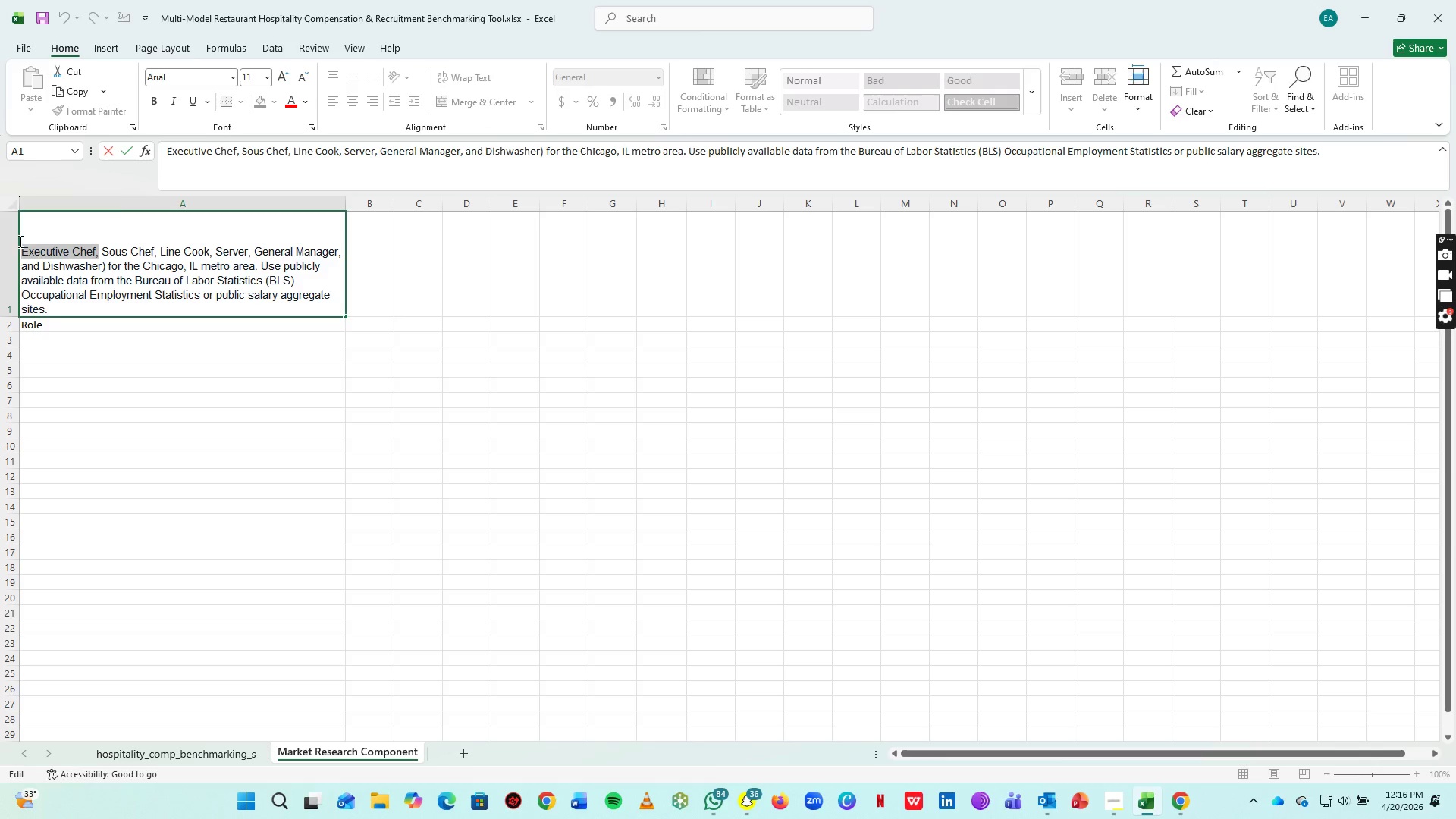 
key(Control+X)
 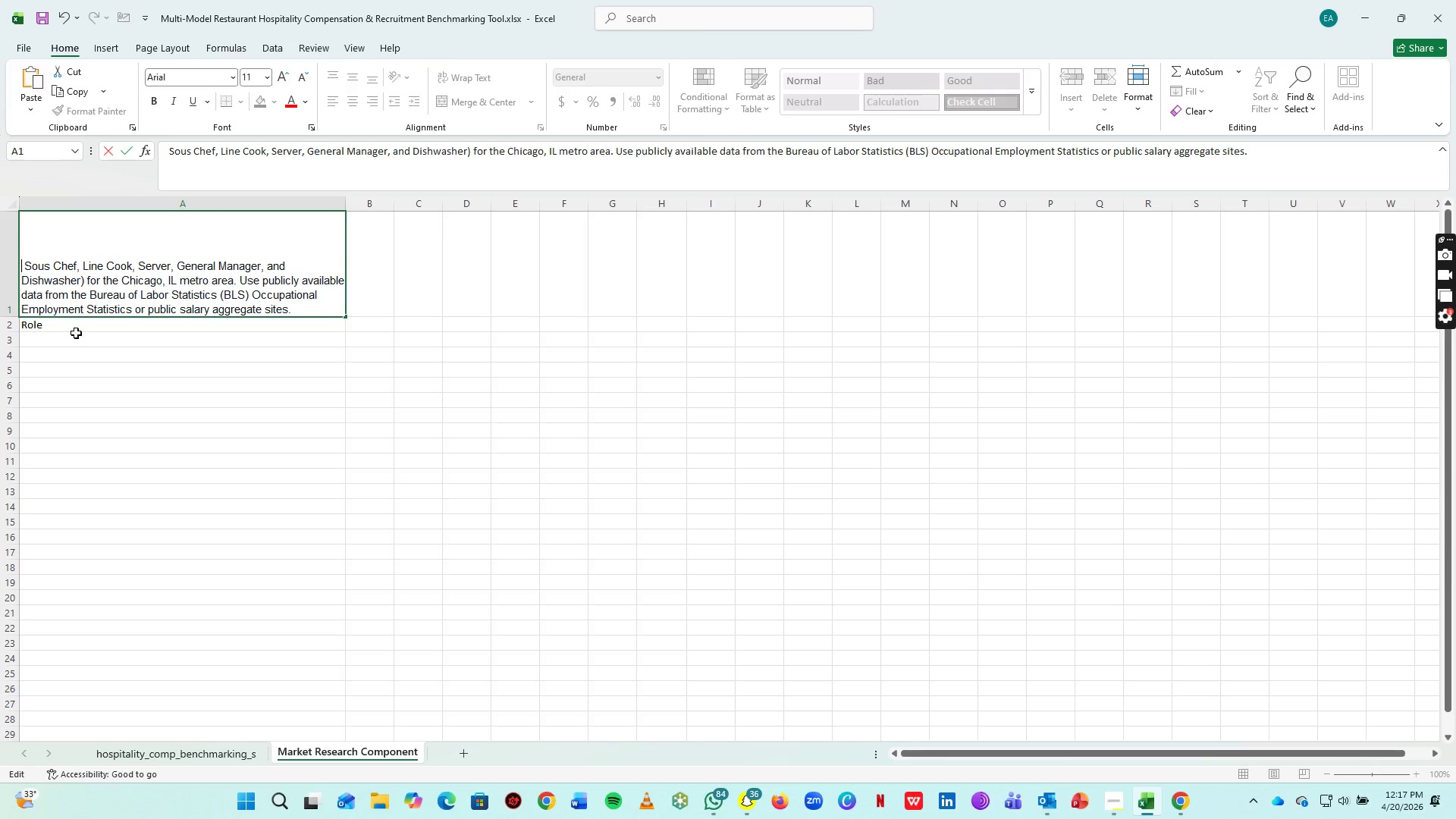 
left_click([76, 333])
 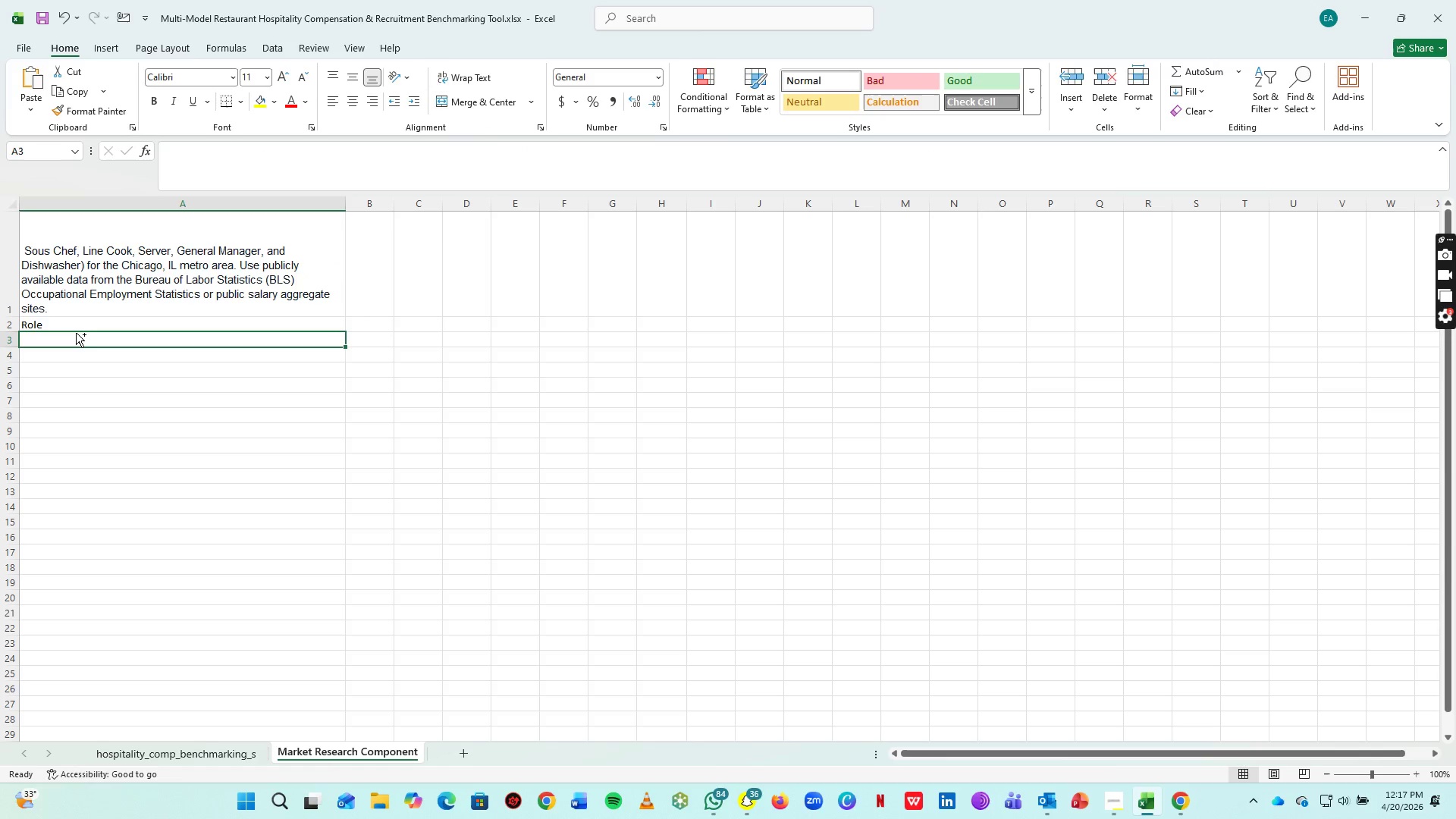 
key(Control+V)
 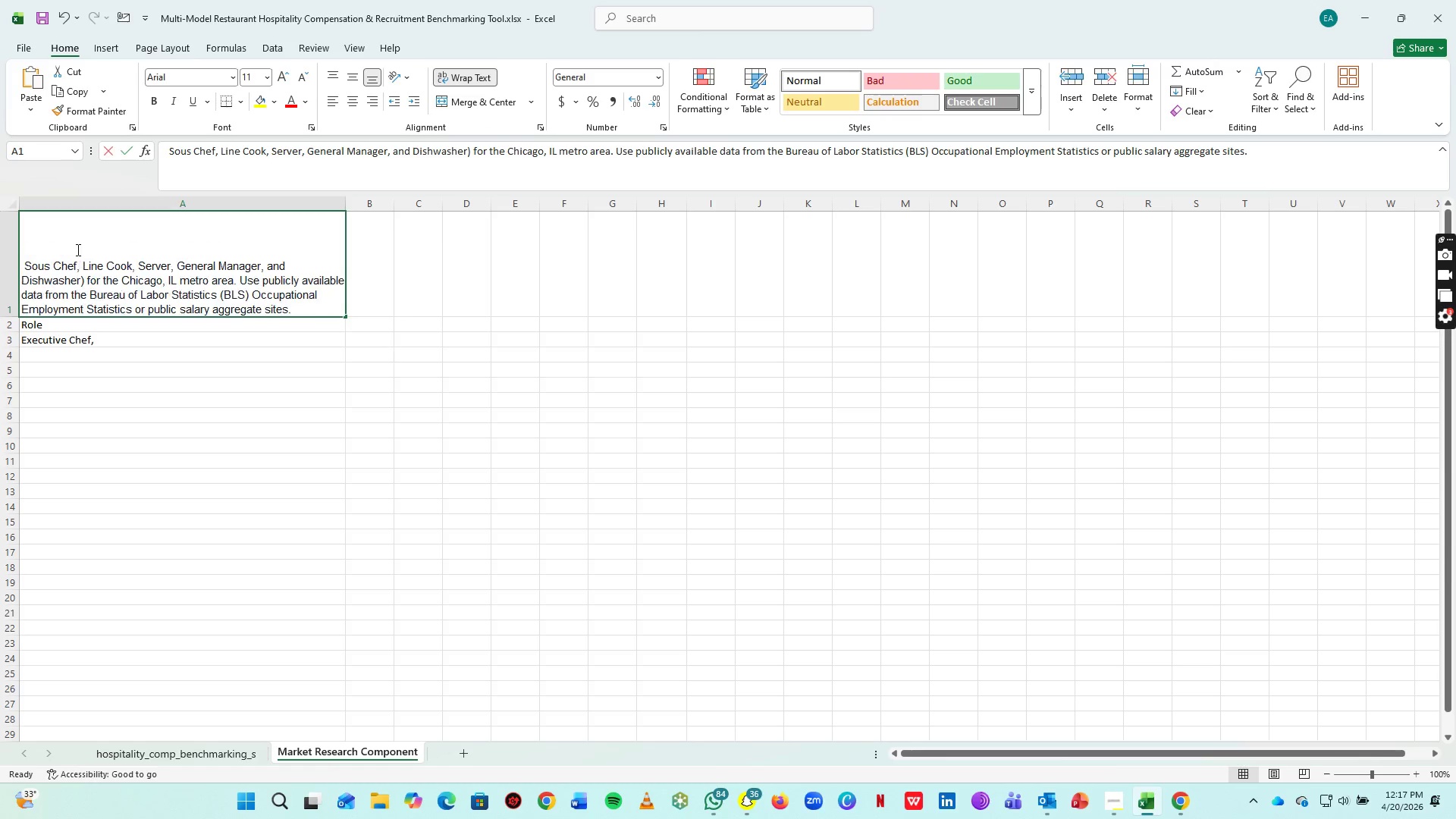 
double_click([77, 249])
 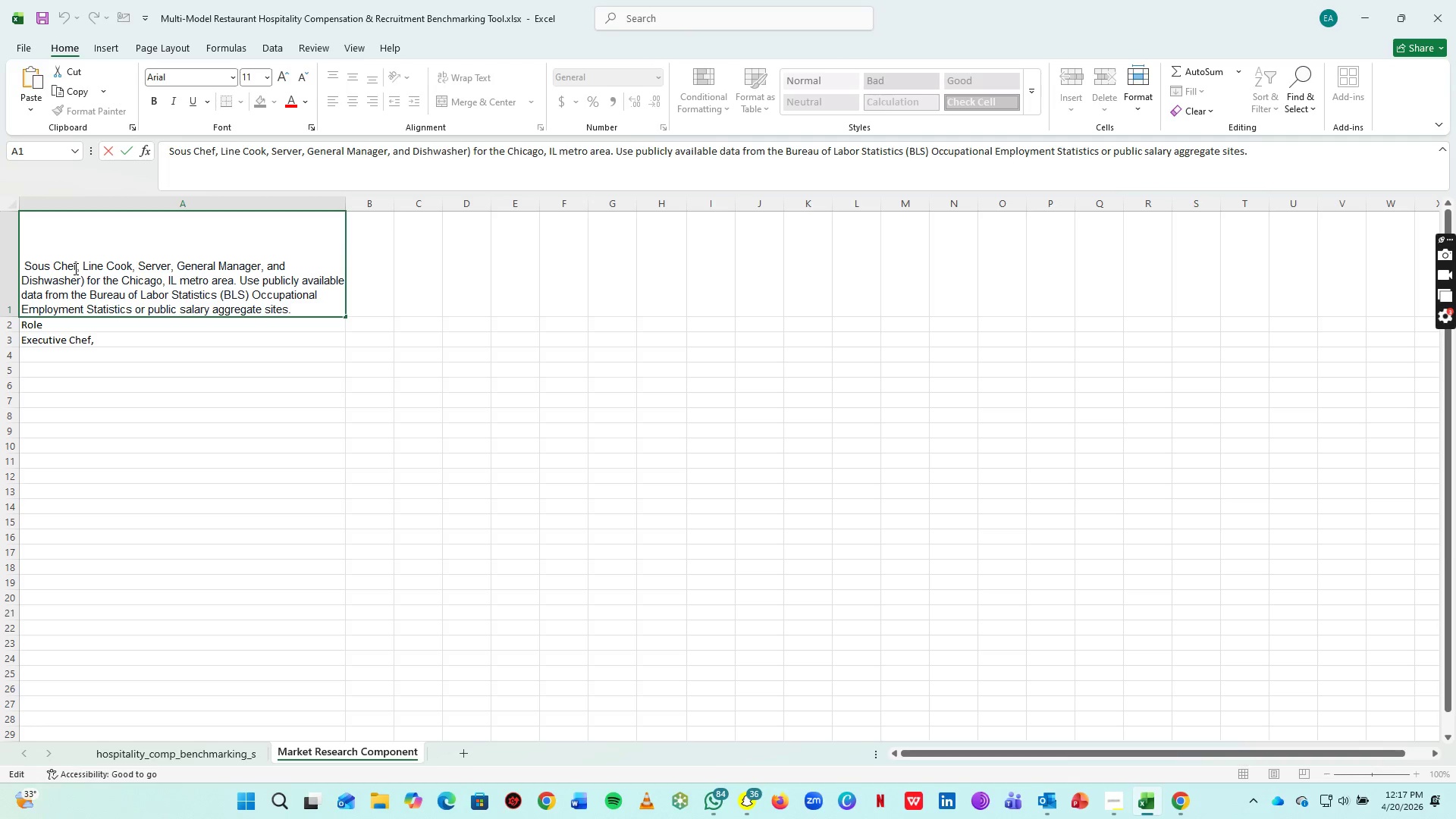 
left_click_drag(start_coordinate=[74, 268], to_coordinate=[26, 264])
 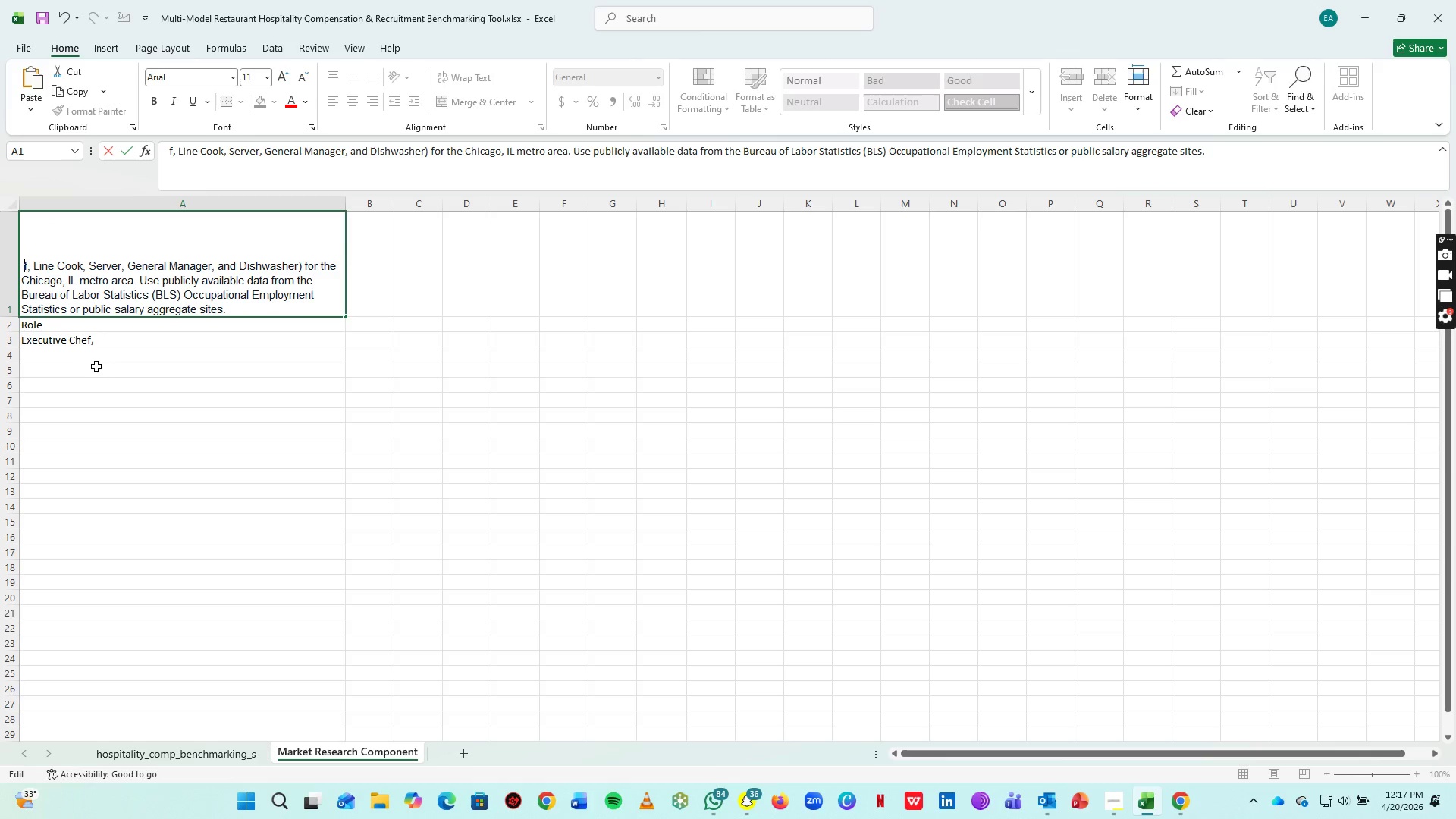 
key(Control+X)
 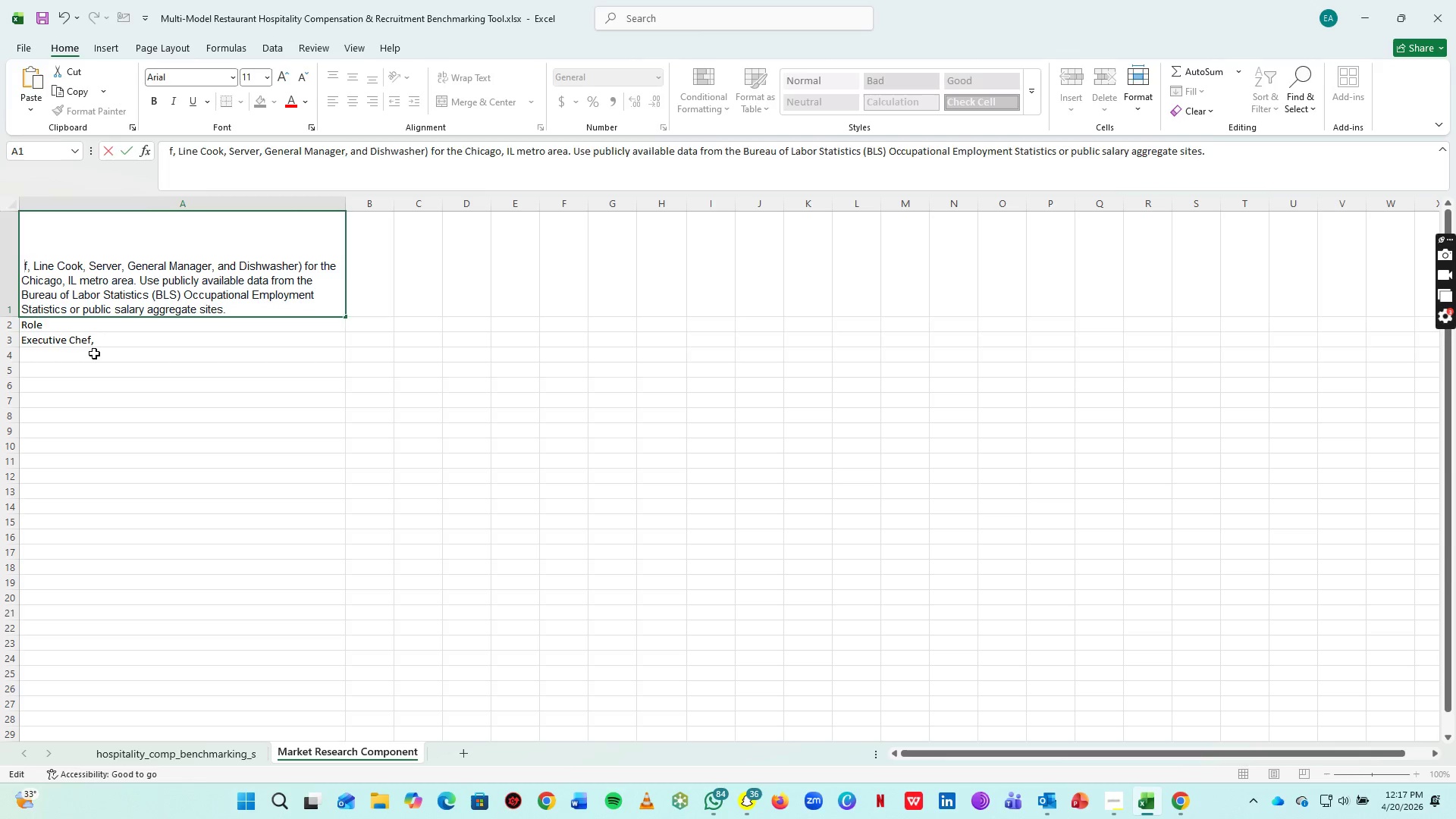 
left_click([94, 353])
 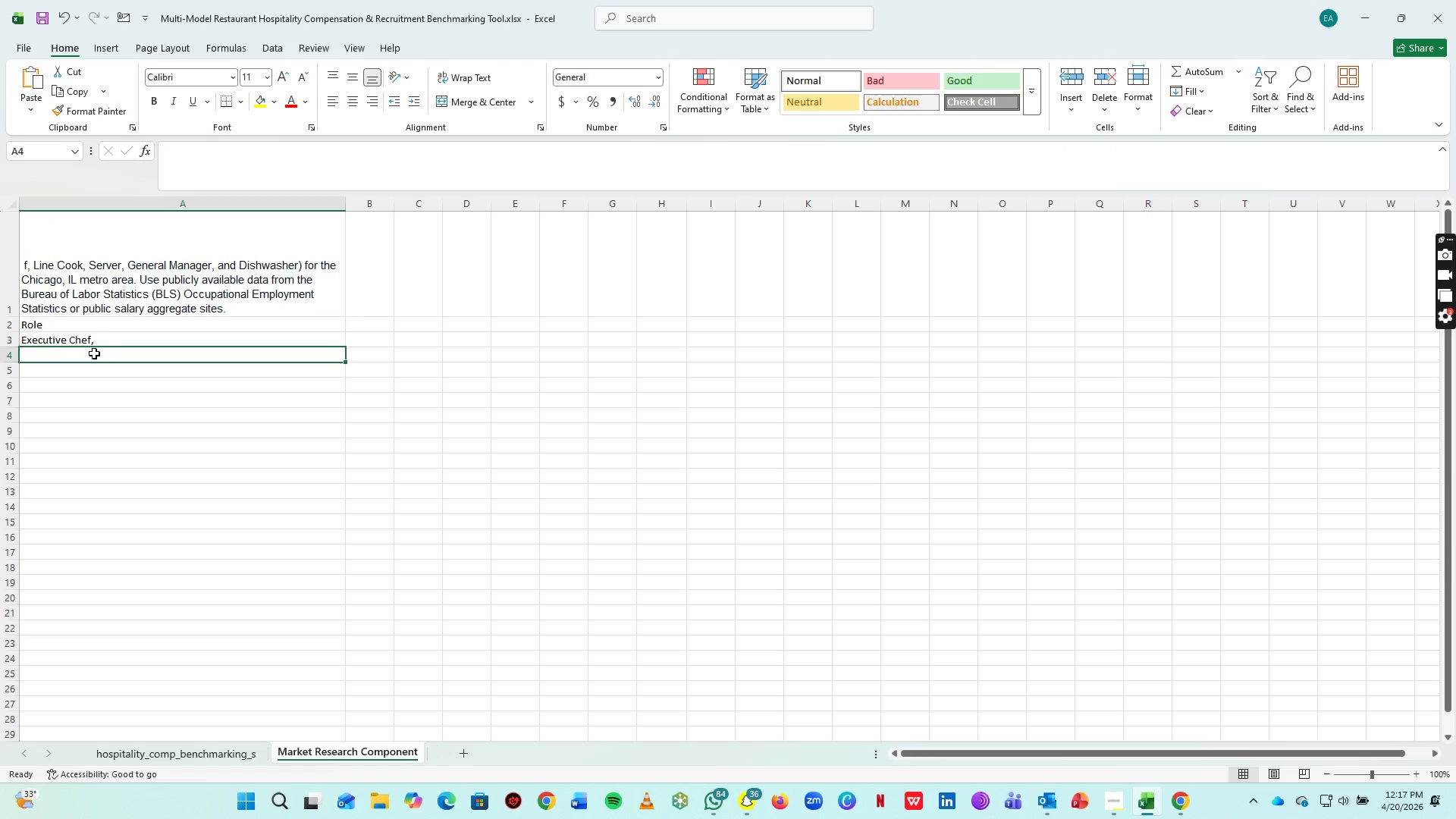 
key(Control+V)
 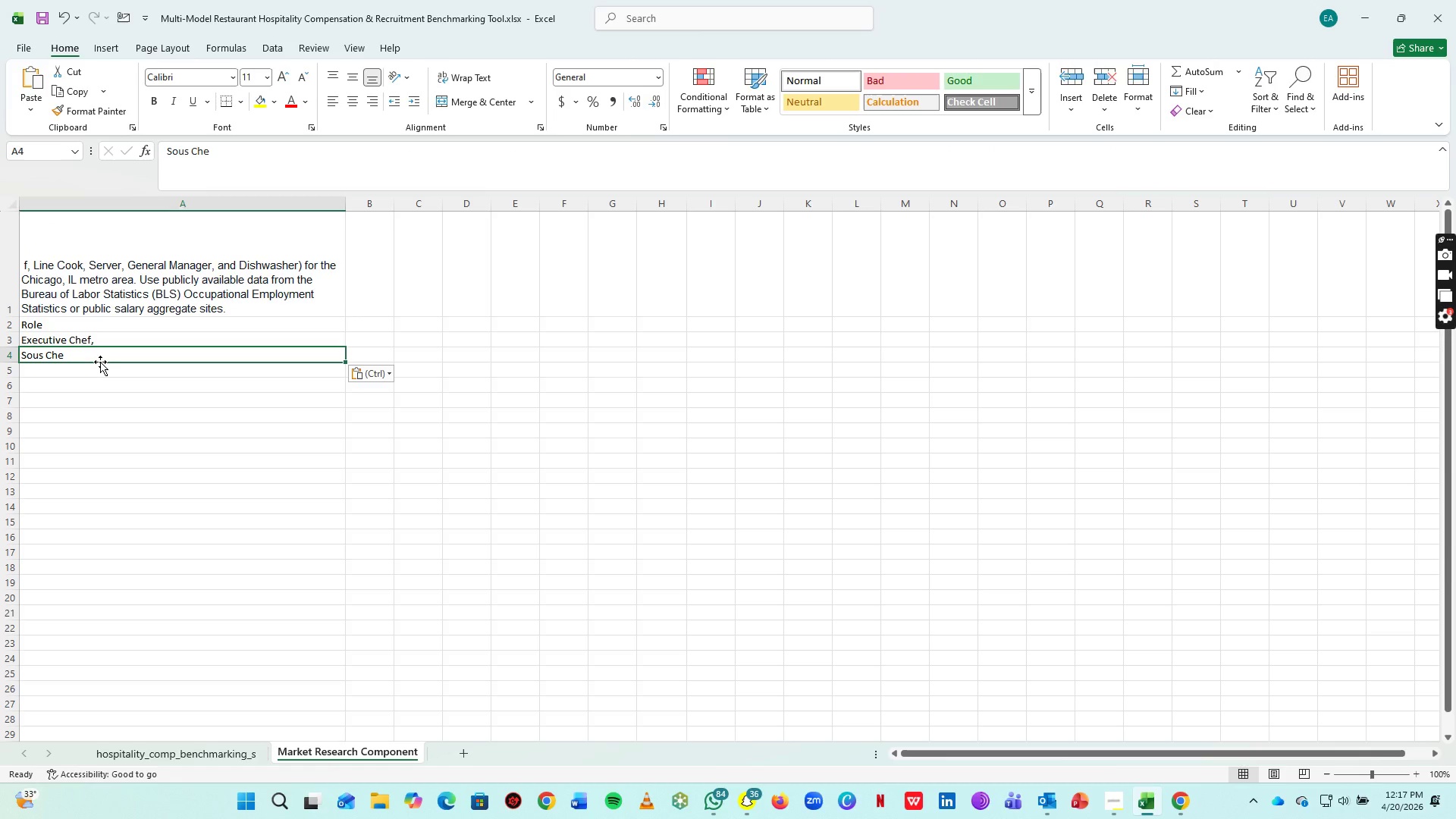 
double_click([100, 357])
 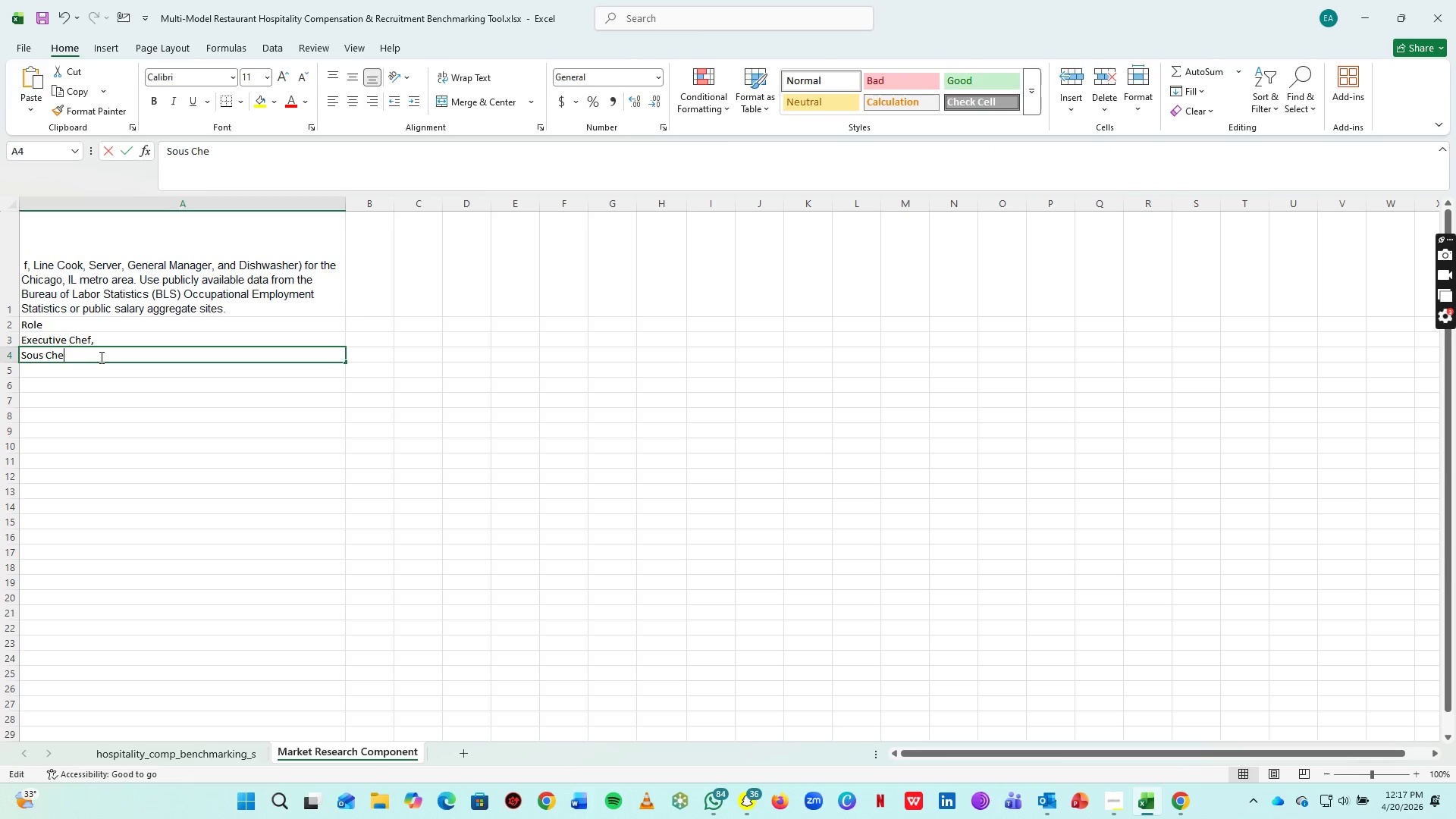 
triple_click([100, 357])
 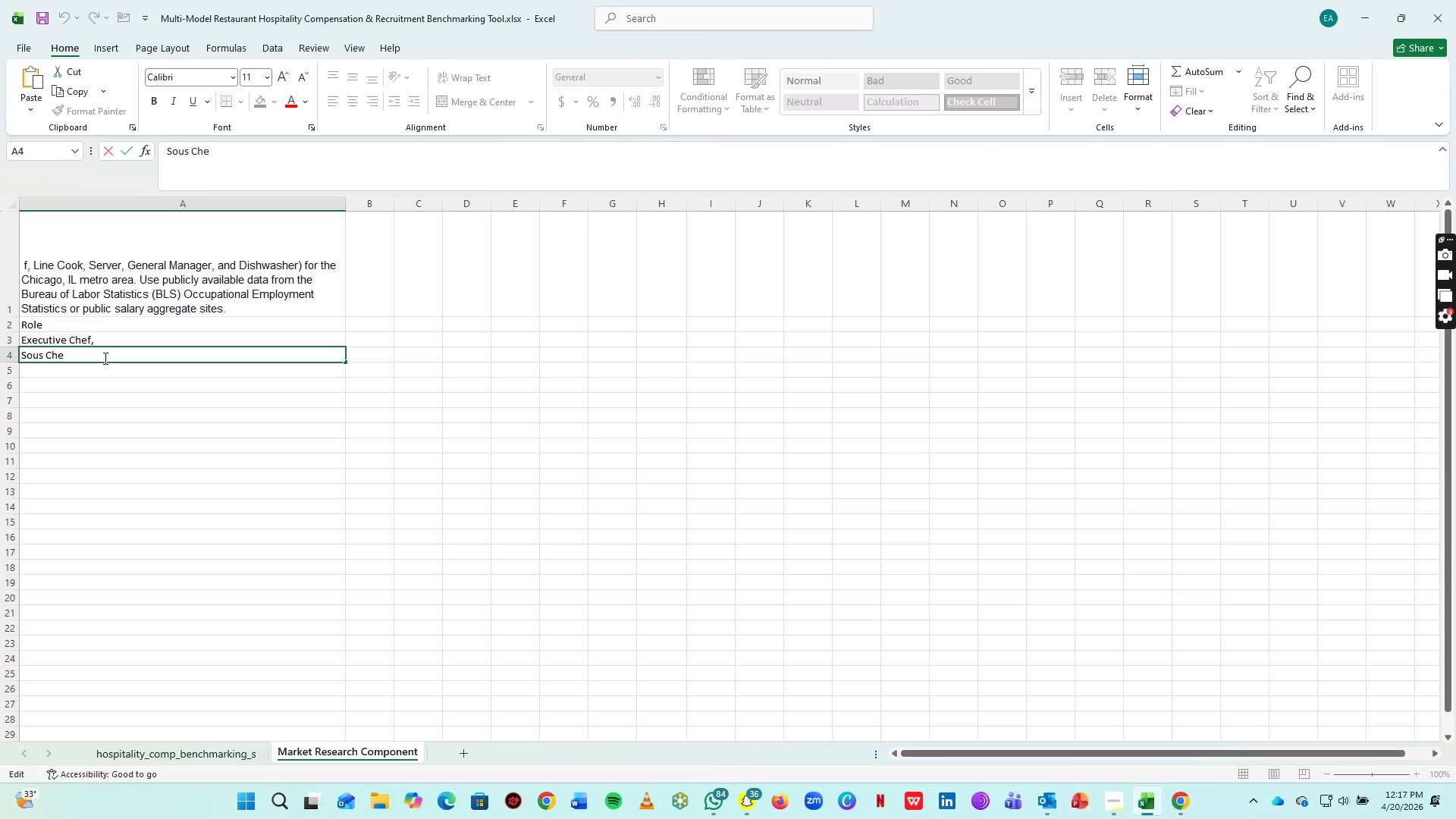 
key(F)
 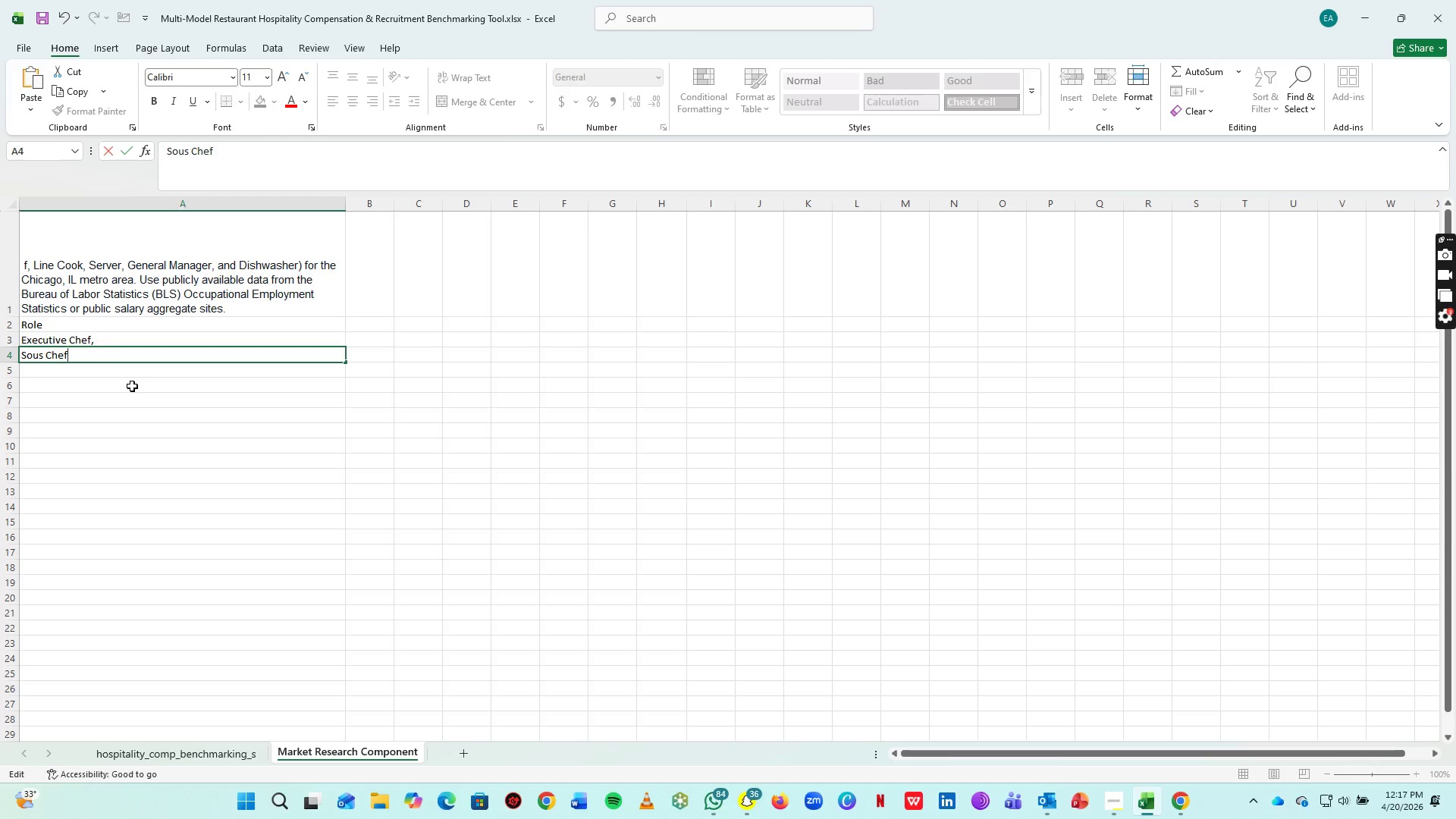 
left_click([132, 386])
 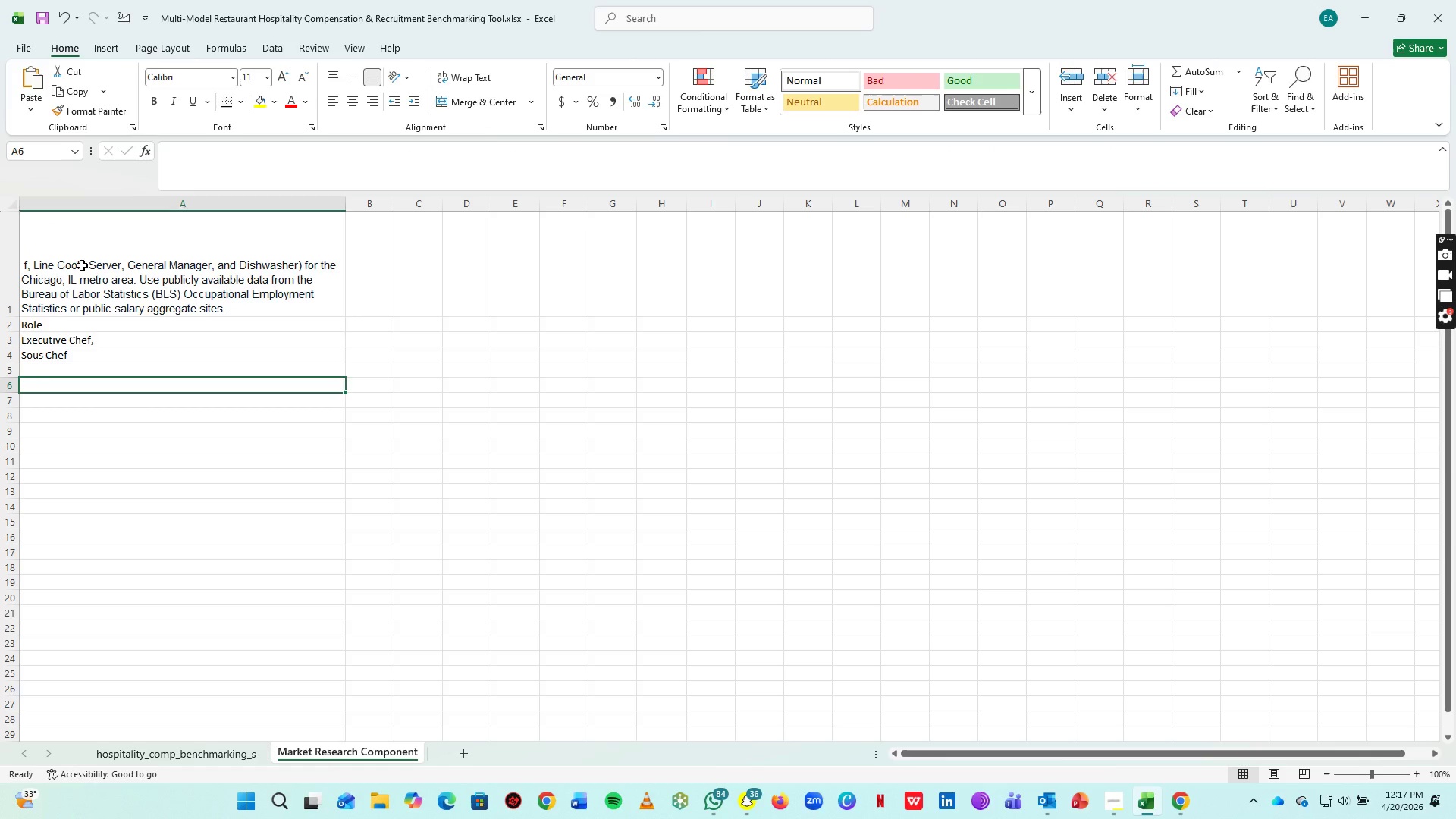 
left_click([82, 265])
 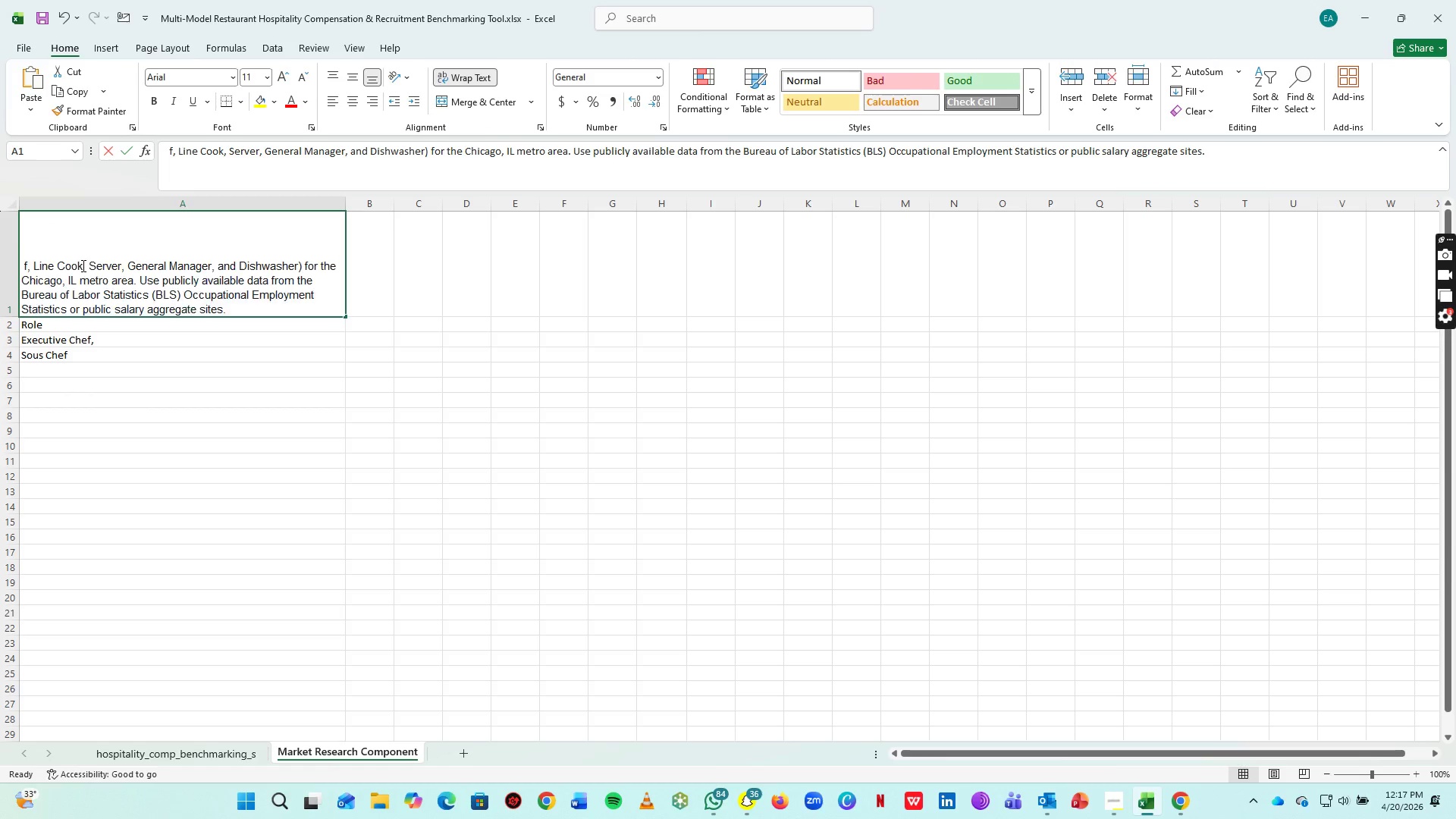 
left_click_drag(start_coordinate=[82, 265], to_coordinate=[32, 268])
 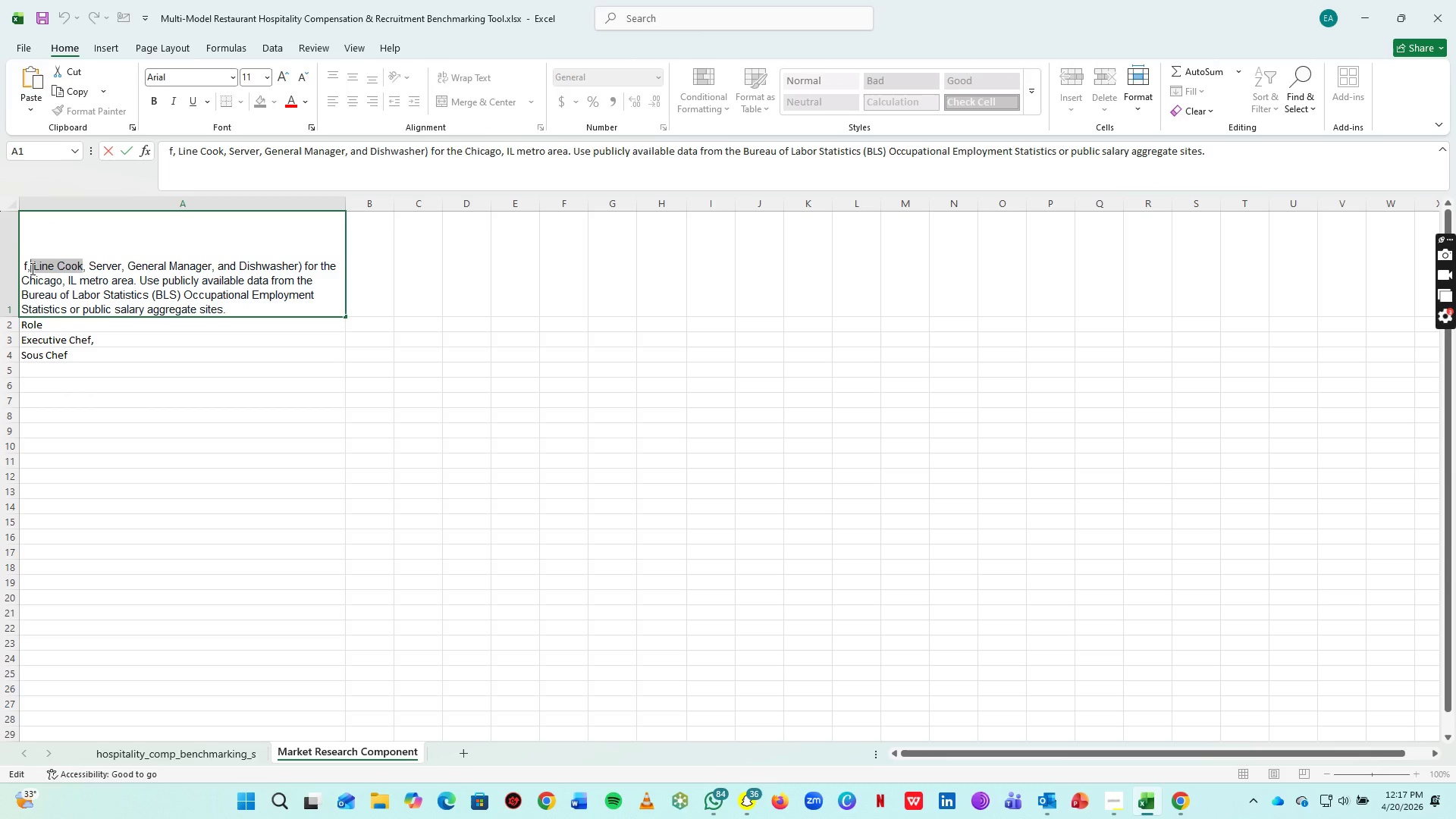 
key(Control+X)
 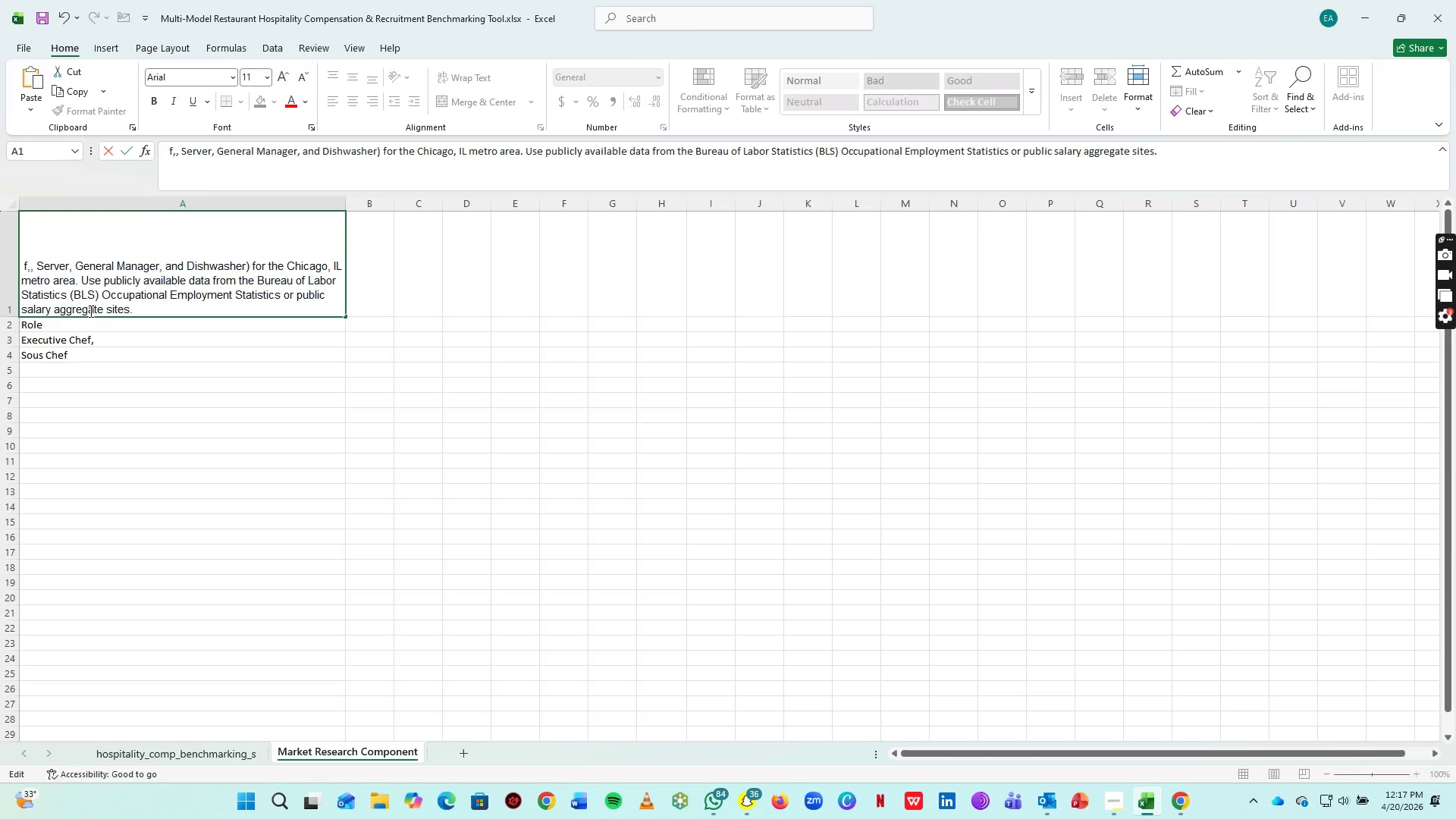 
key(Backspace)
 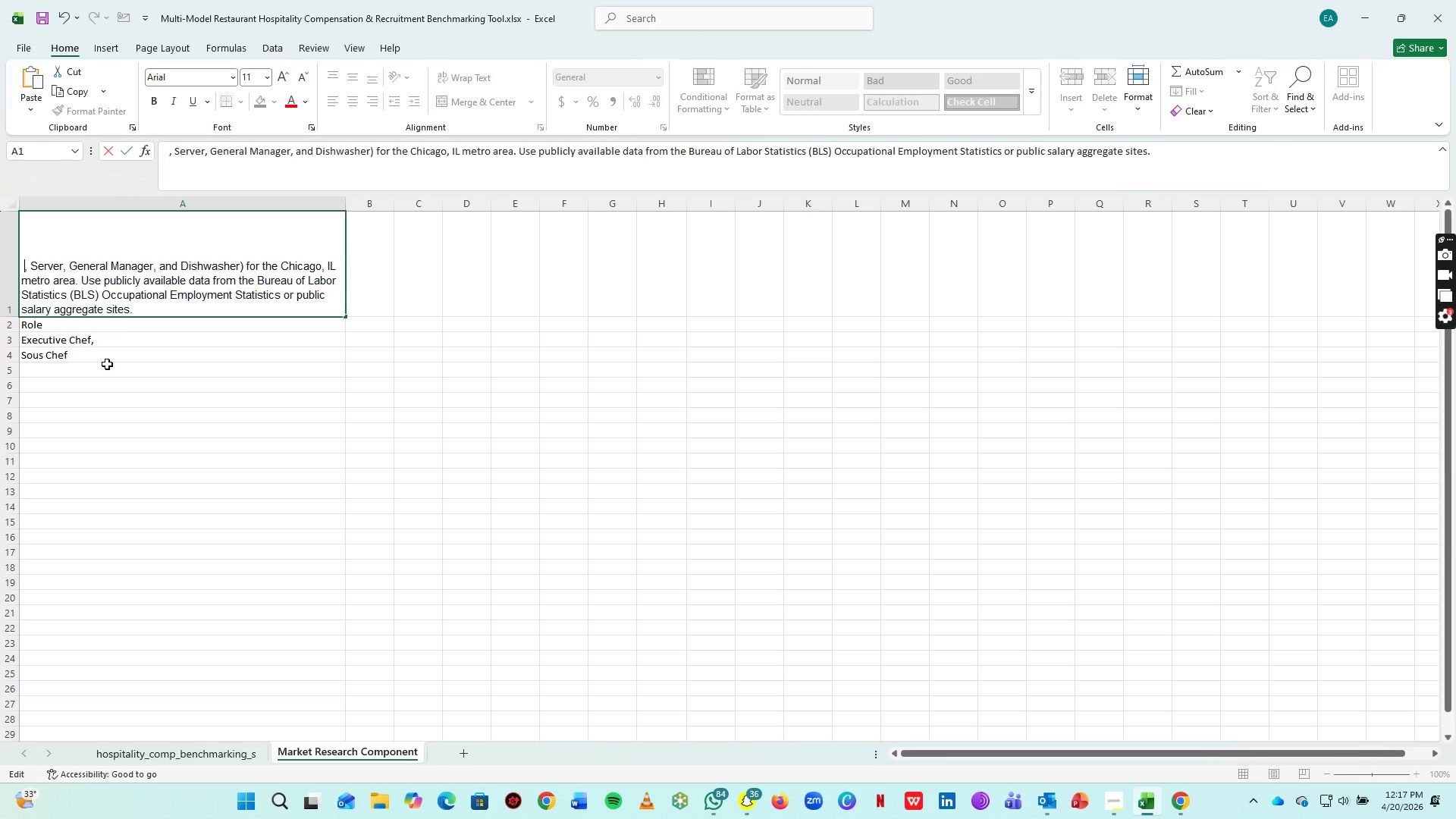 
key(Backspace)
 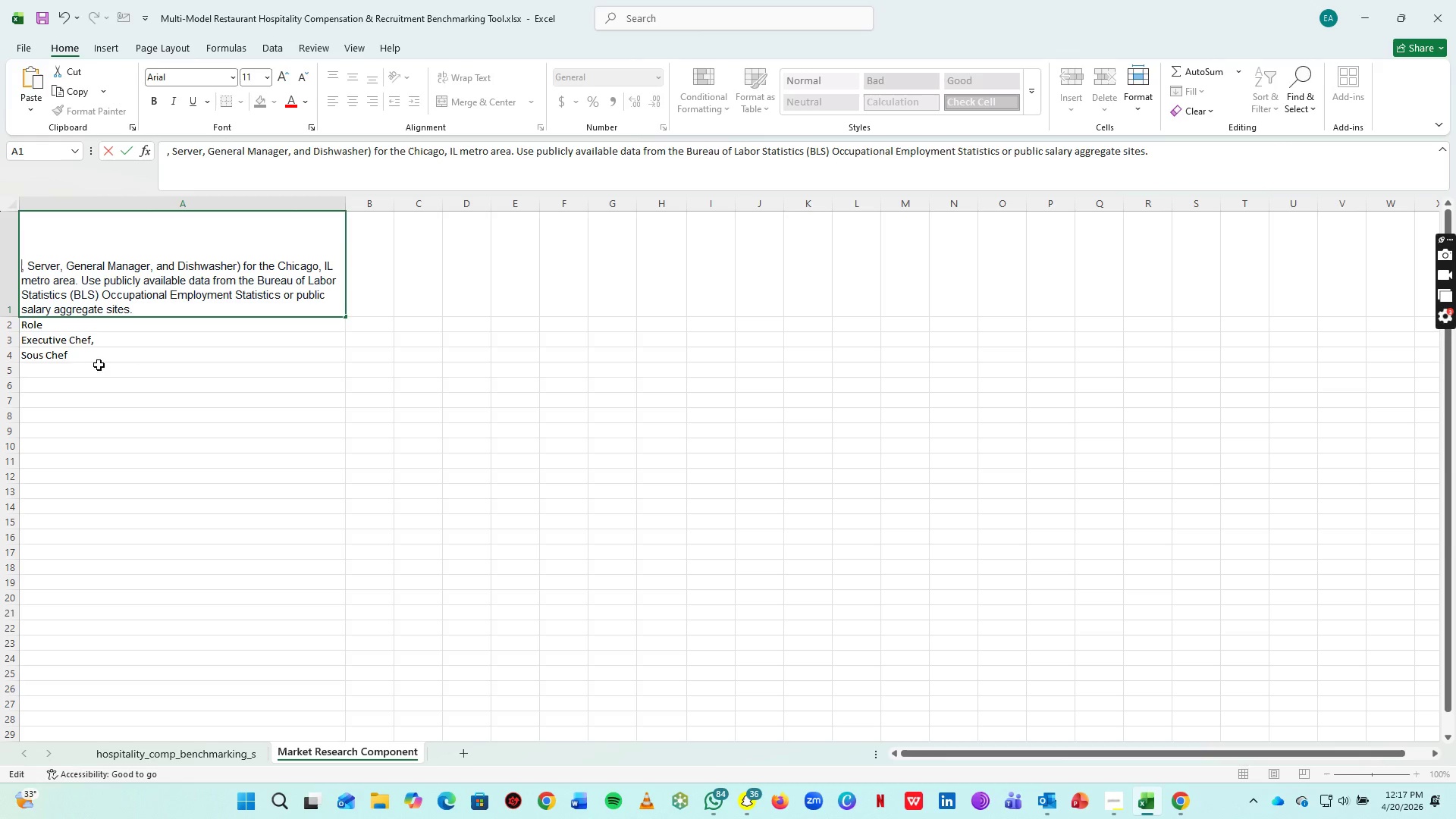 
key(Backspace)
 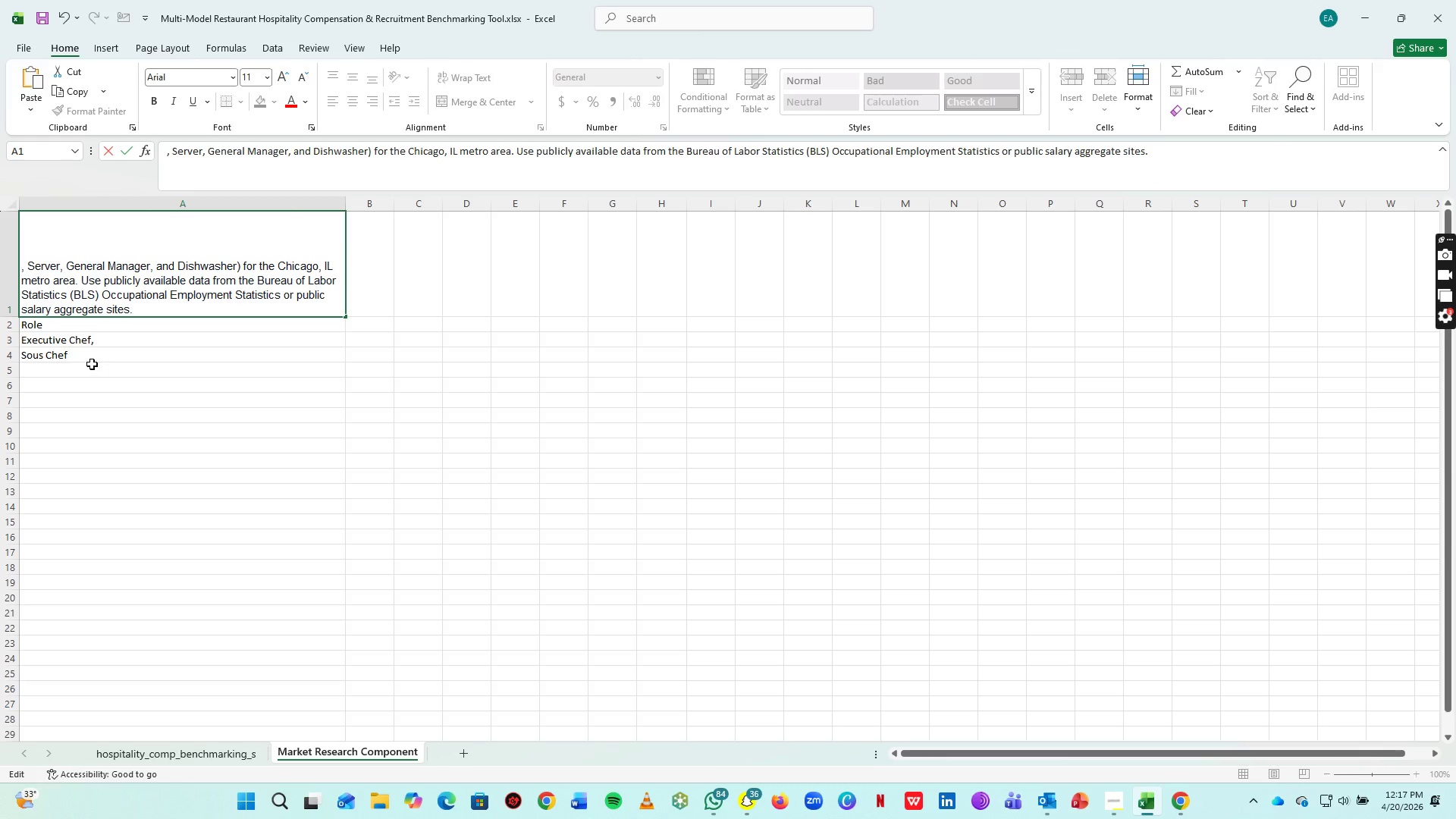 
key(Backspace)
 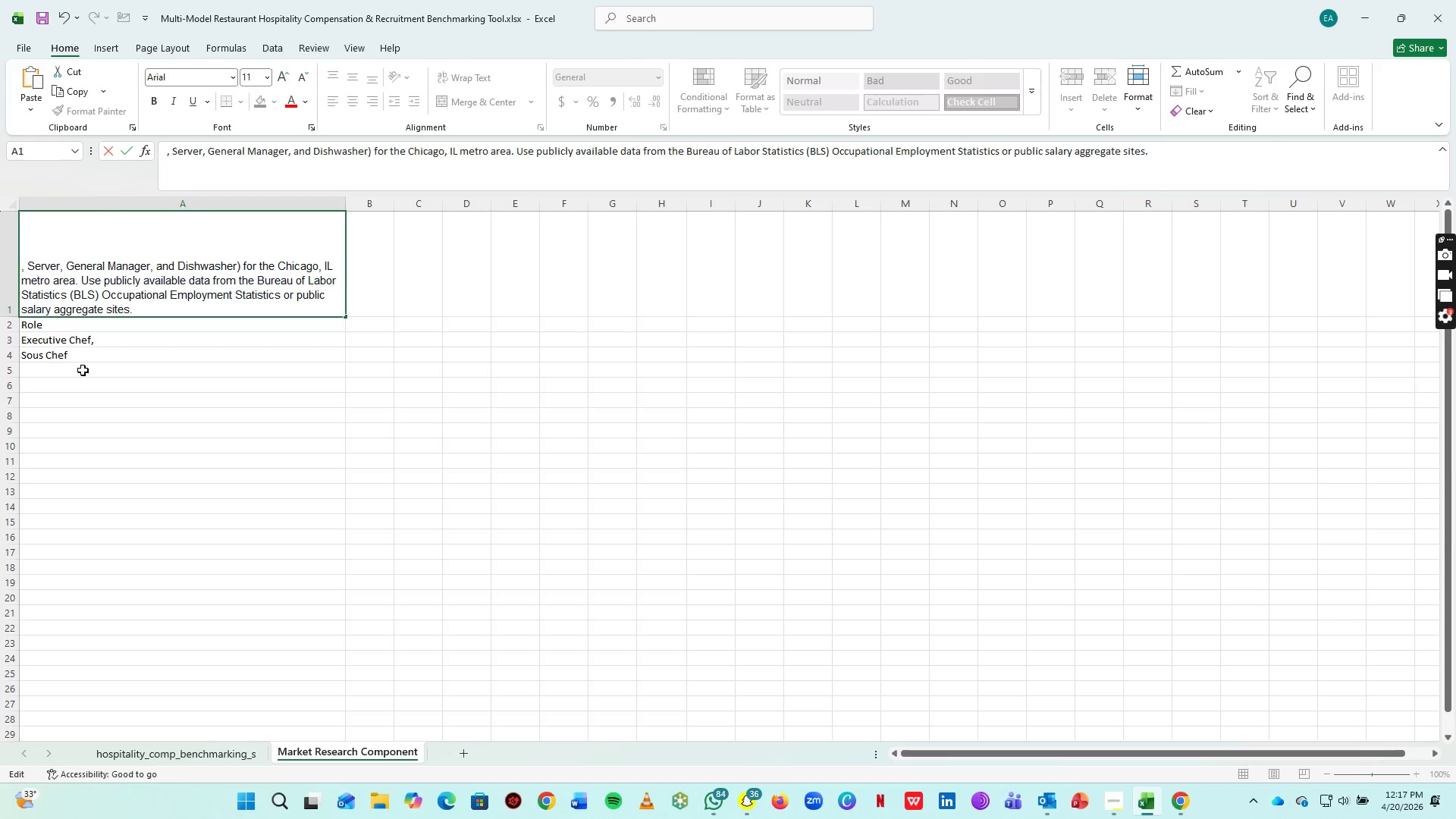 
left_click([83, 370])
 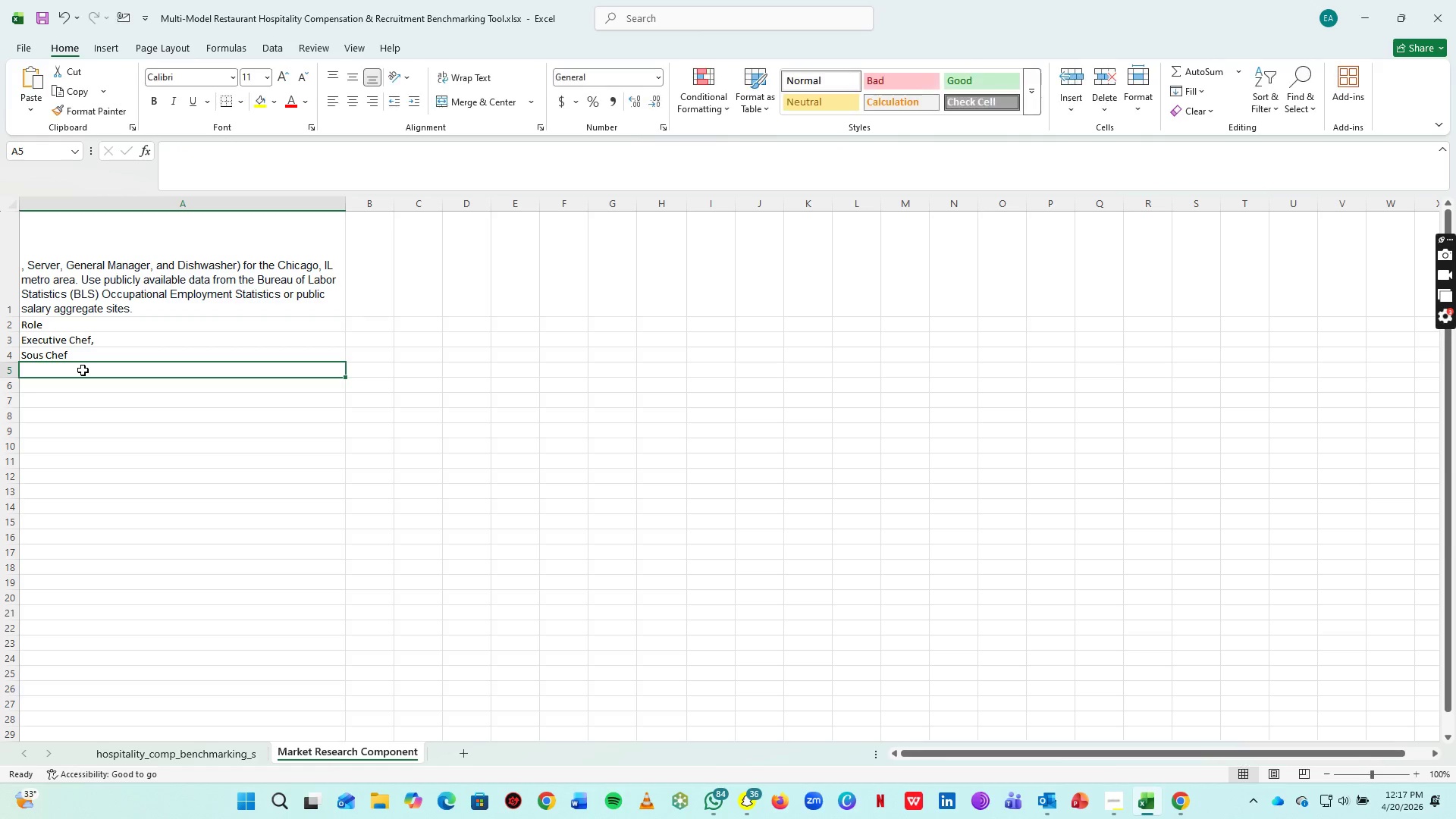 
key(Control+V)
 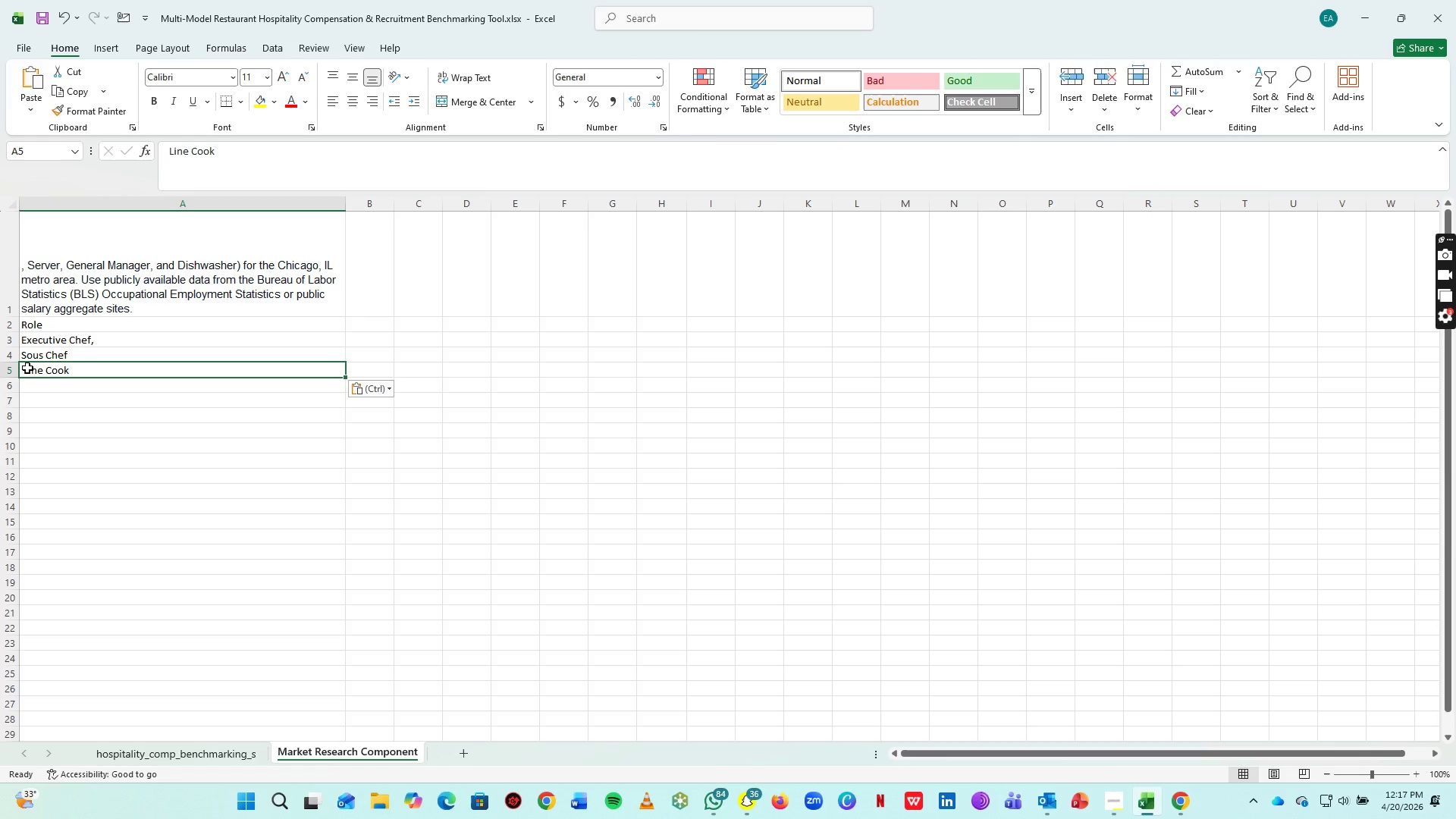 
double_click([27, 368])
 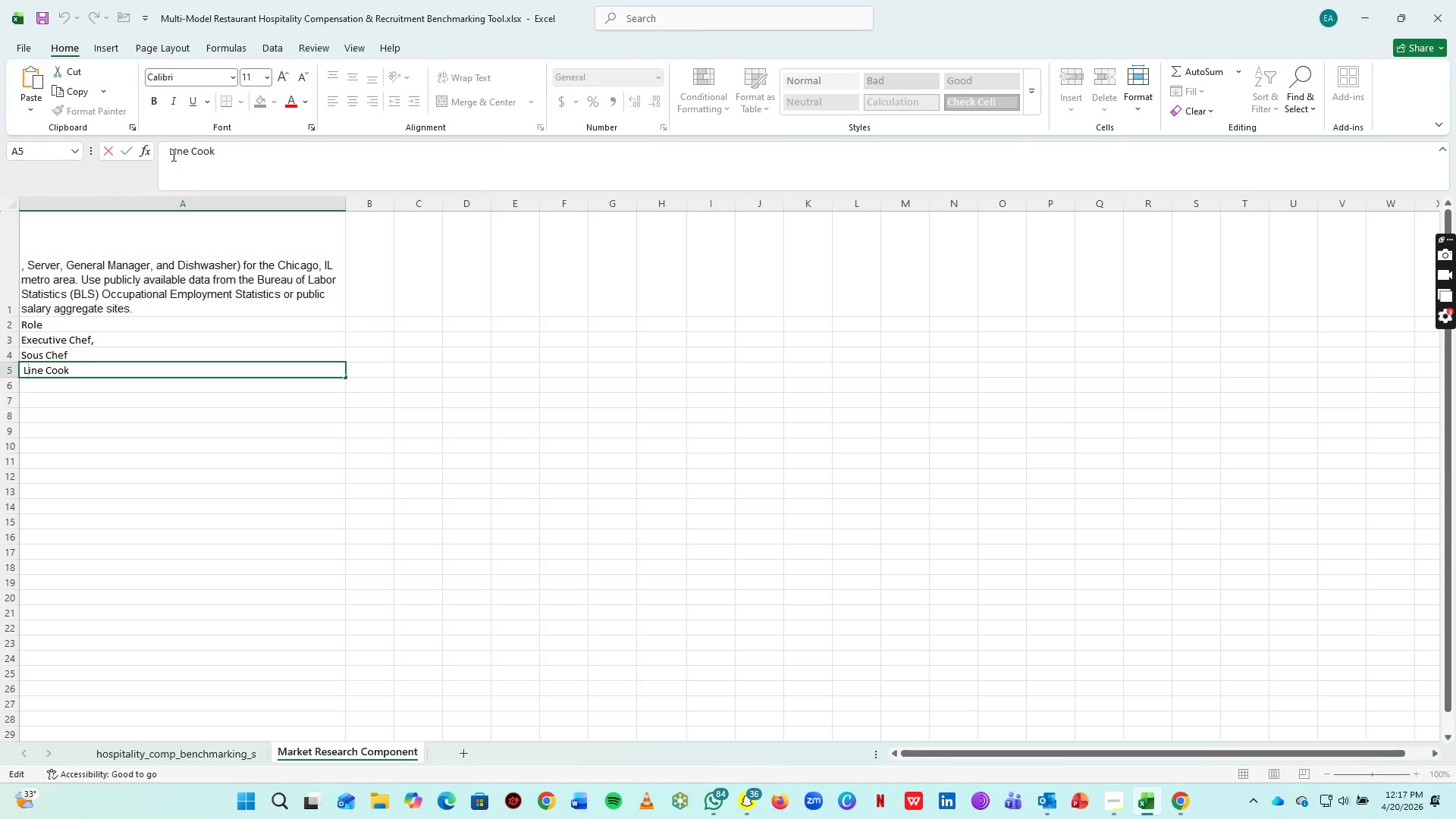 
left_click([172, 155])
 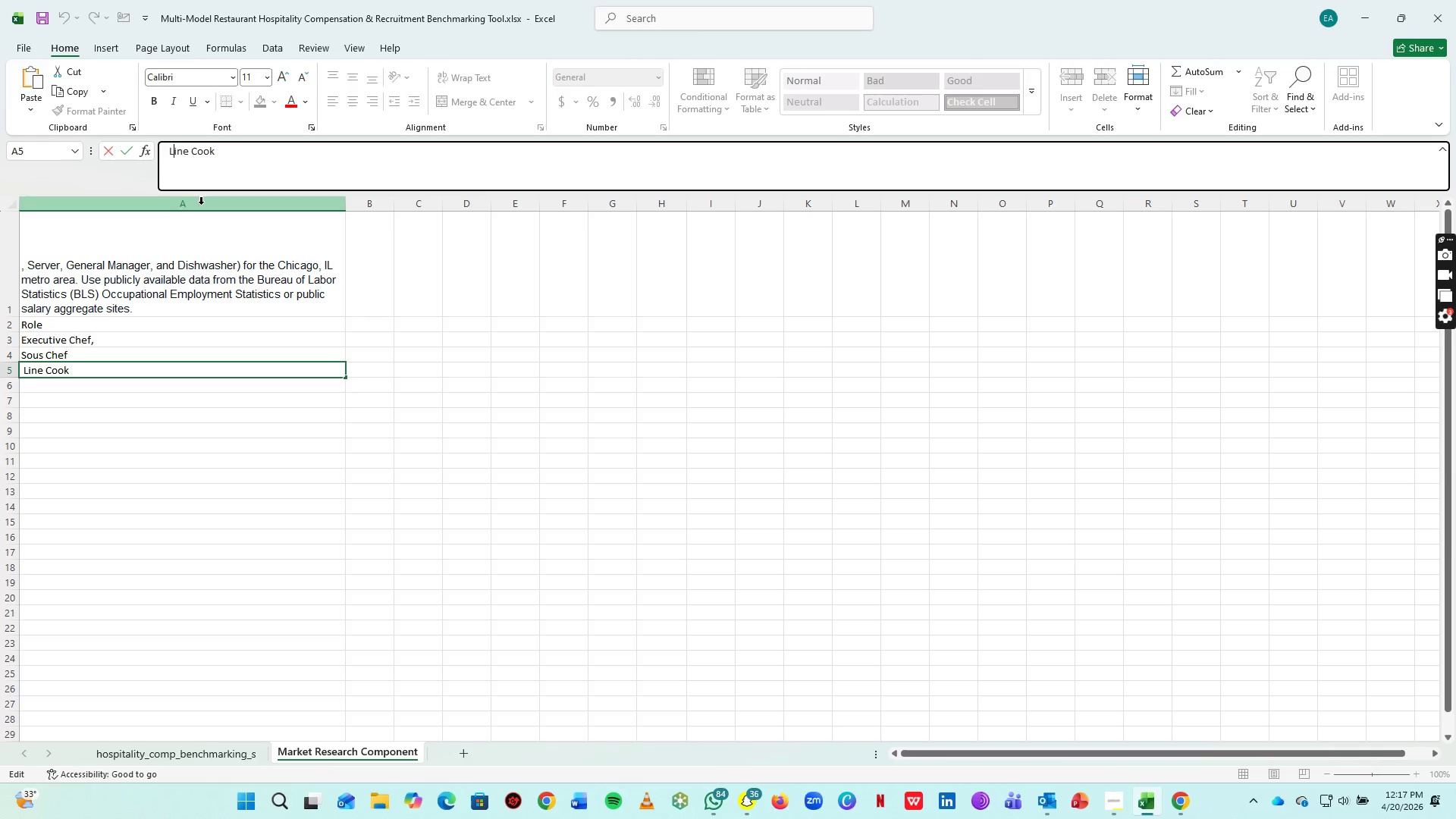 
key(Backspace)
 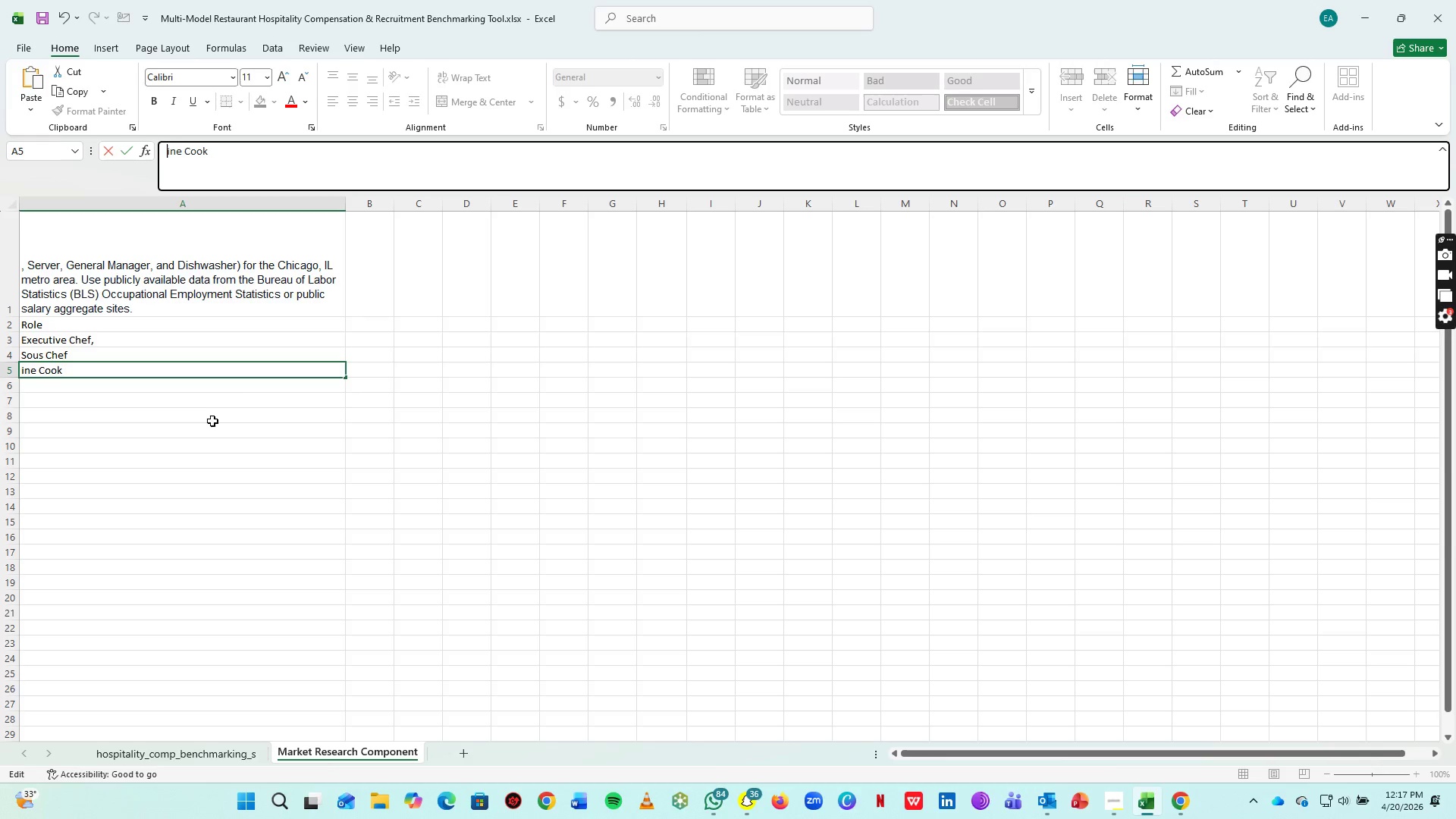 
key(Backspace)
 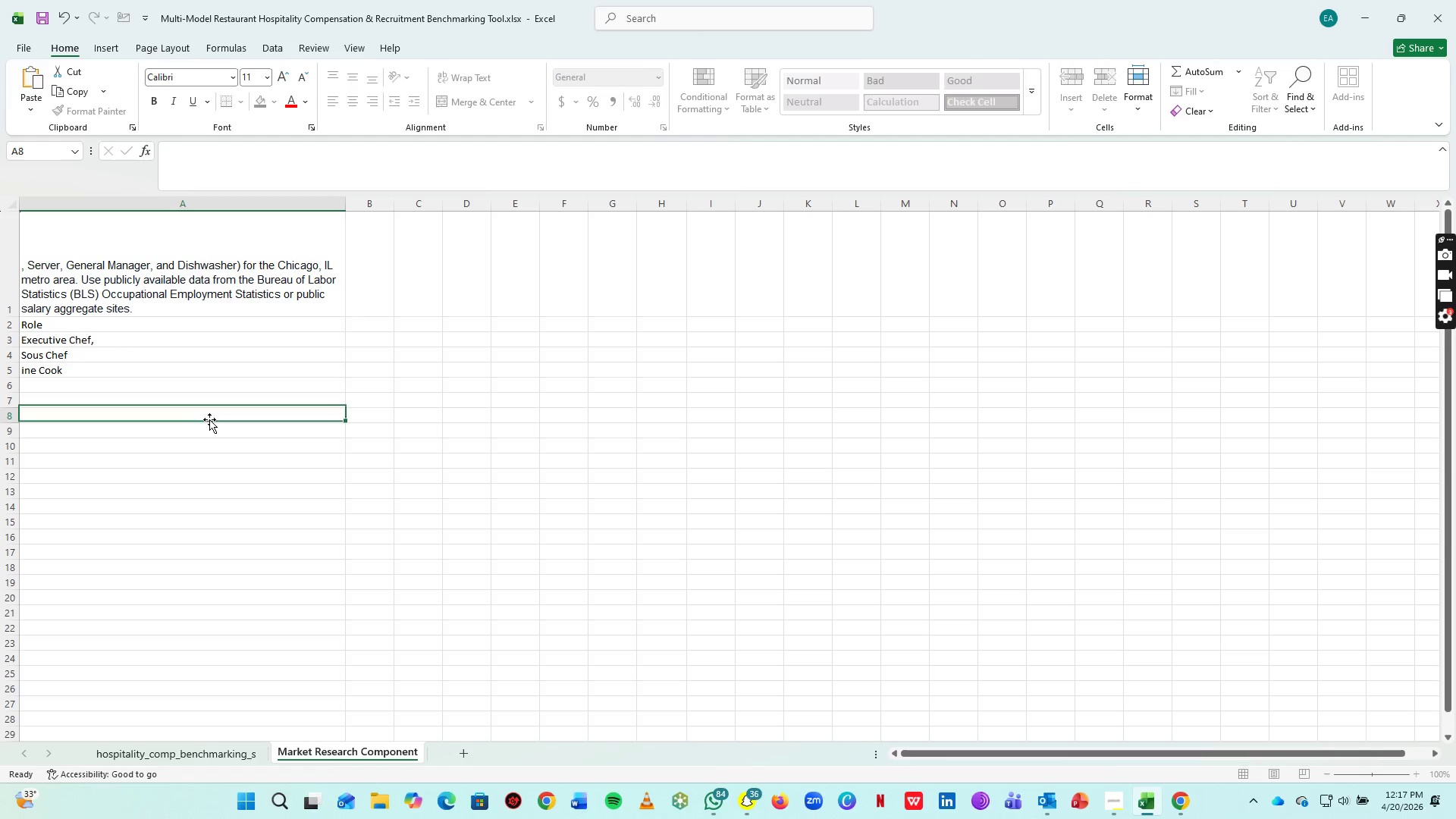 
left_click([212, 422])
 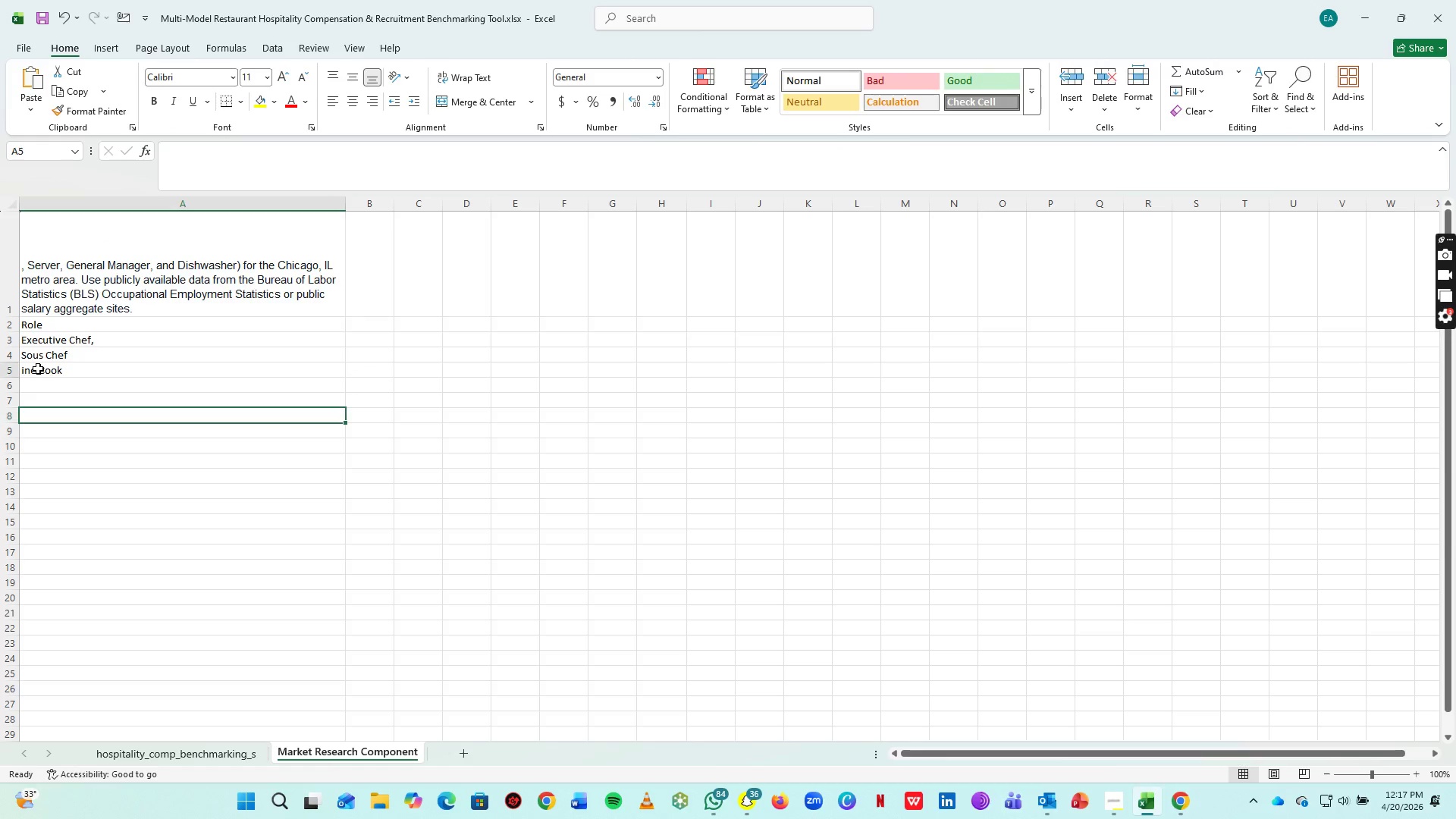 
left_click([38, 369])
 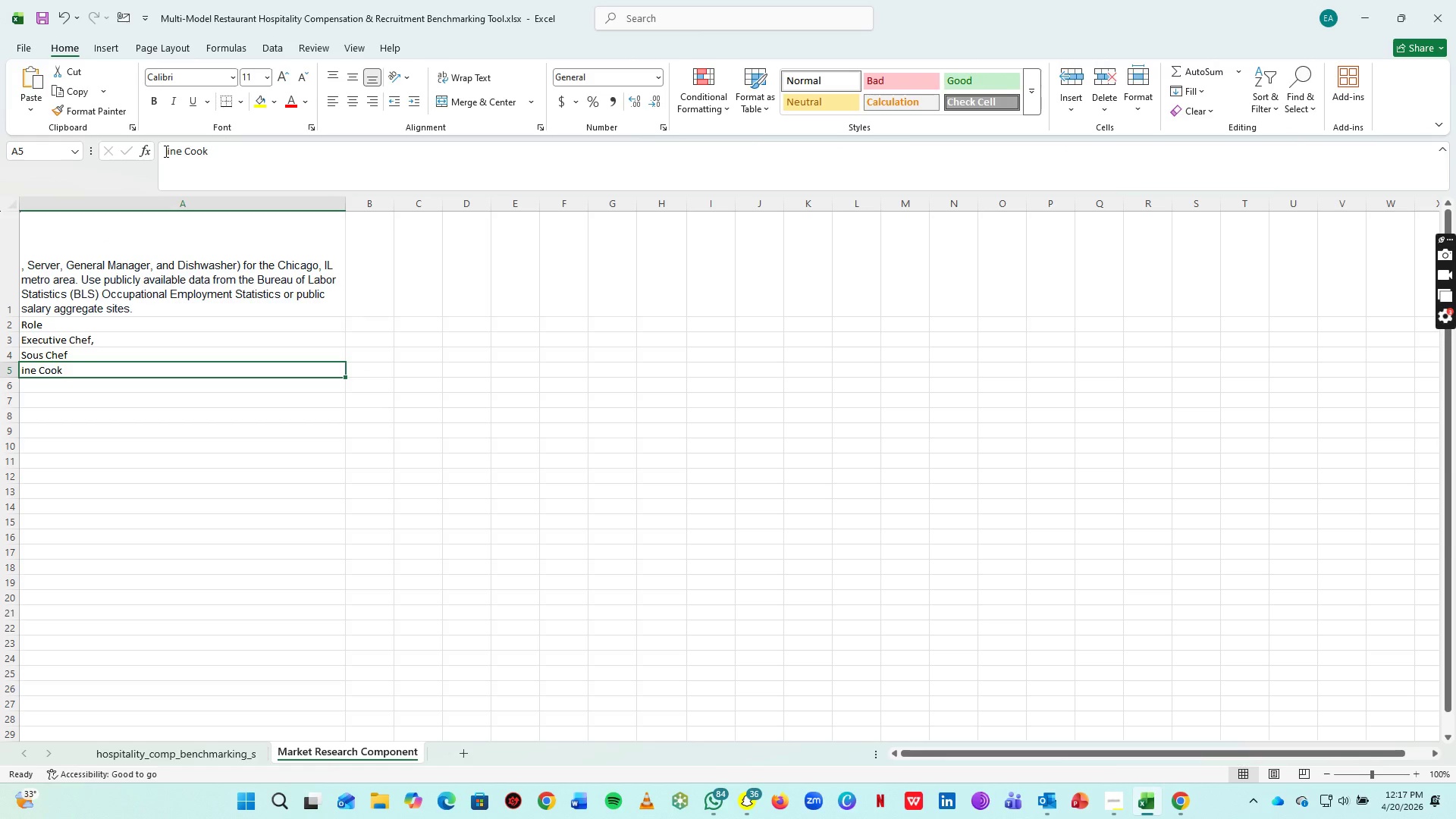 
left_click([165, 151])
 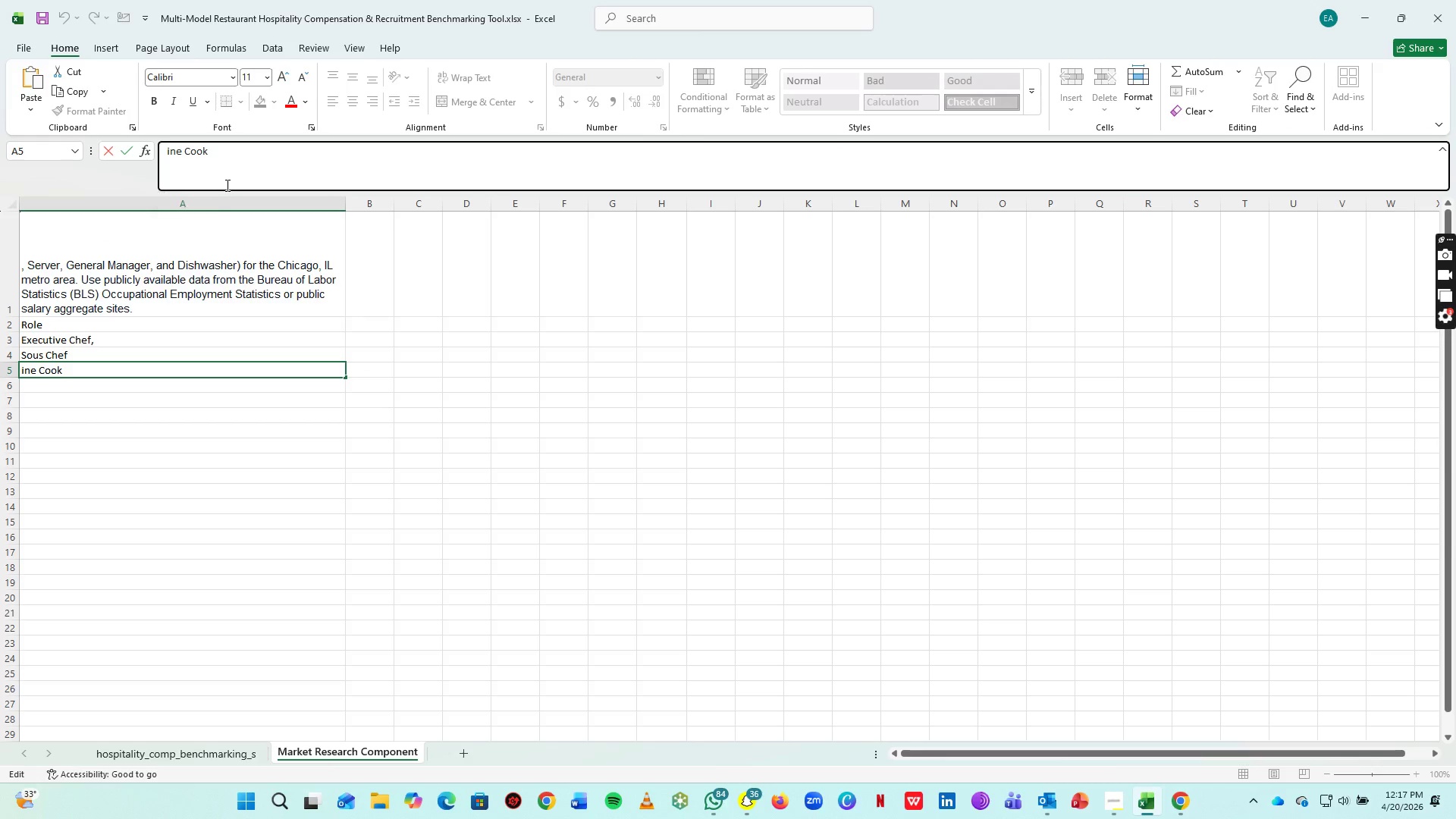 
key(CapsLock)
 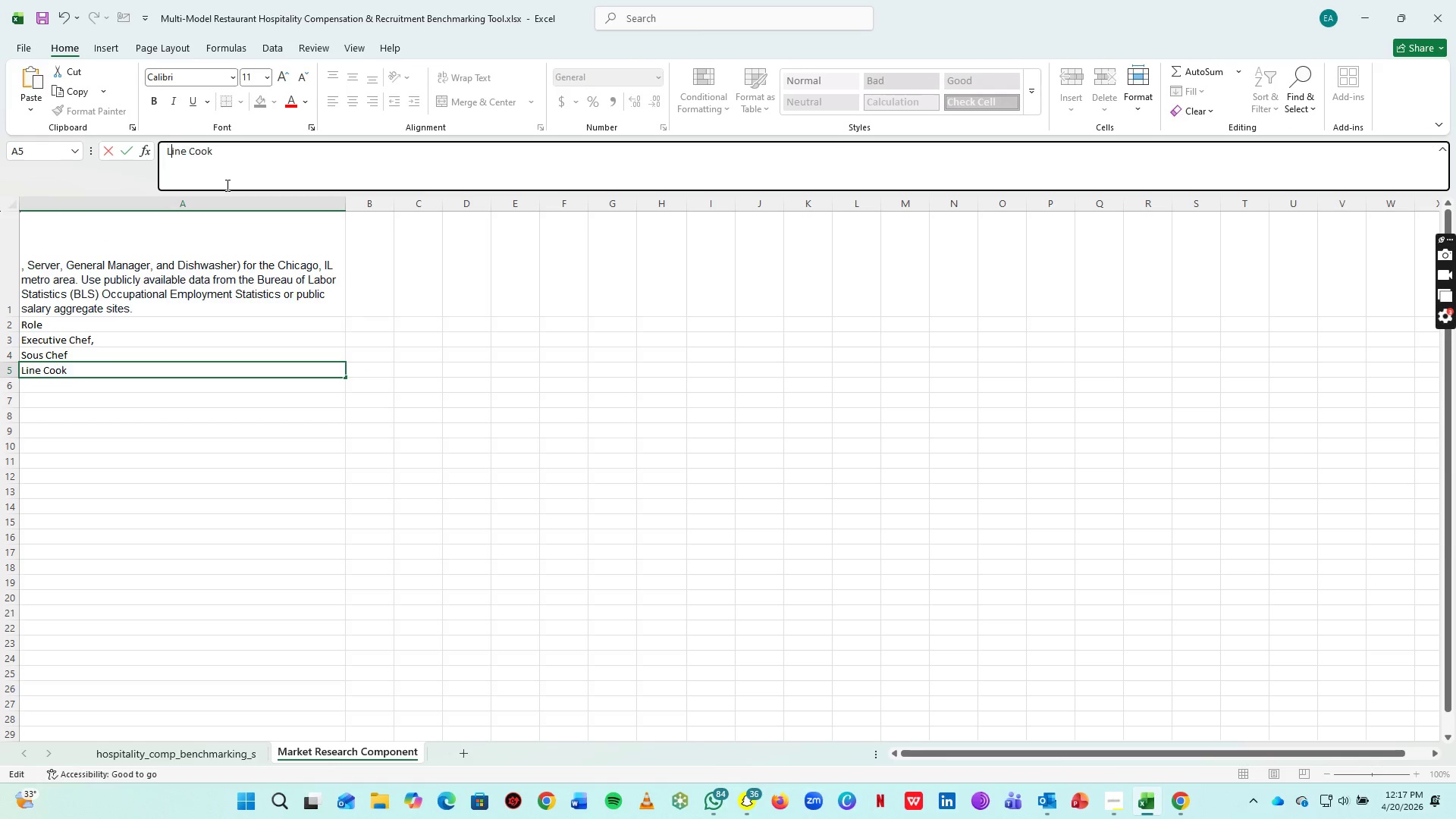 
key(L)
 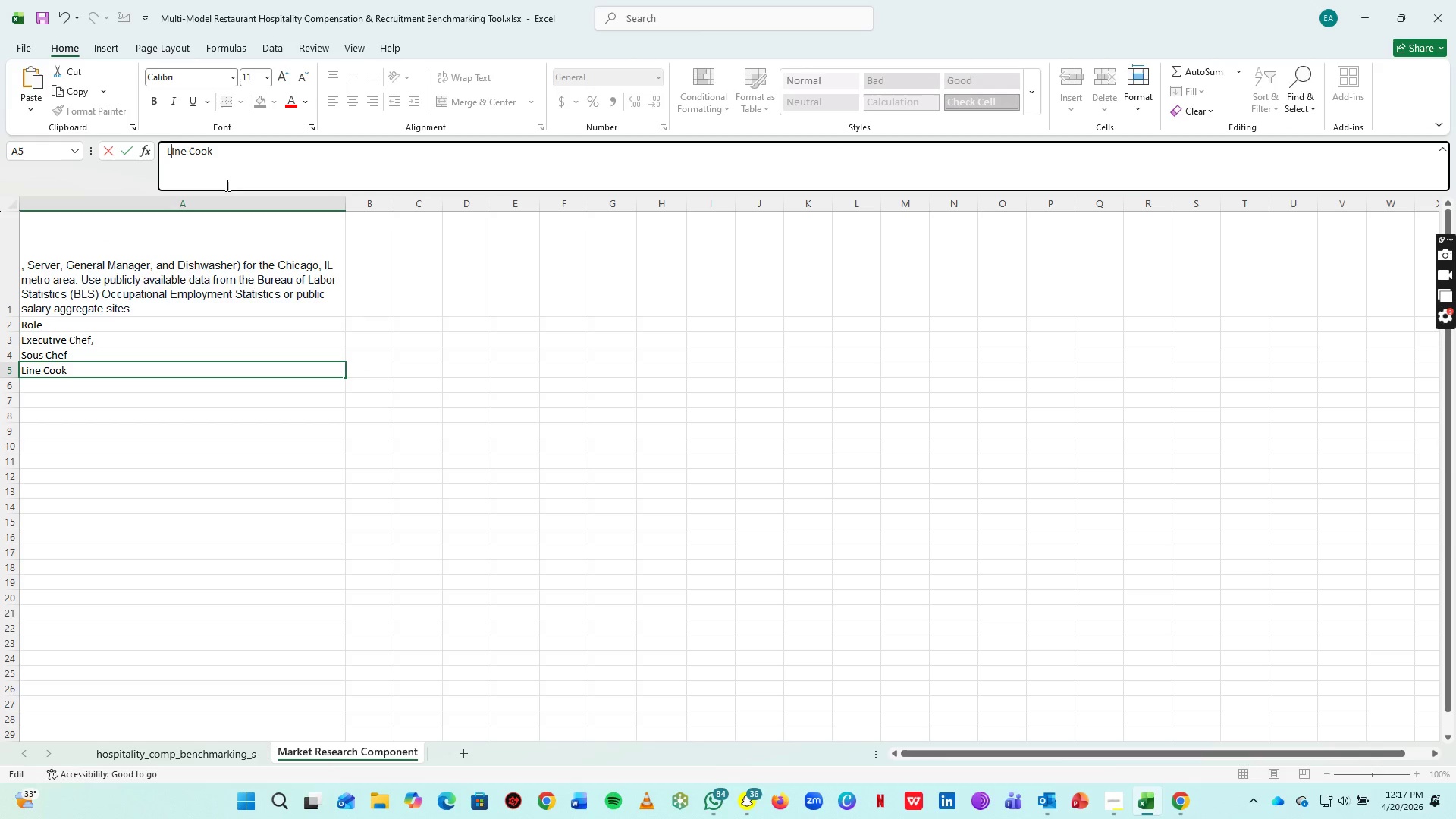 
key(CapsLock)
 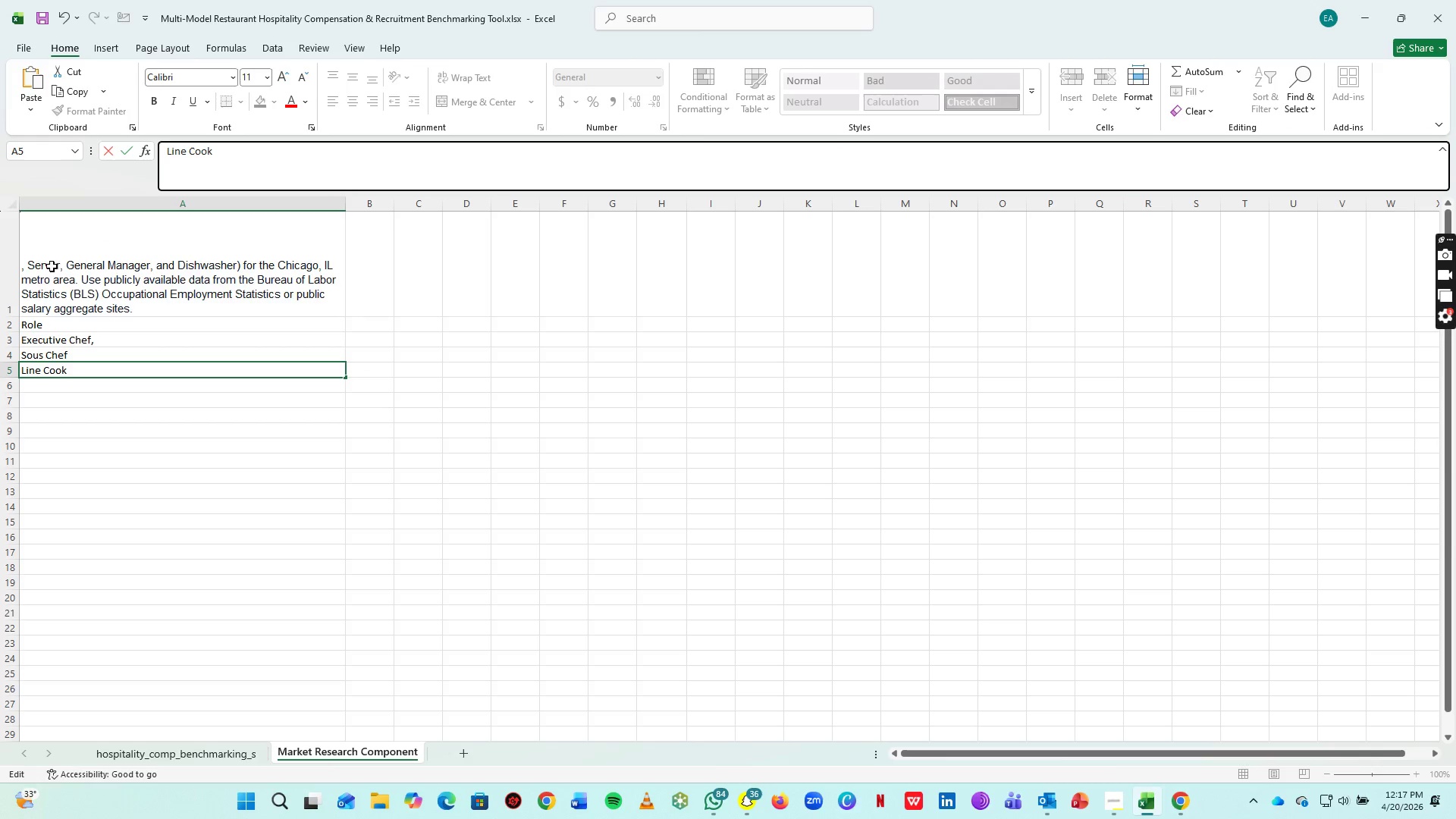 
double_click([44, 266])
 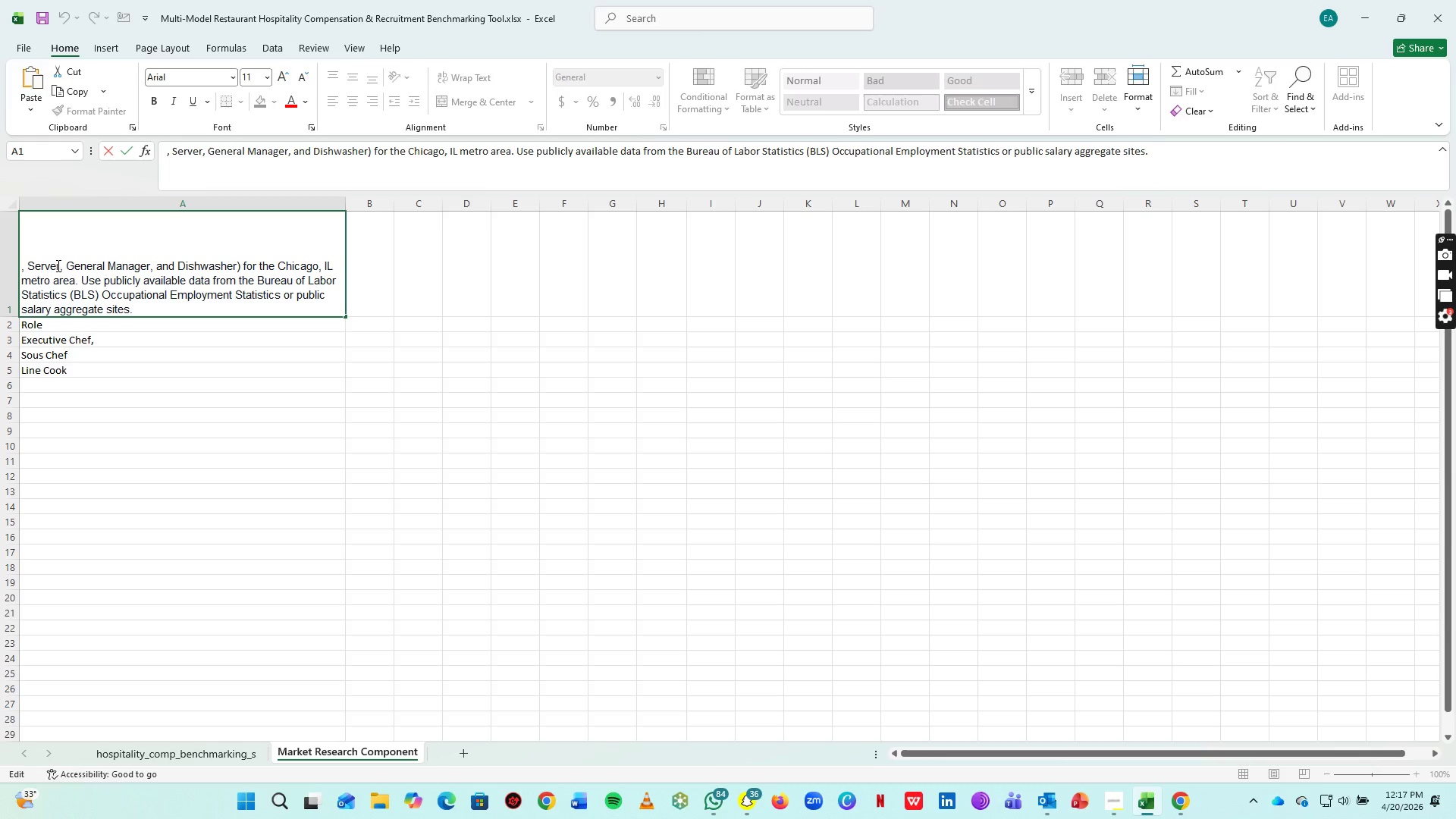 
left_click_drag(start_coordinate=[57, 265], to_coordinate=[32, 265])
 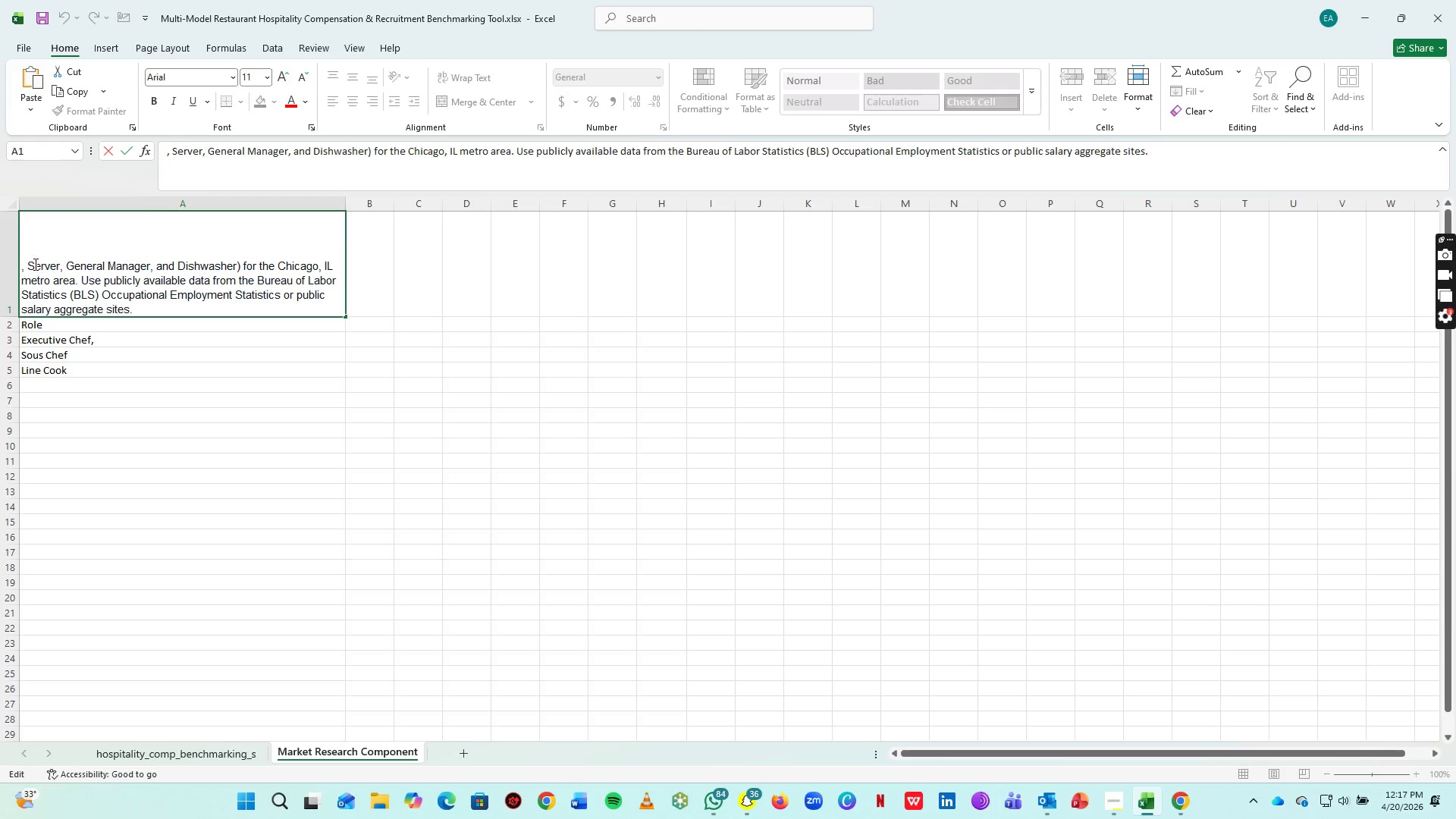 
left_click_drag(start_coordinate=[30, 264], to_coordinate=[60, 266])
 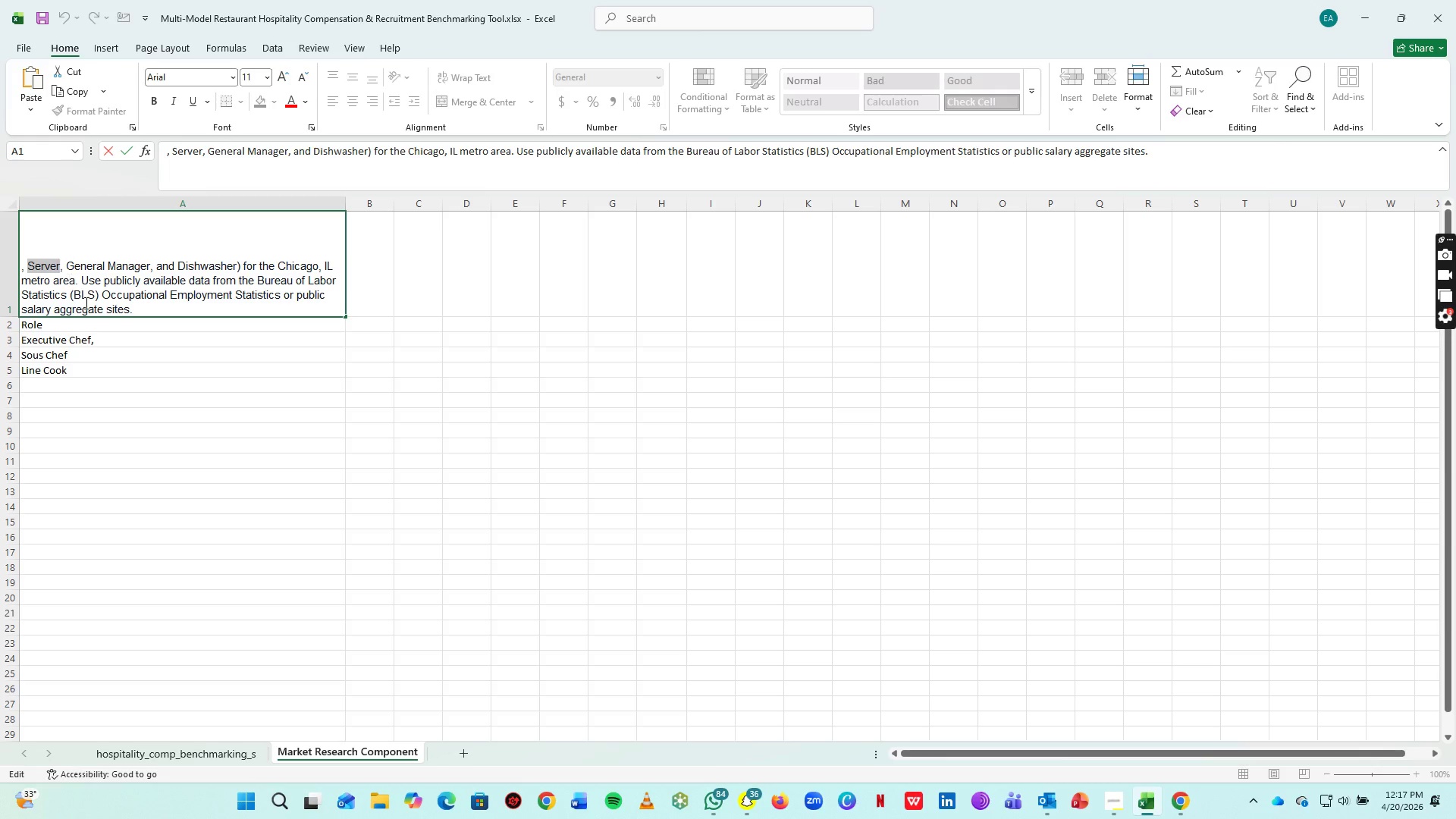 
key(Control+C)
 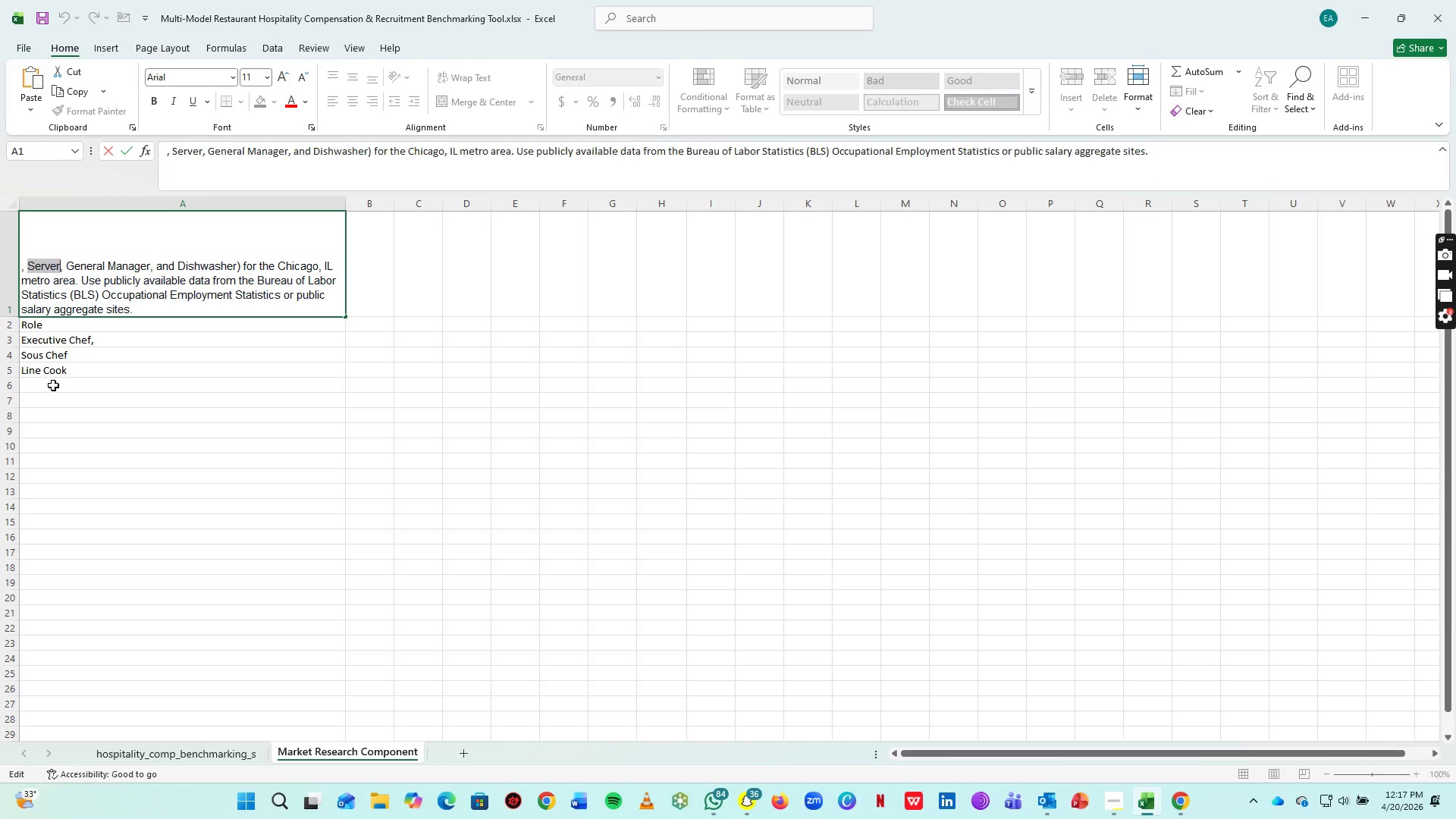 
key(Control+C)
 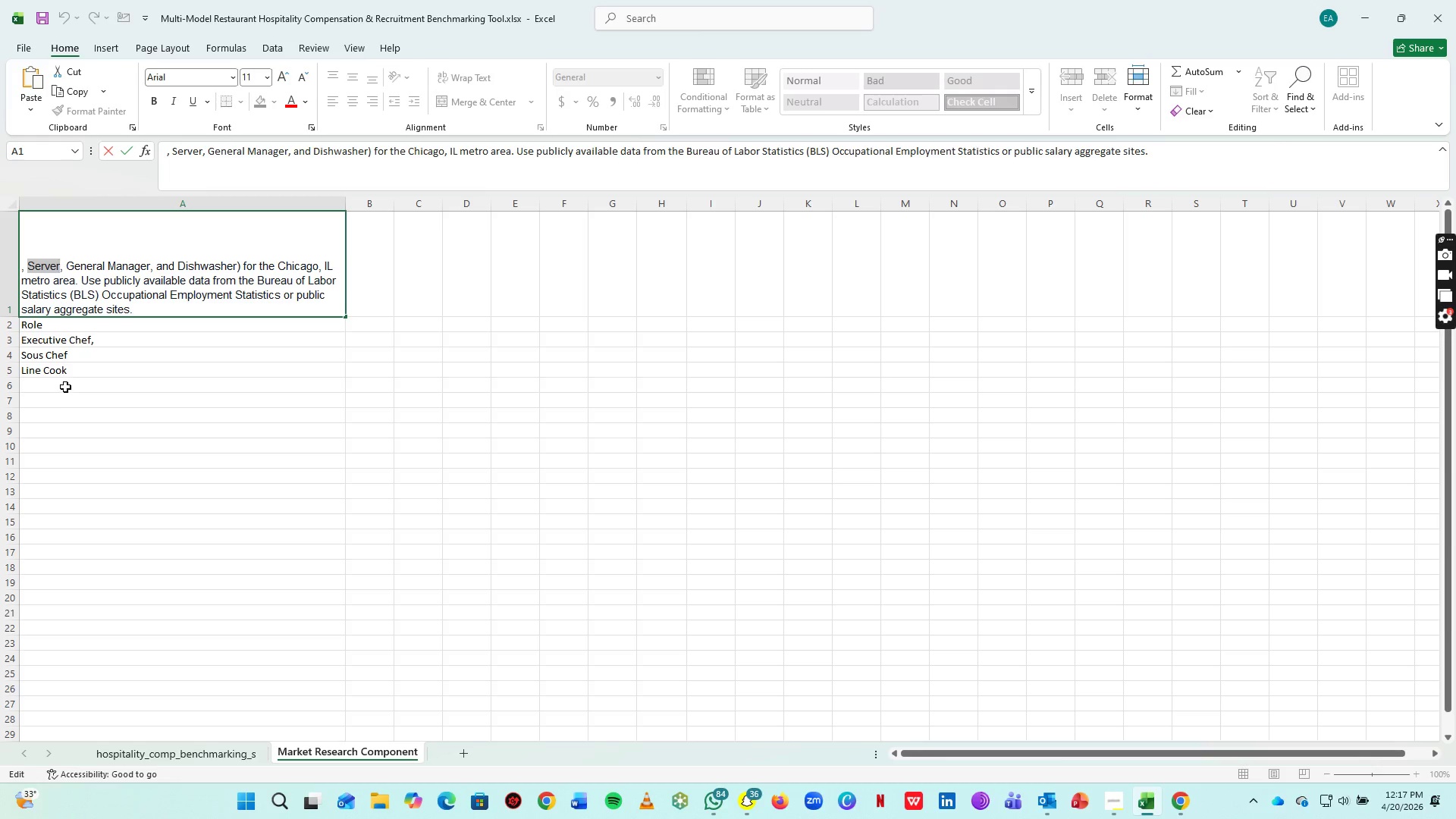 
left_click([65, 387])
 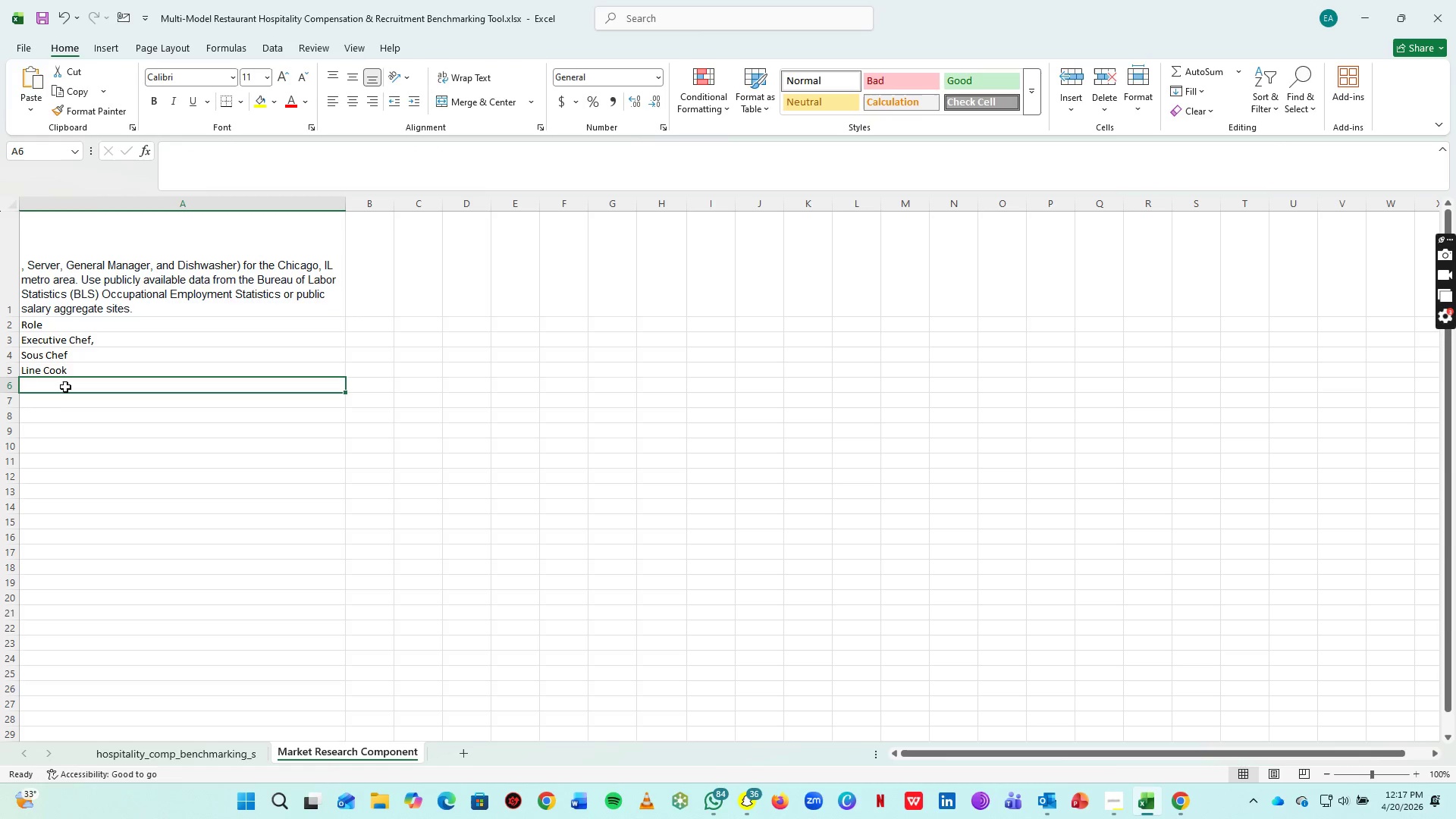 
key(Control+V)
 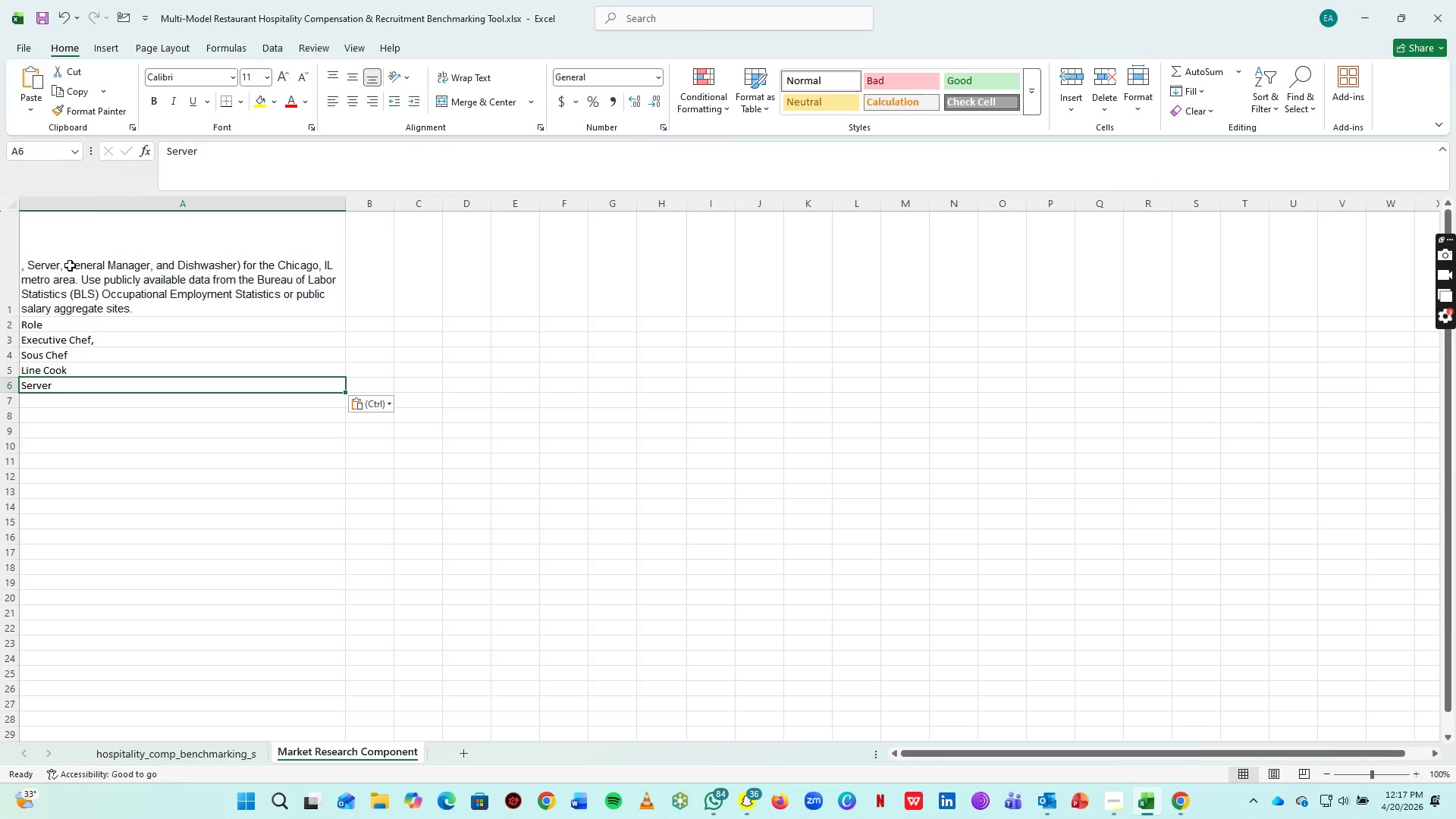 
left_click([70, 265])
 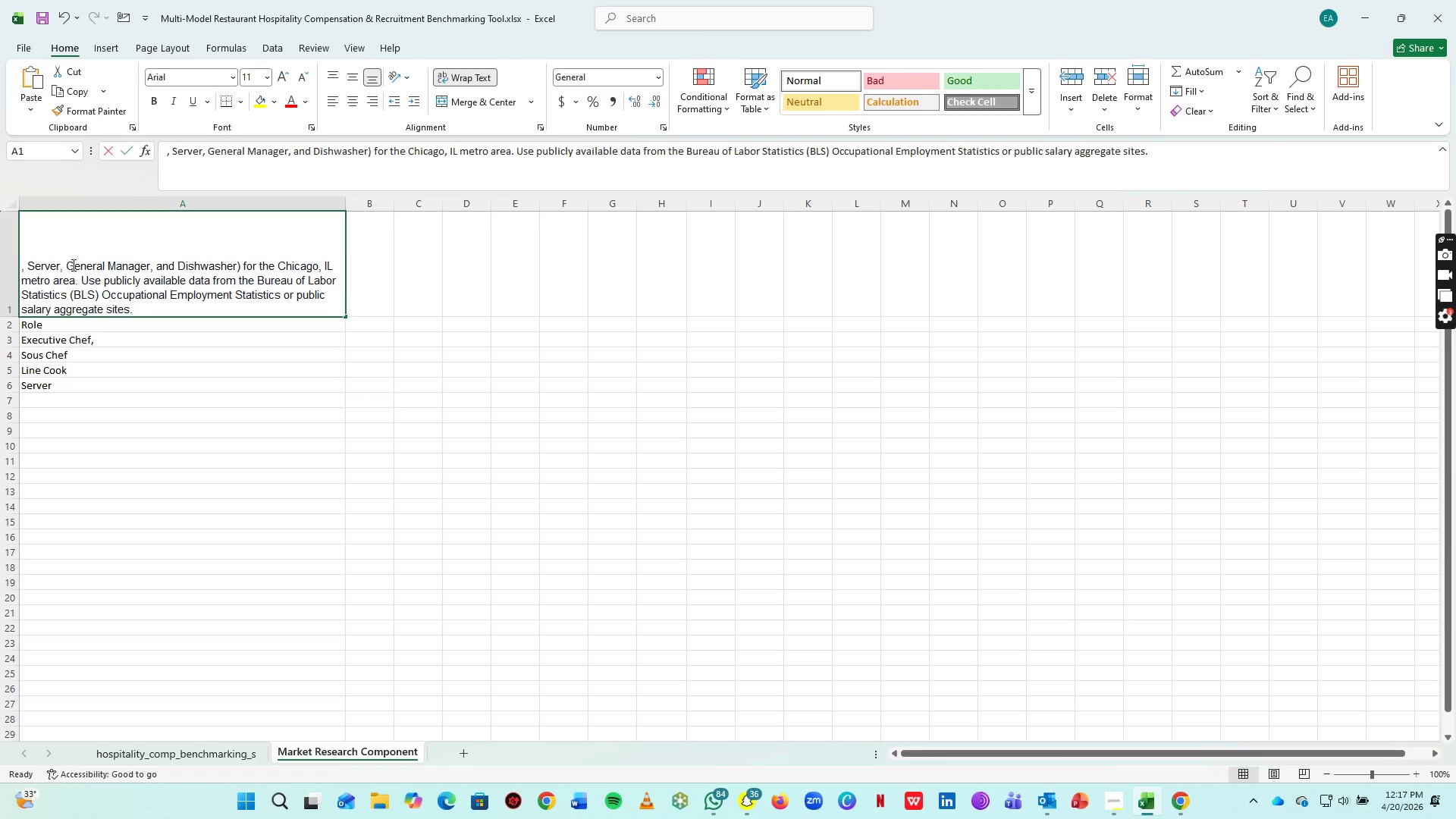 
left_click_drag(start_coordinate=[70, 265], to_coordinate=[149, 268])
 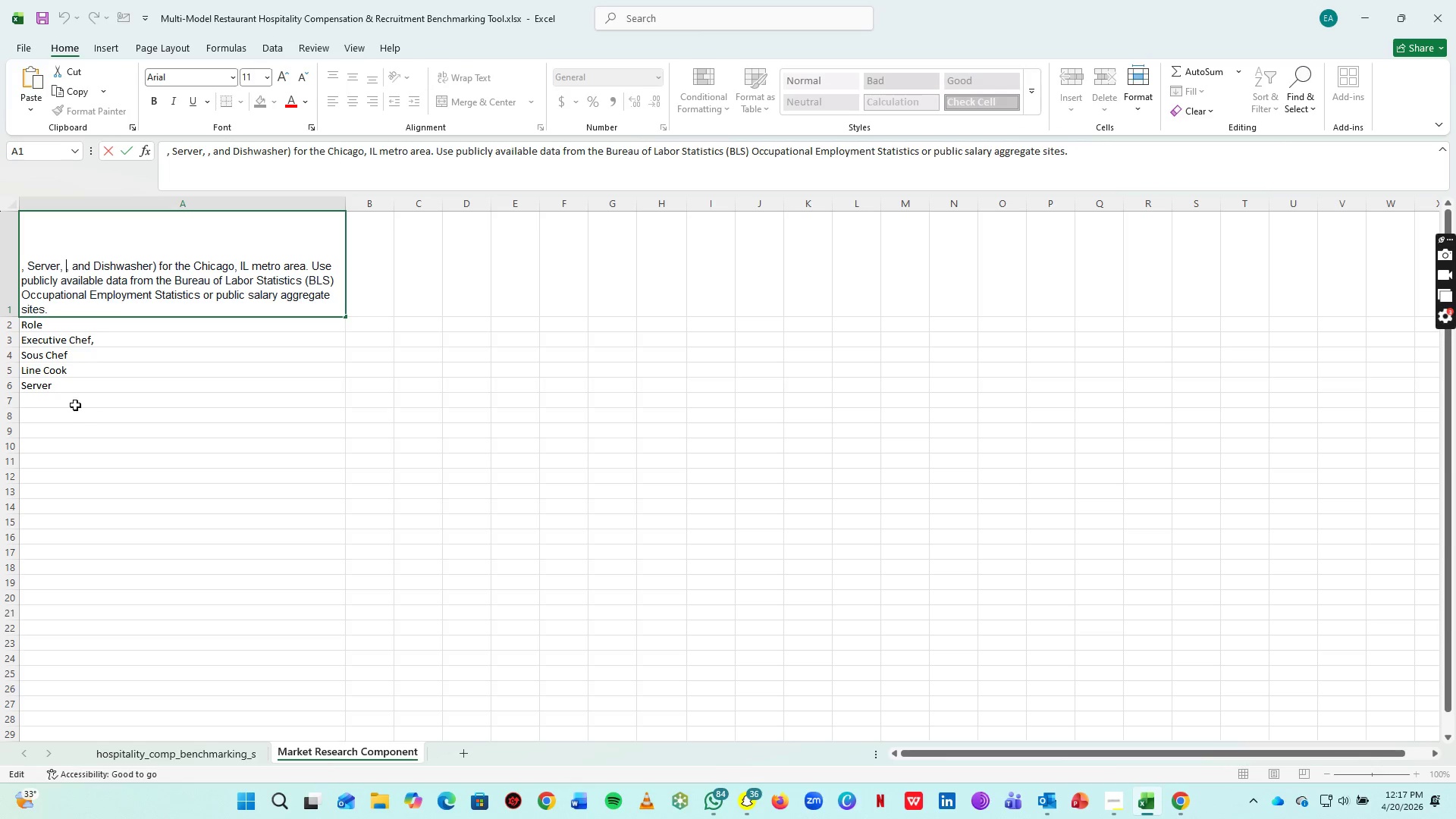 
key(Control+X)
 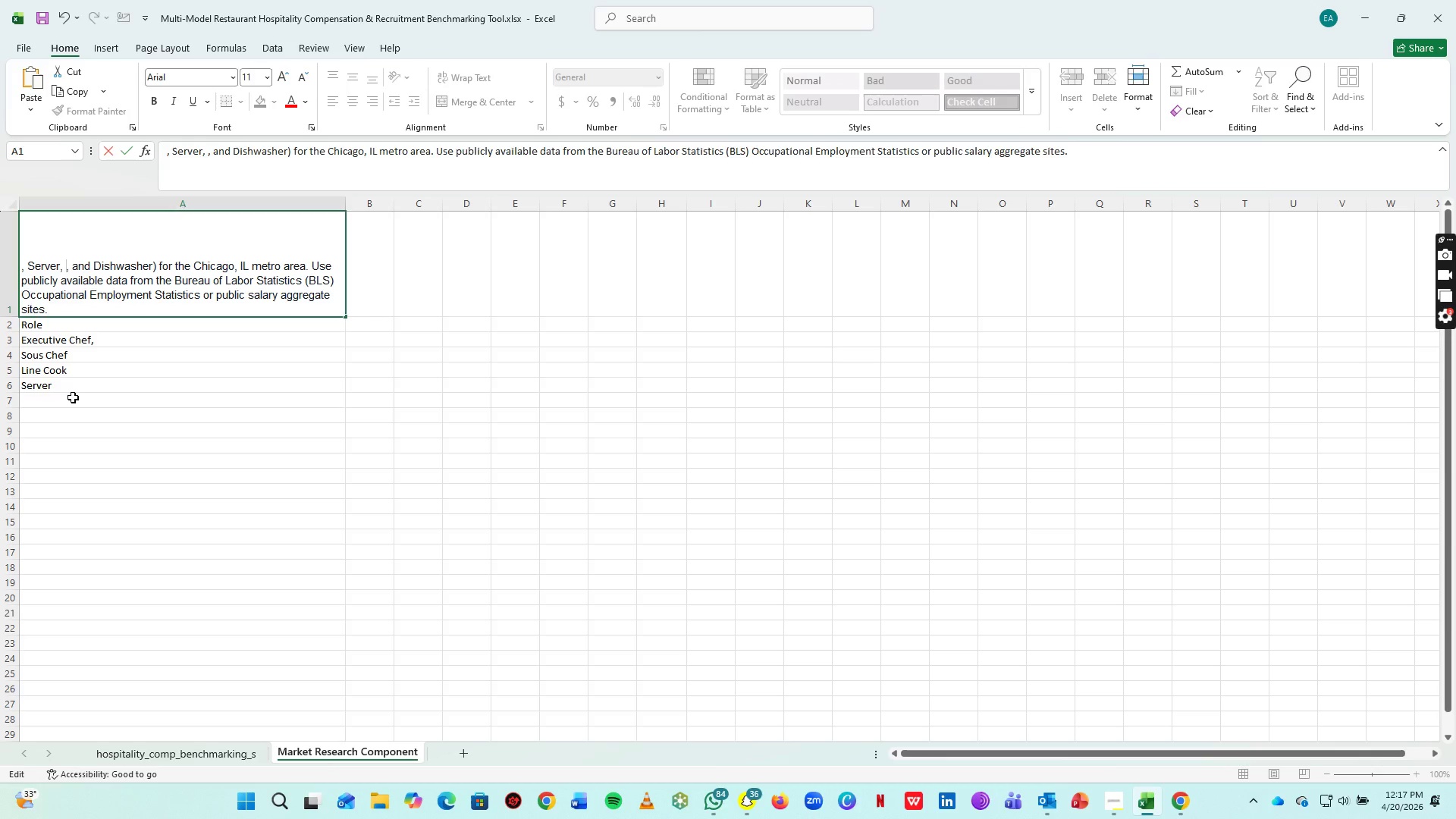 
left_click([73, 397])
 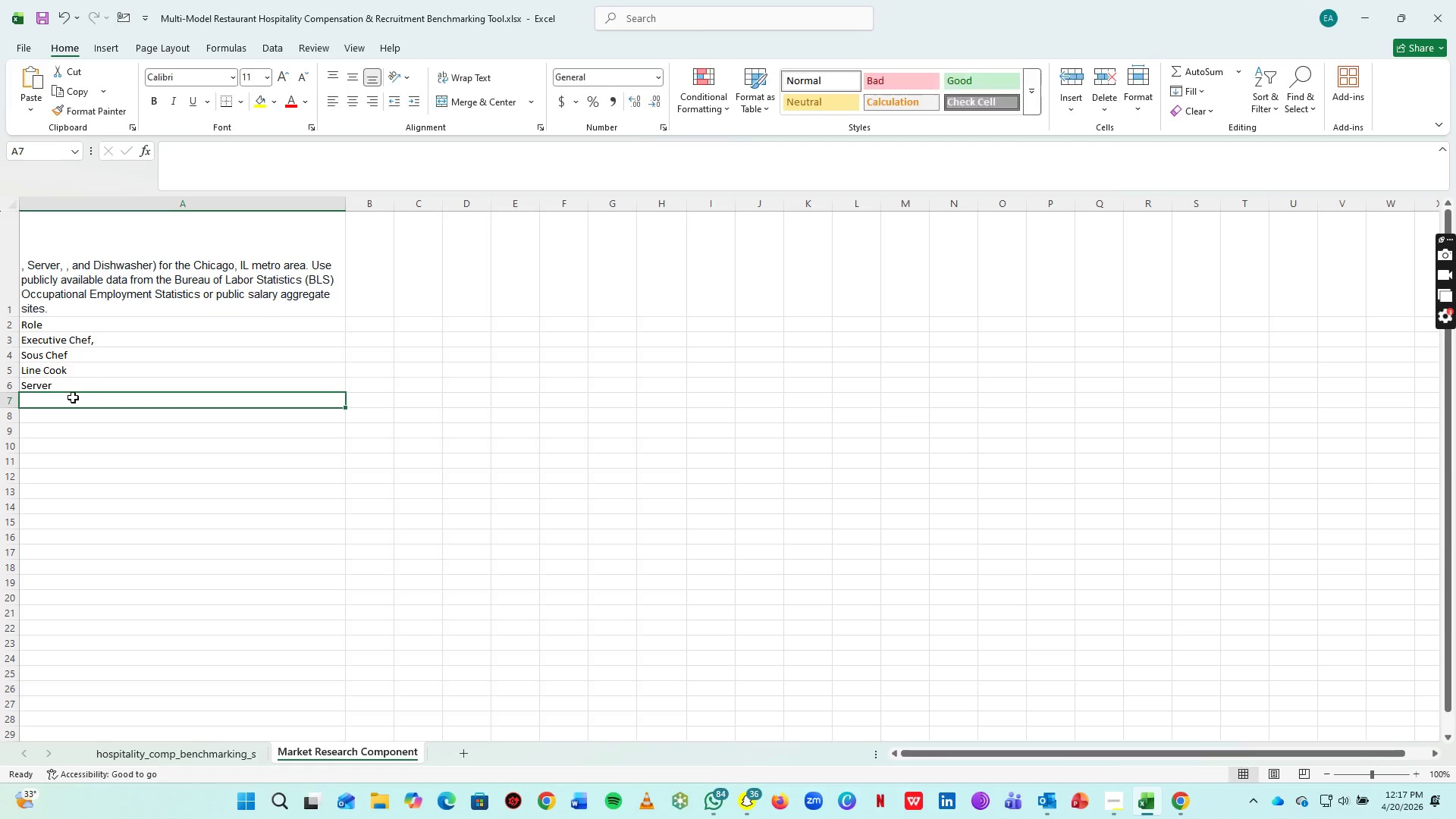 
key(Control+V)
 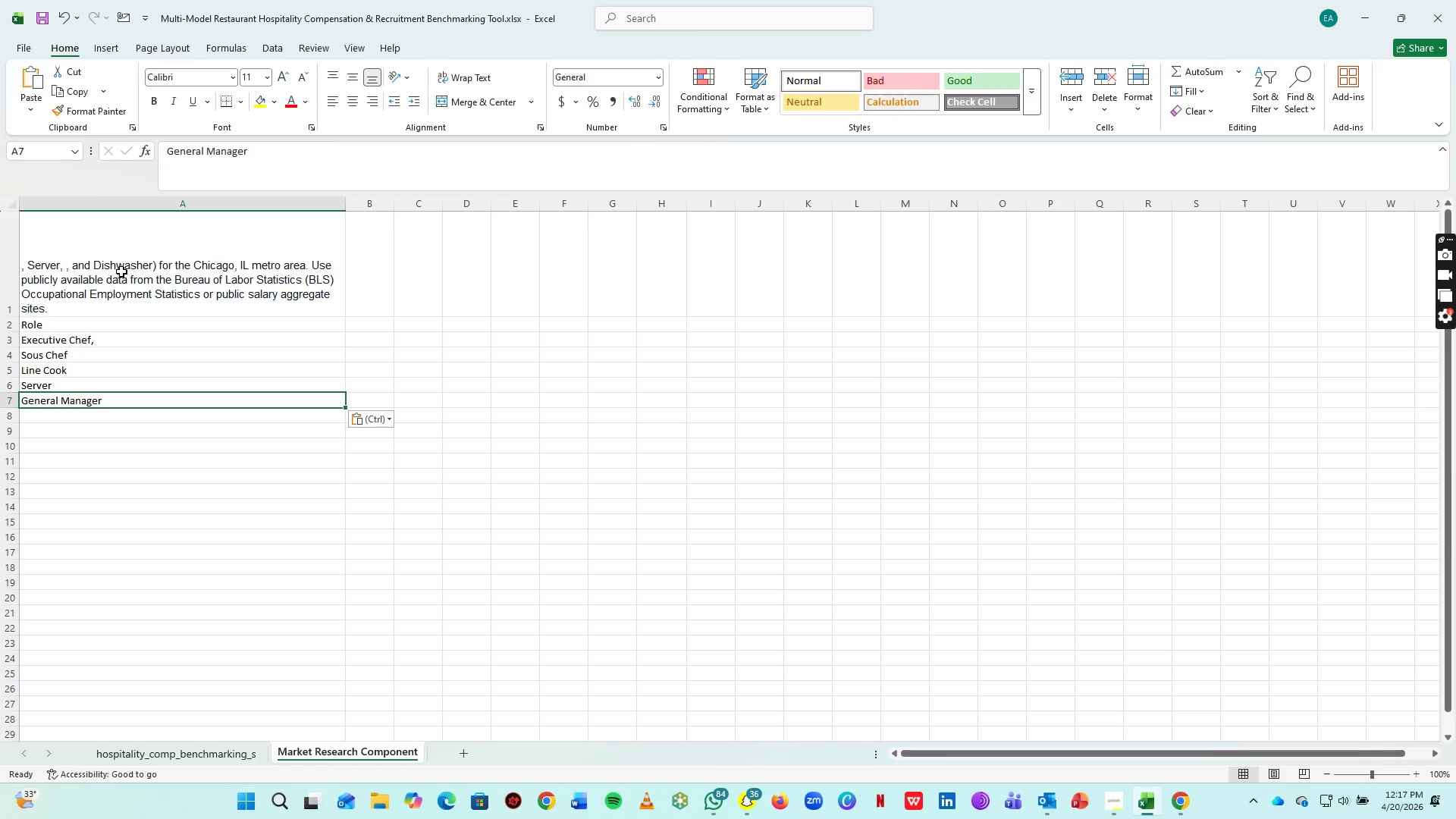 
double_click([122, 270])
 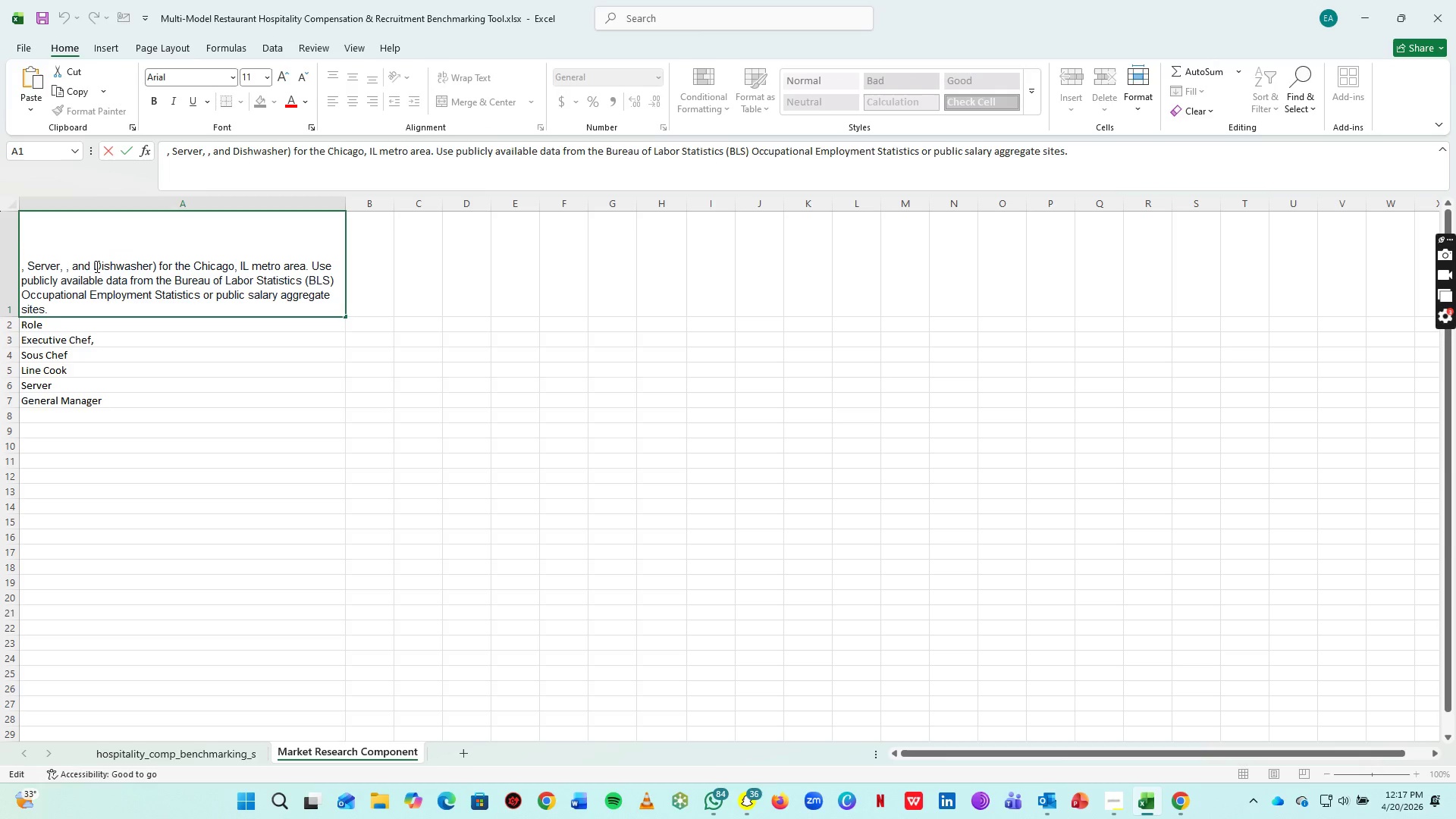 
left_click_drag(start_coordinate=[94, 265], to_coordinate=[152, 266])
 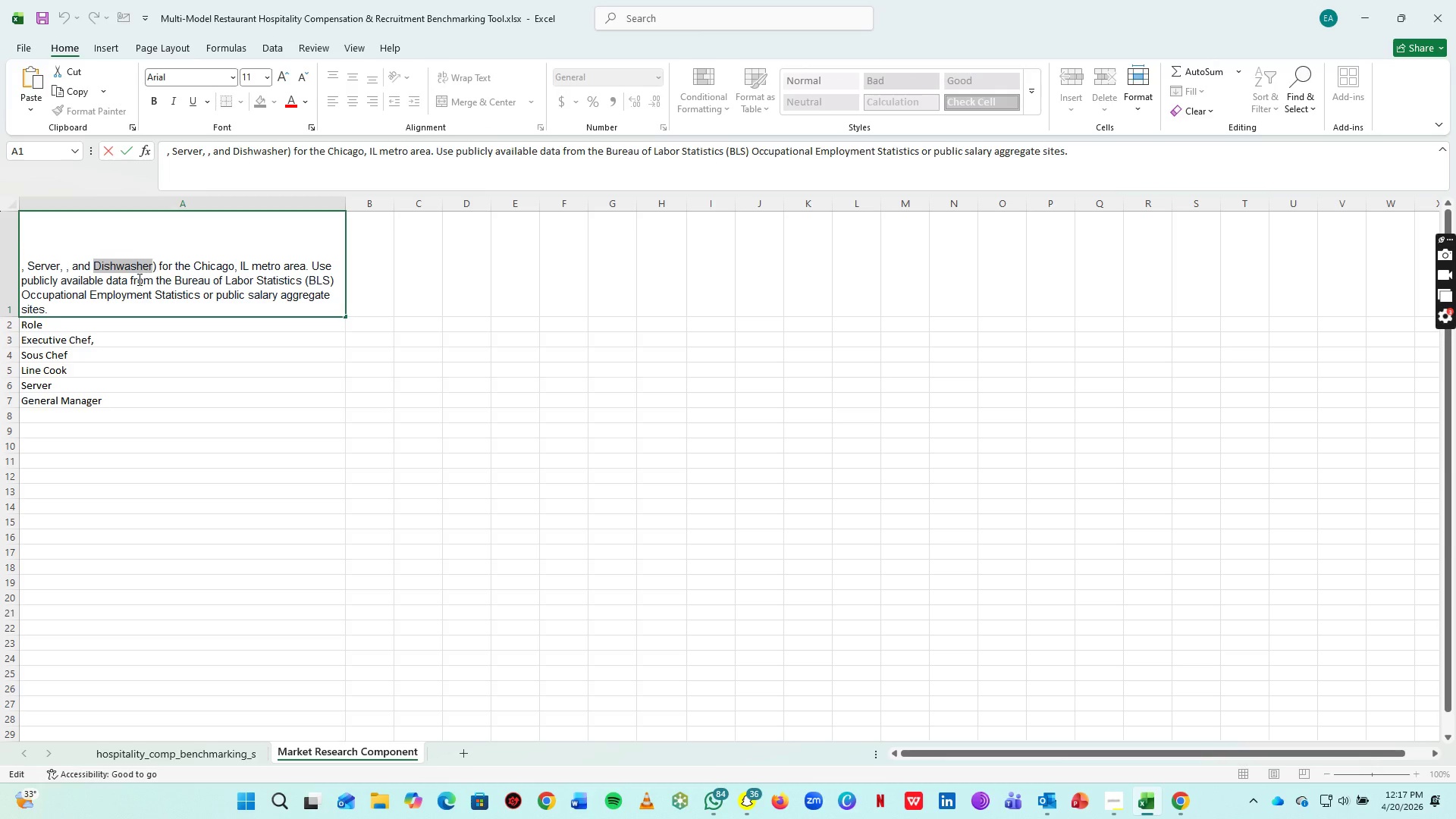 
key(Control+X)
 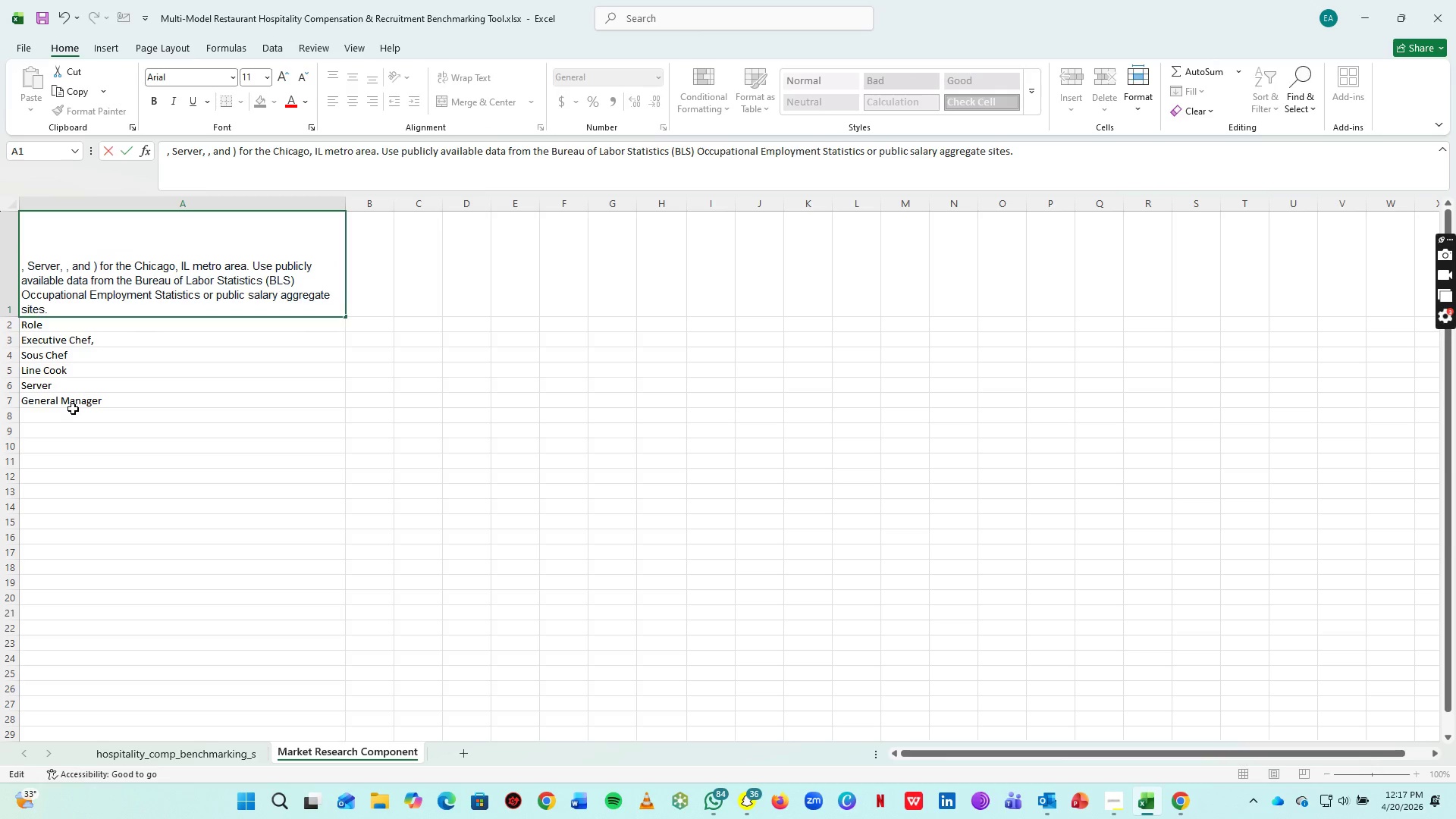 
left_click([73, 409])
 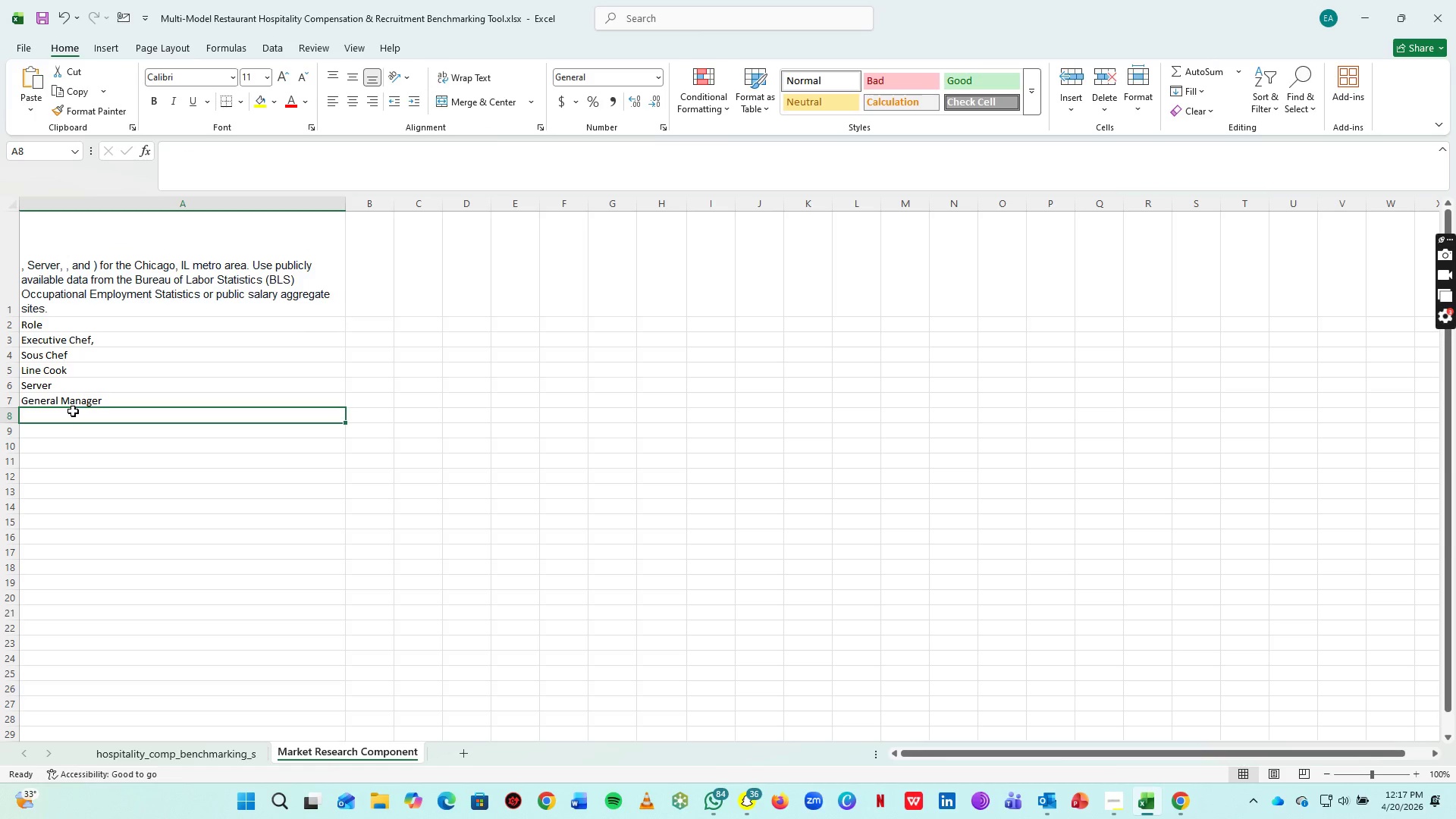 
key(Control+V)
 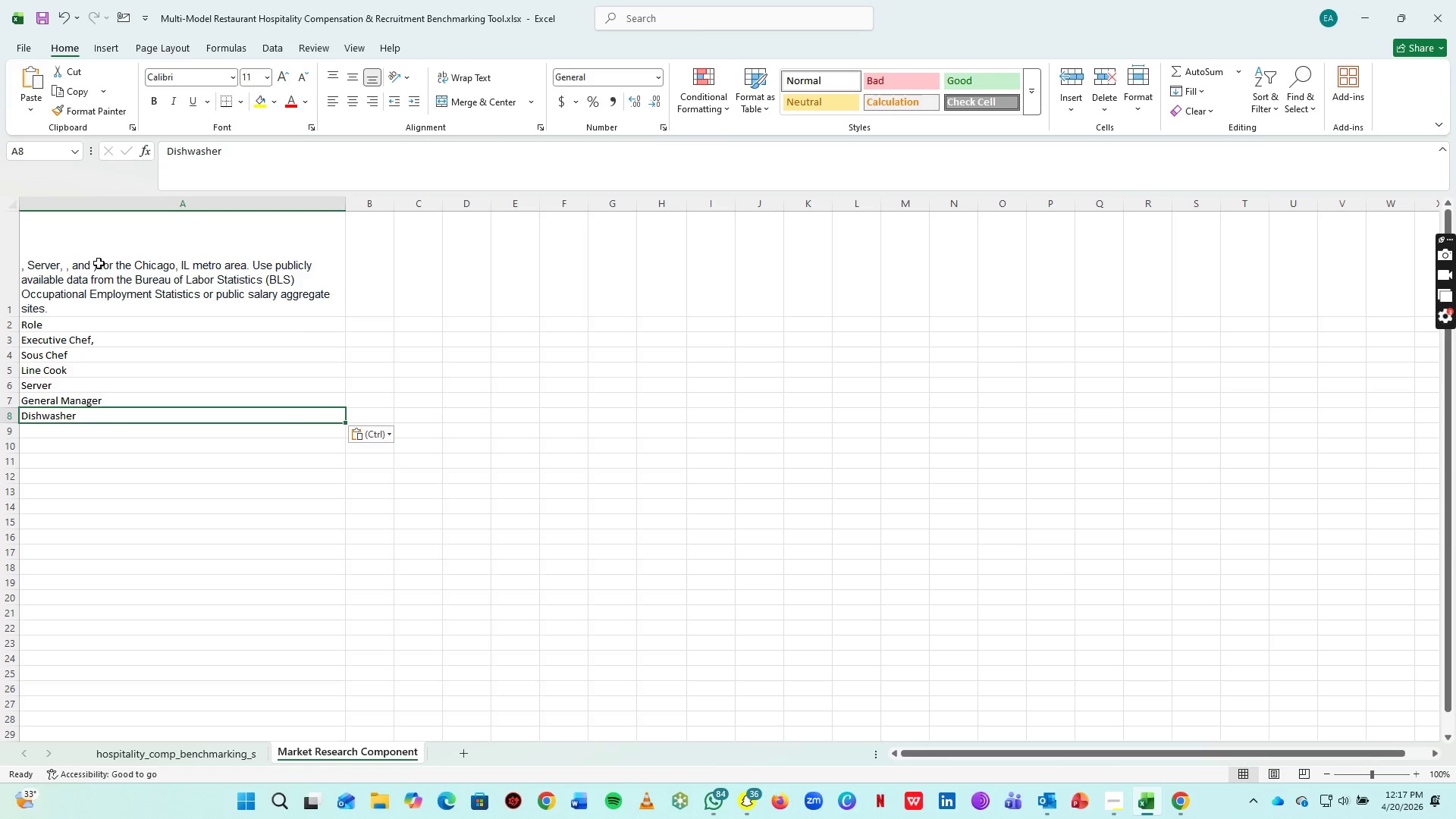 
left_click([99, 263])
 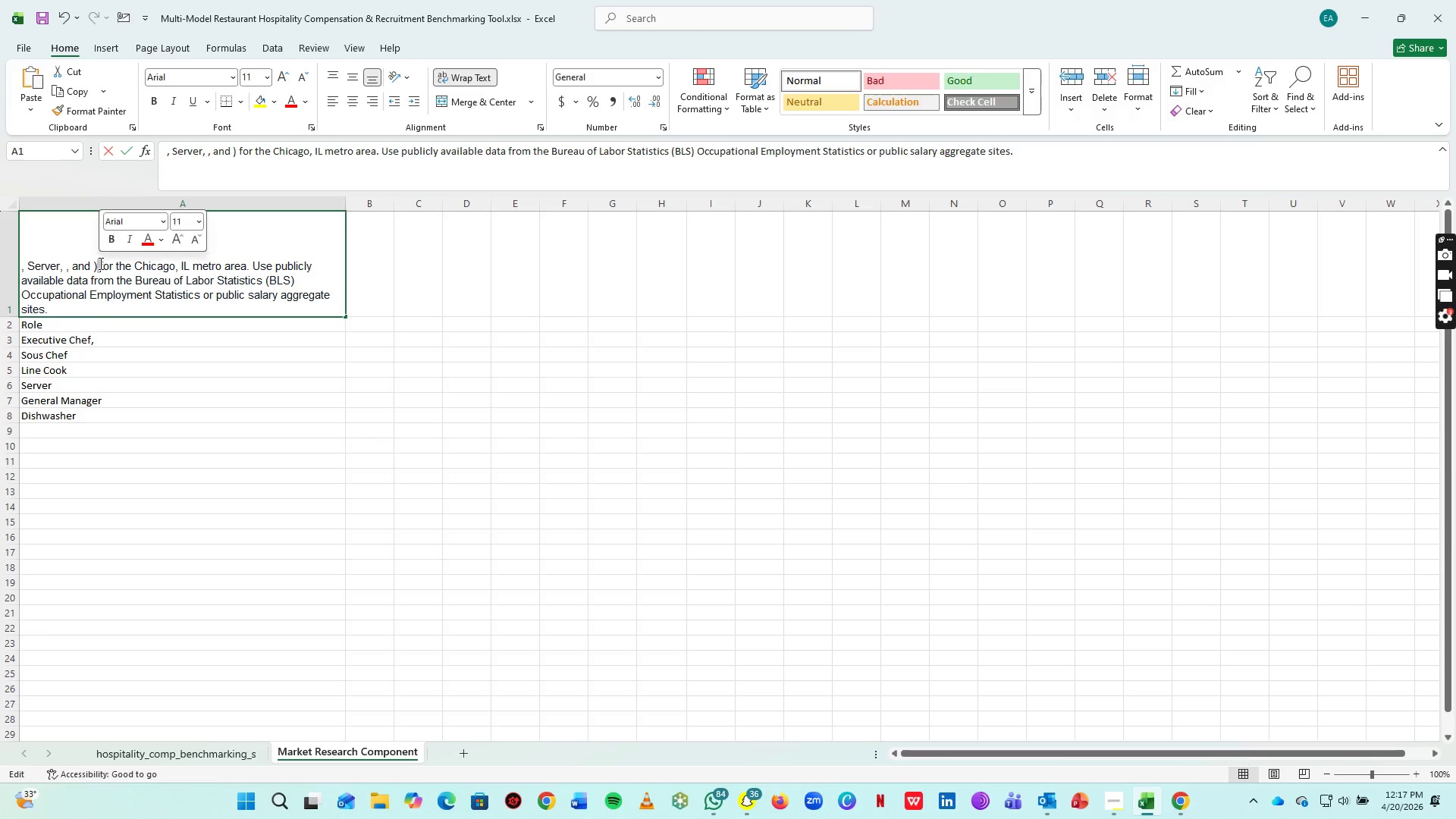 
left_click_drag(start_coordinate=[99, 263], to_coordinate=[16, 259])
 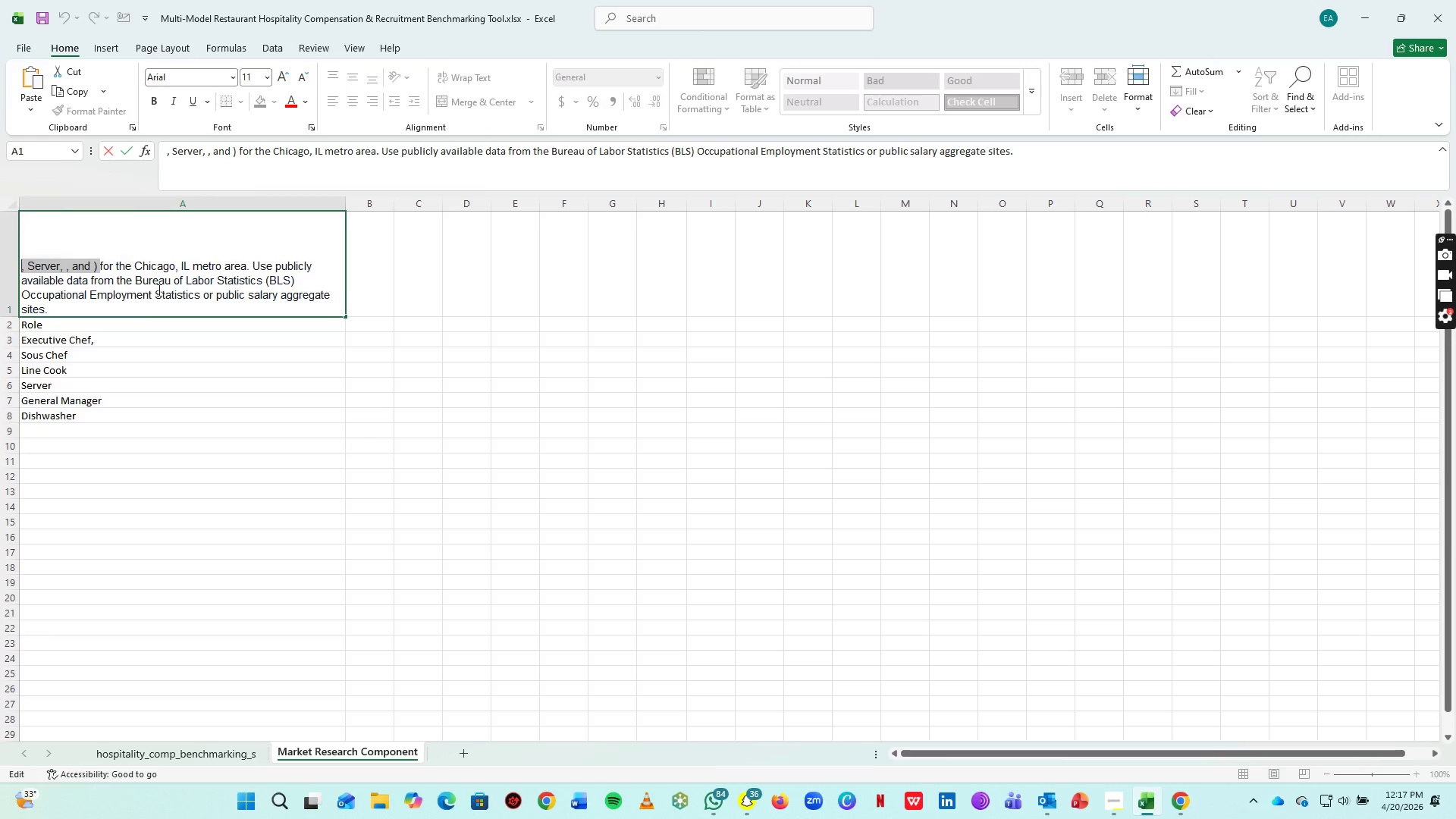 
key(Backspace)
 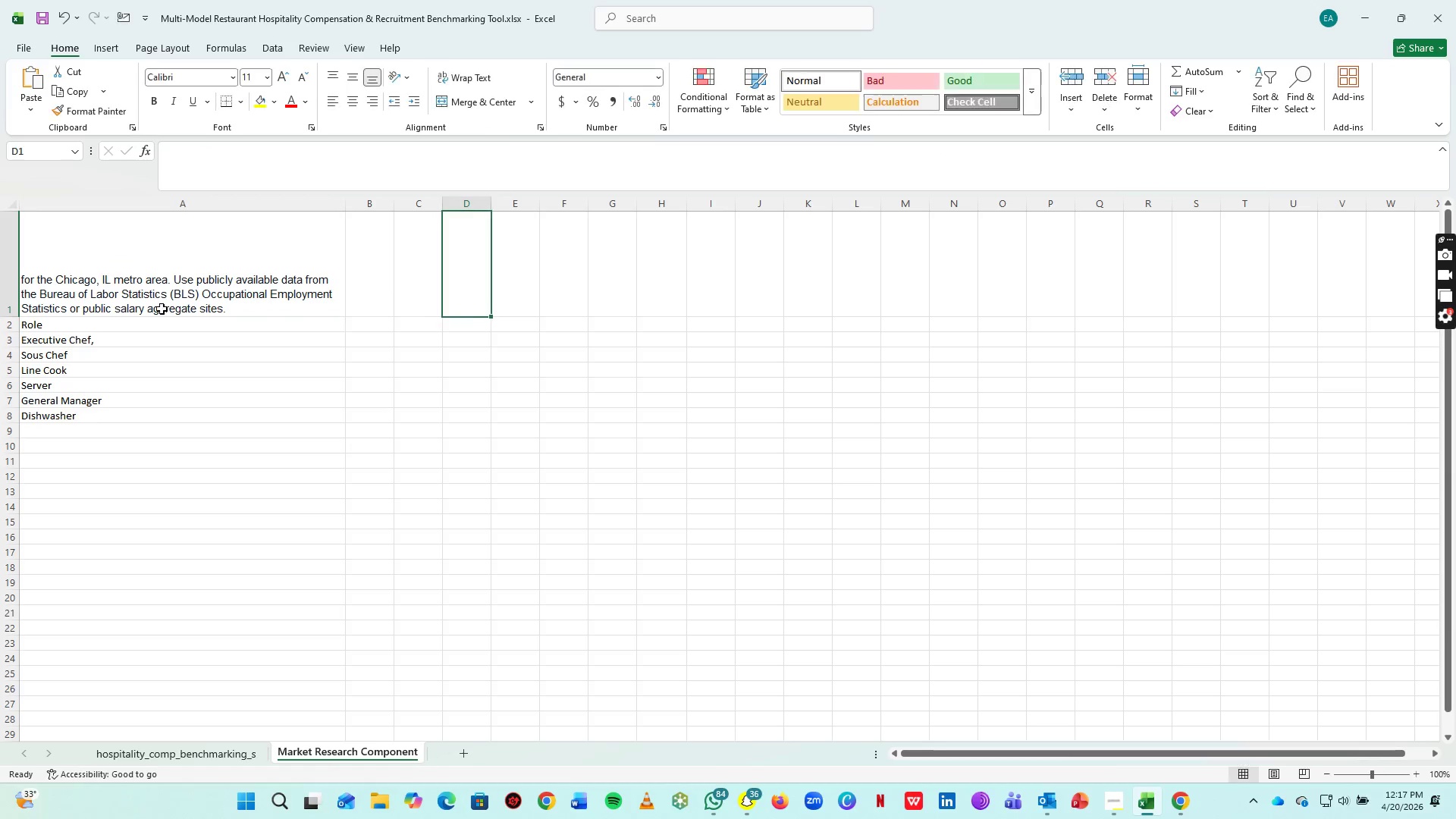 
double_click([148, 295])
 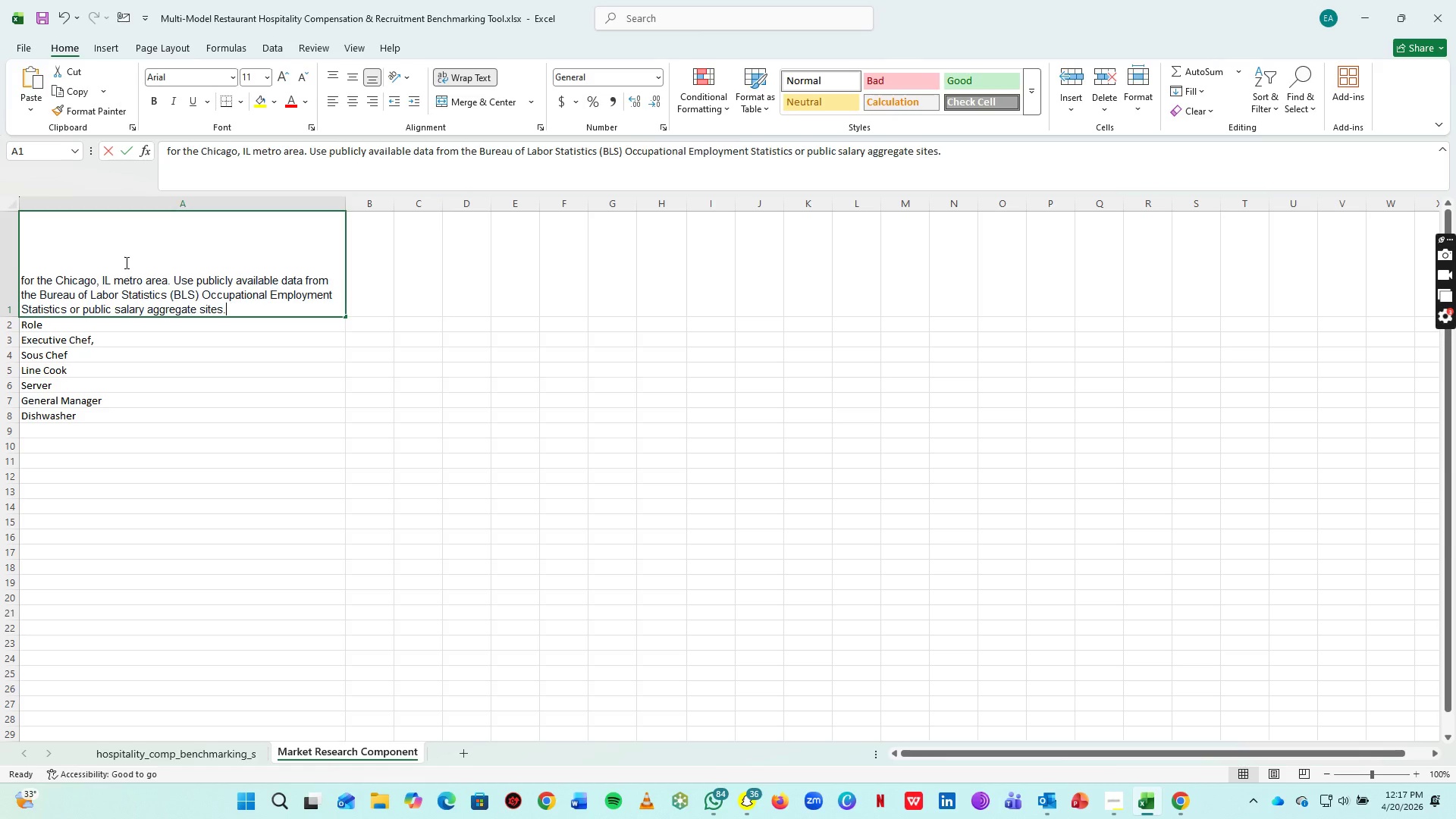 
key(Backspace)
 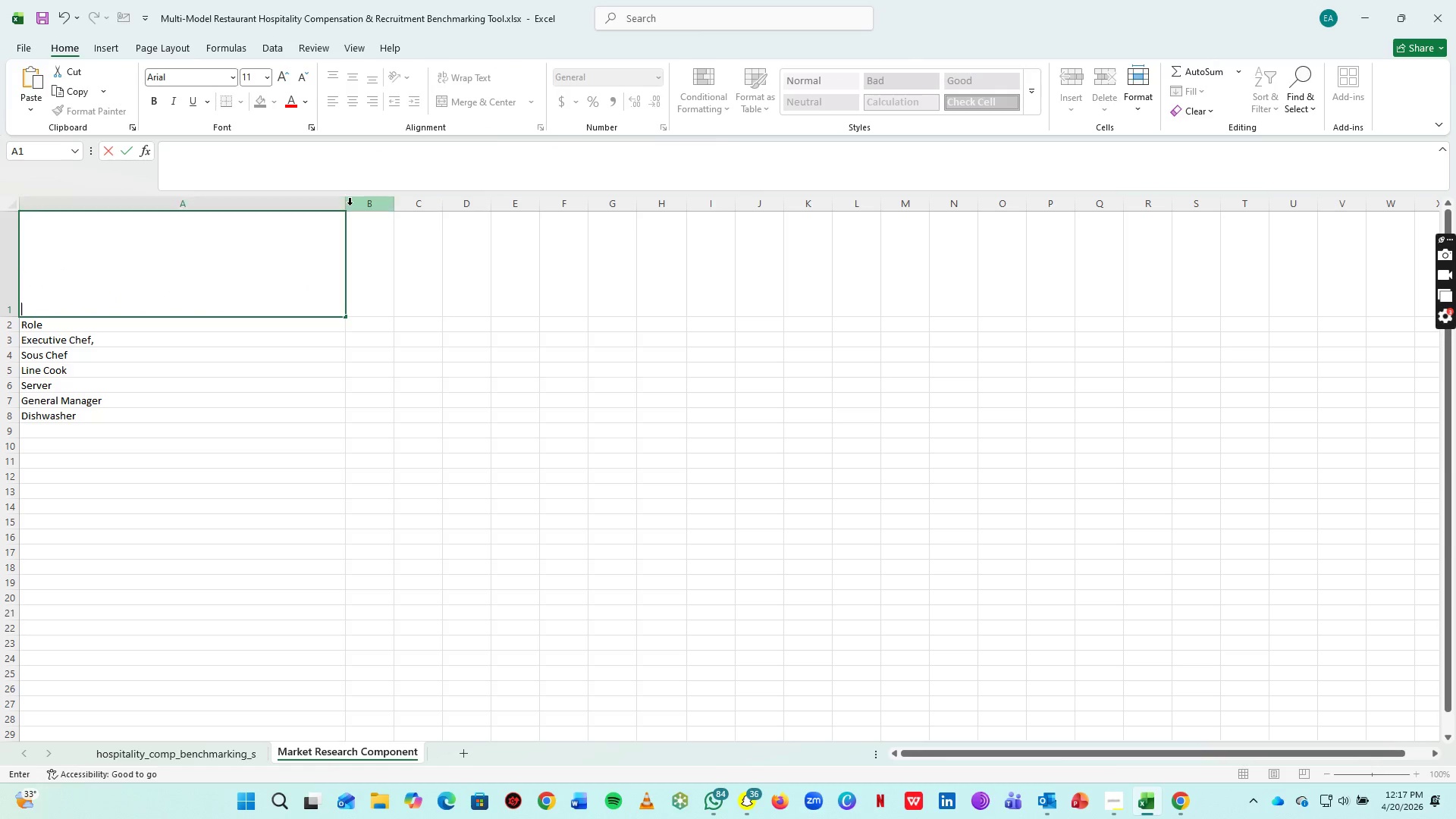 
left_click([408, 240])
 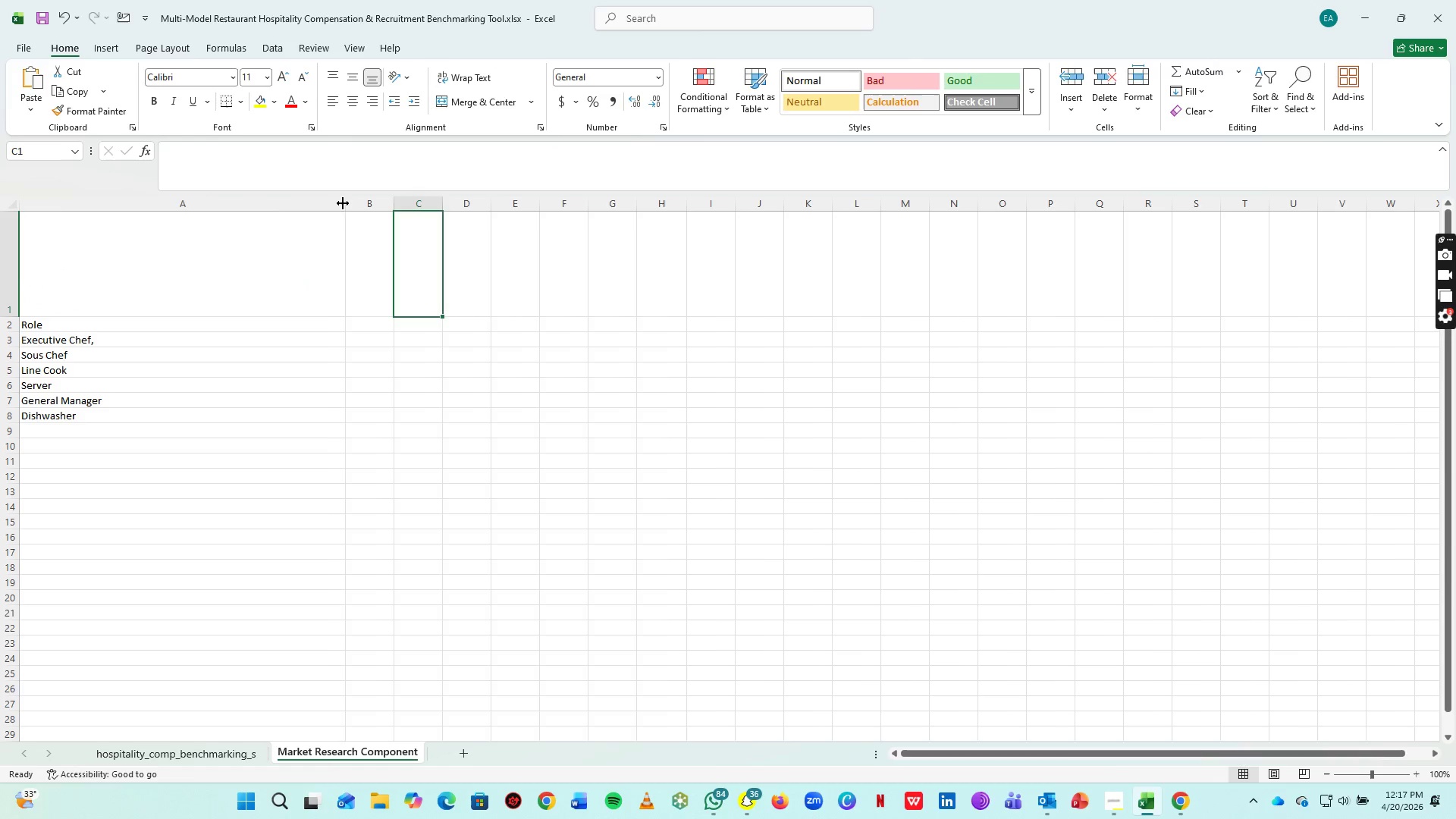 
double_click([343, 203])
 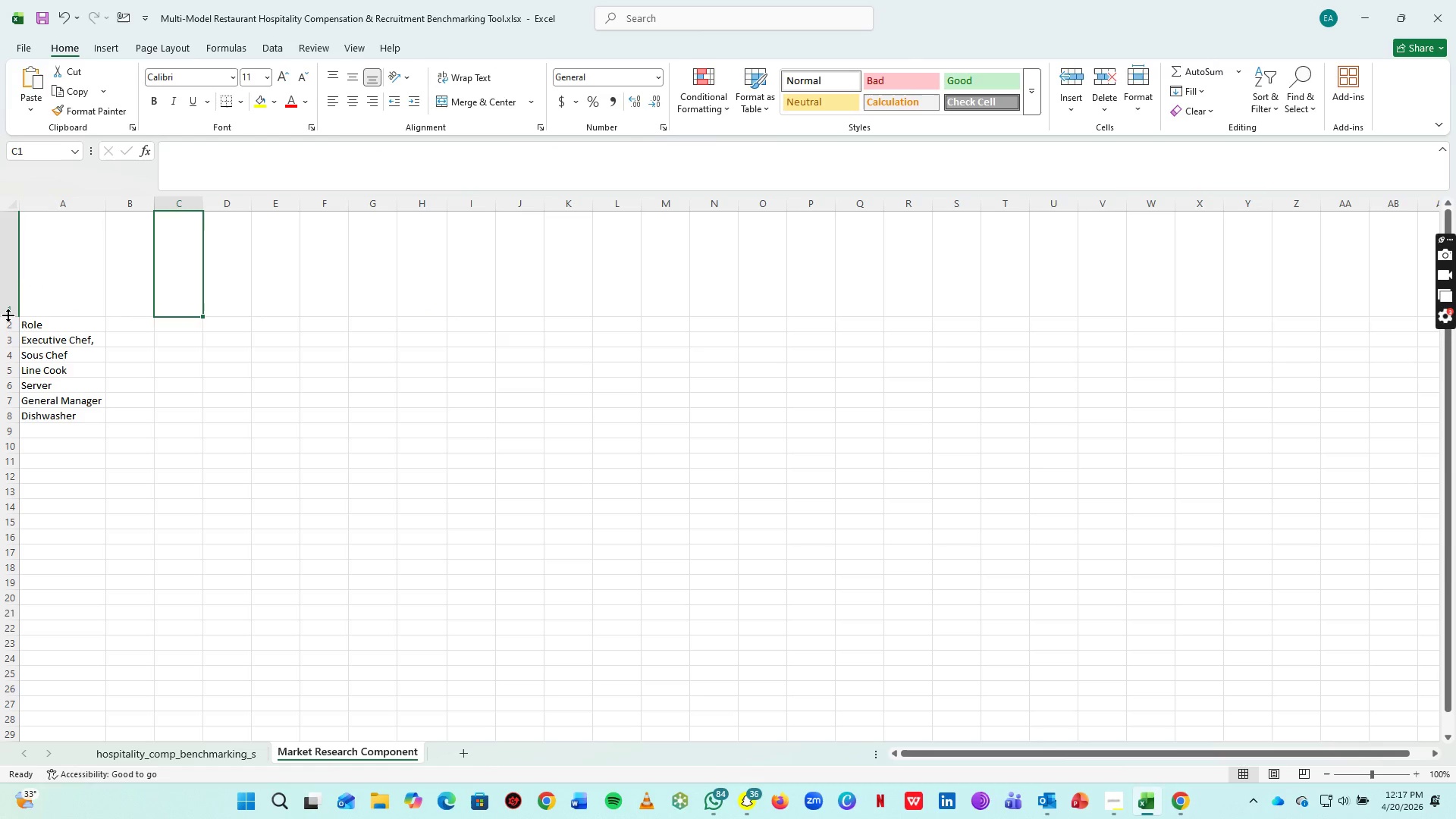 
left_click_drag(start_coordinate=[8, 315], to_coordinate=[12, 222])
 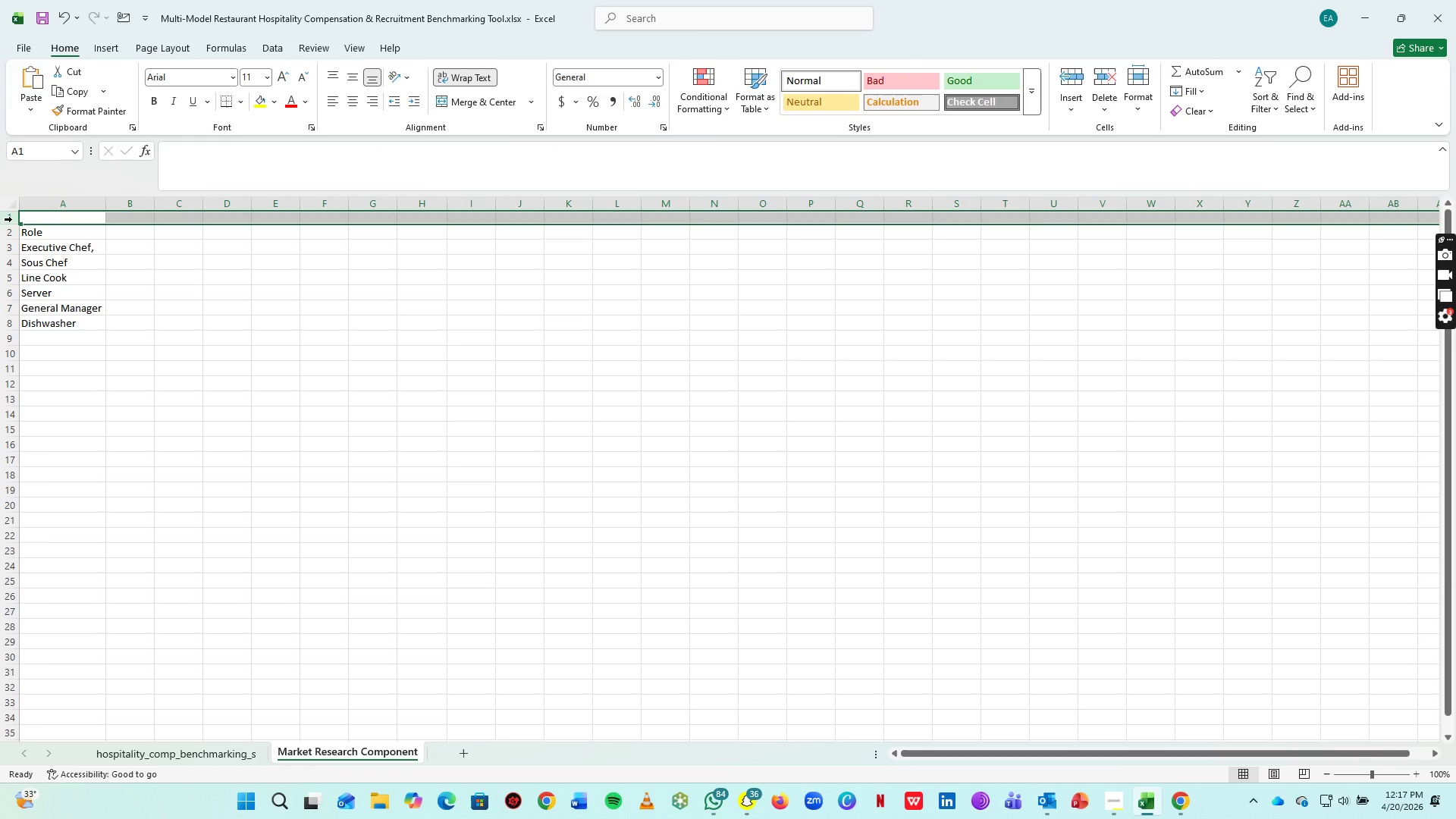 
left_click([17, 198])
 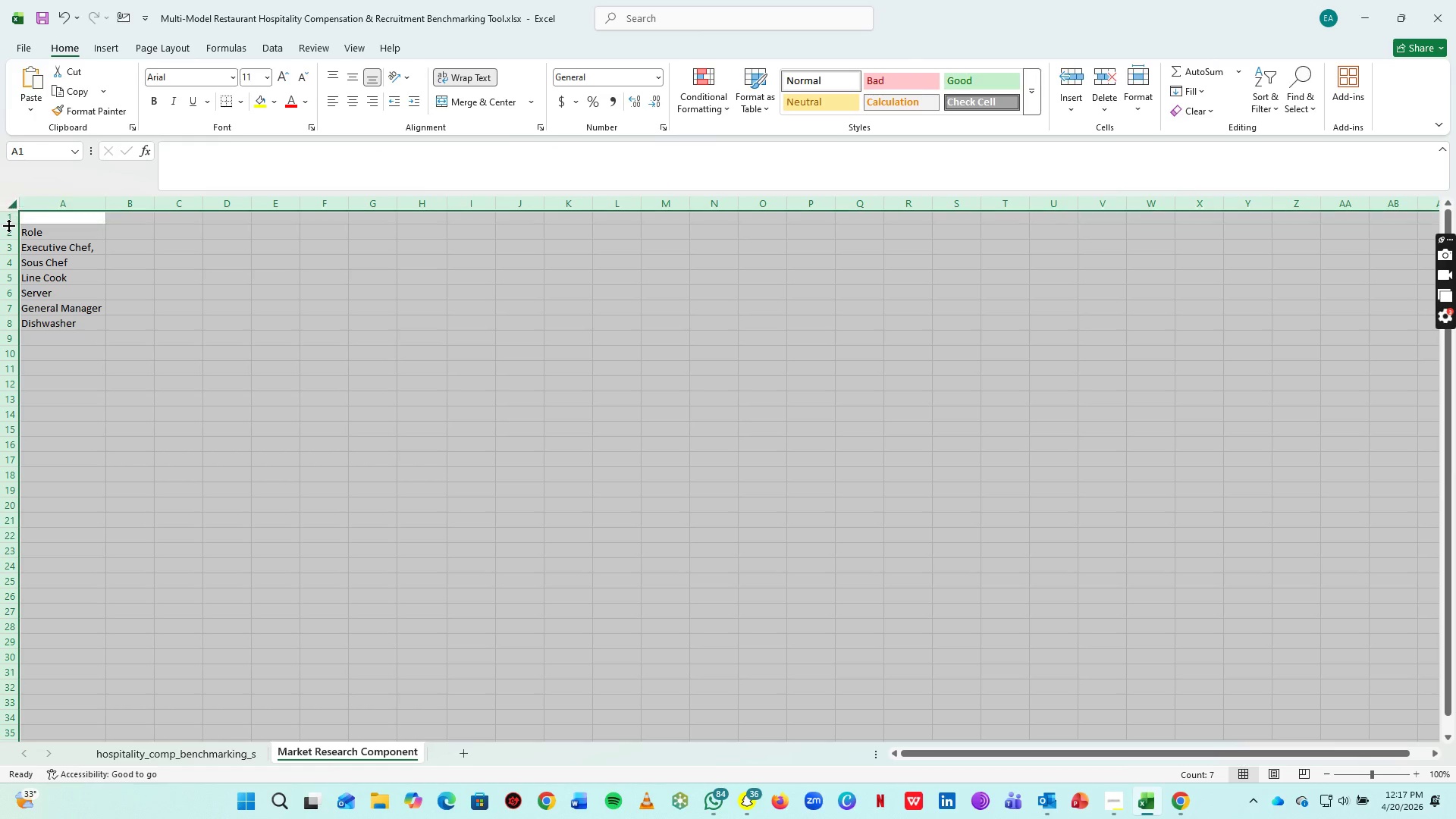 
double_click([8, 225])
 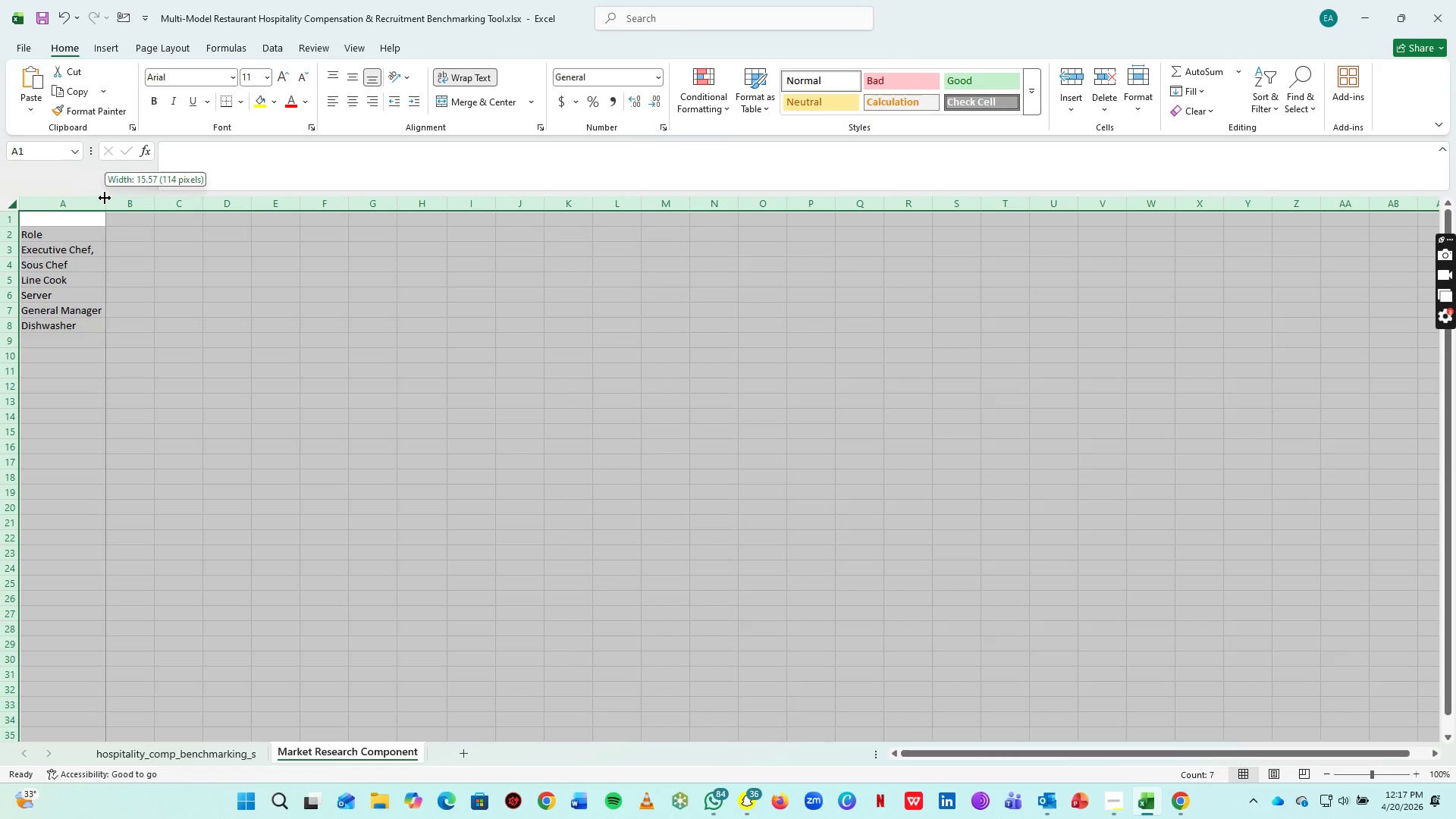 
double_click([105, 198])
 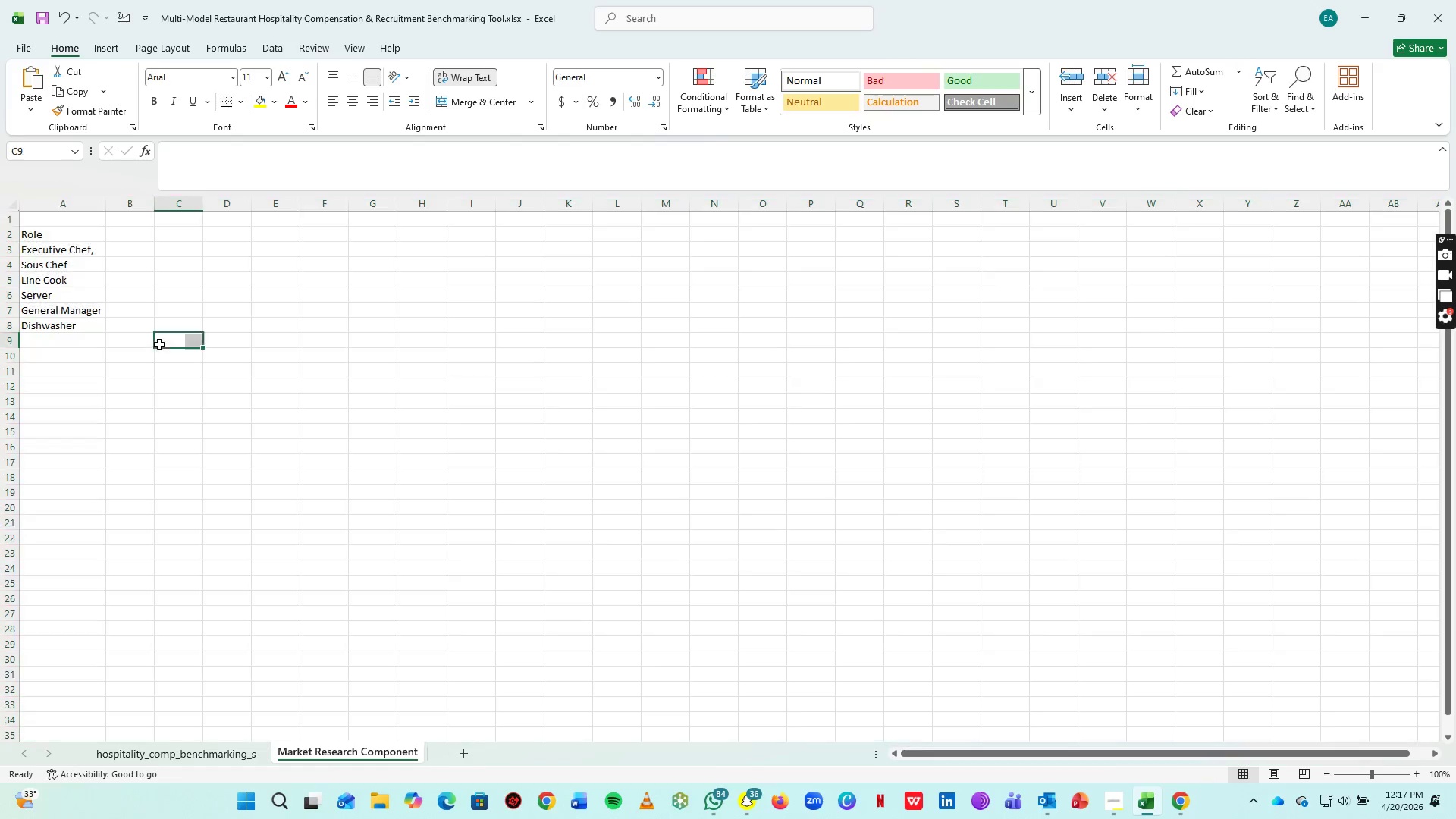 
triple_click([159, 344])
 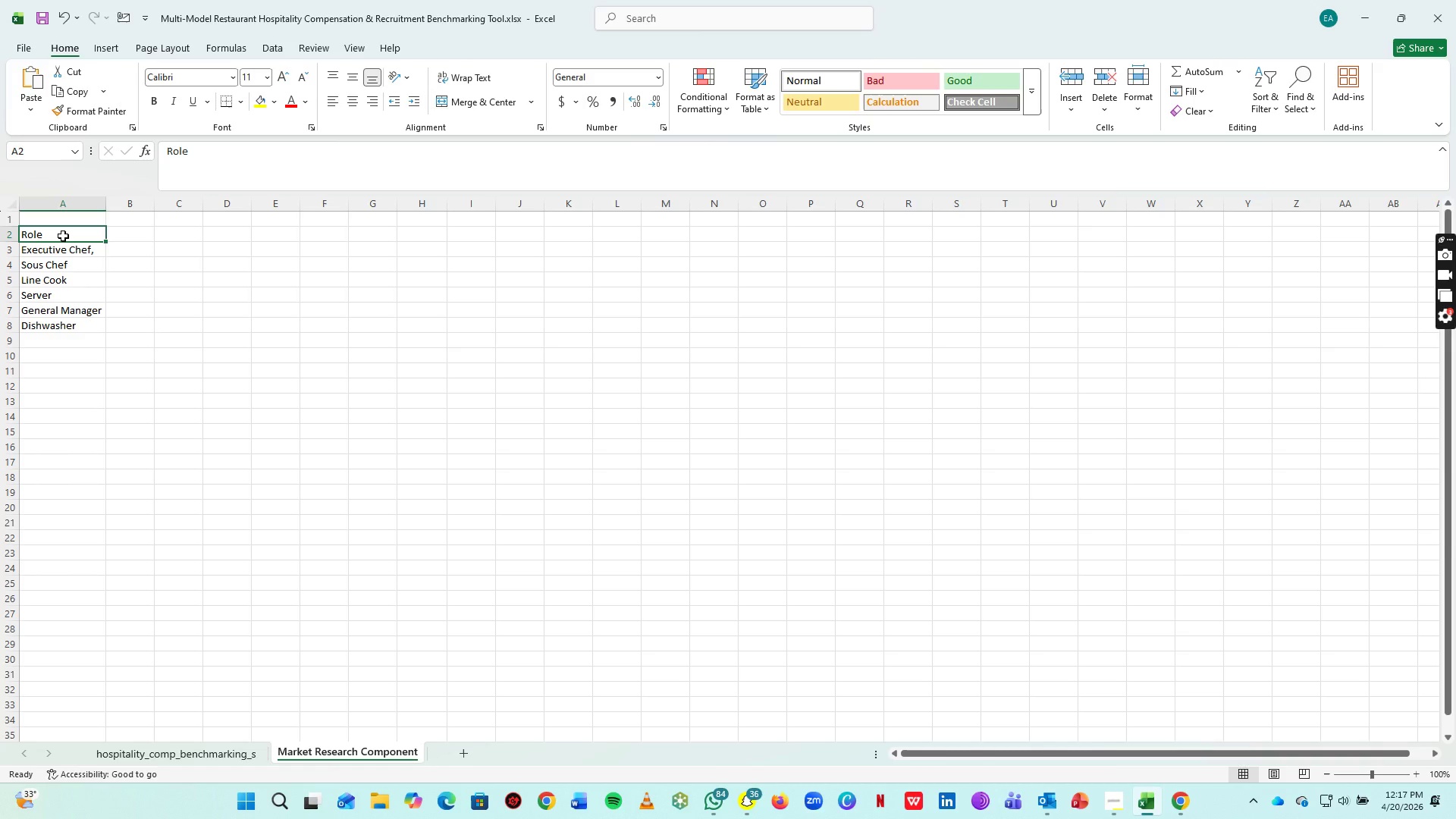 
left_click([63, 236])
 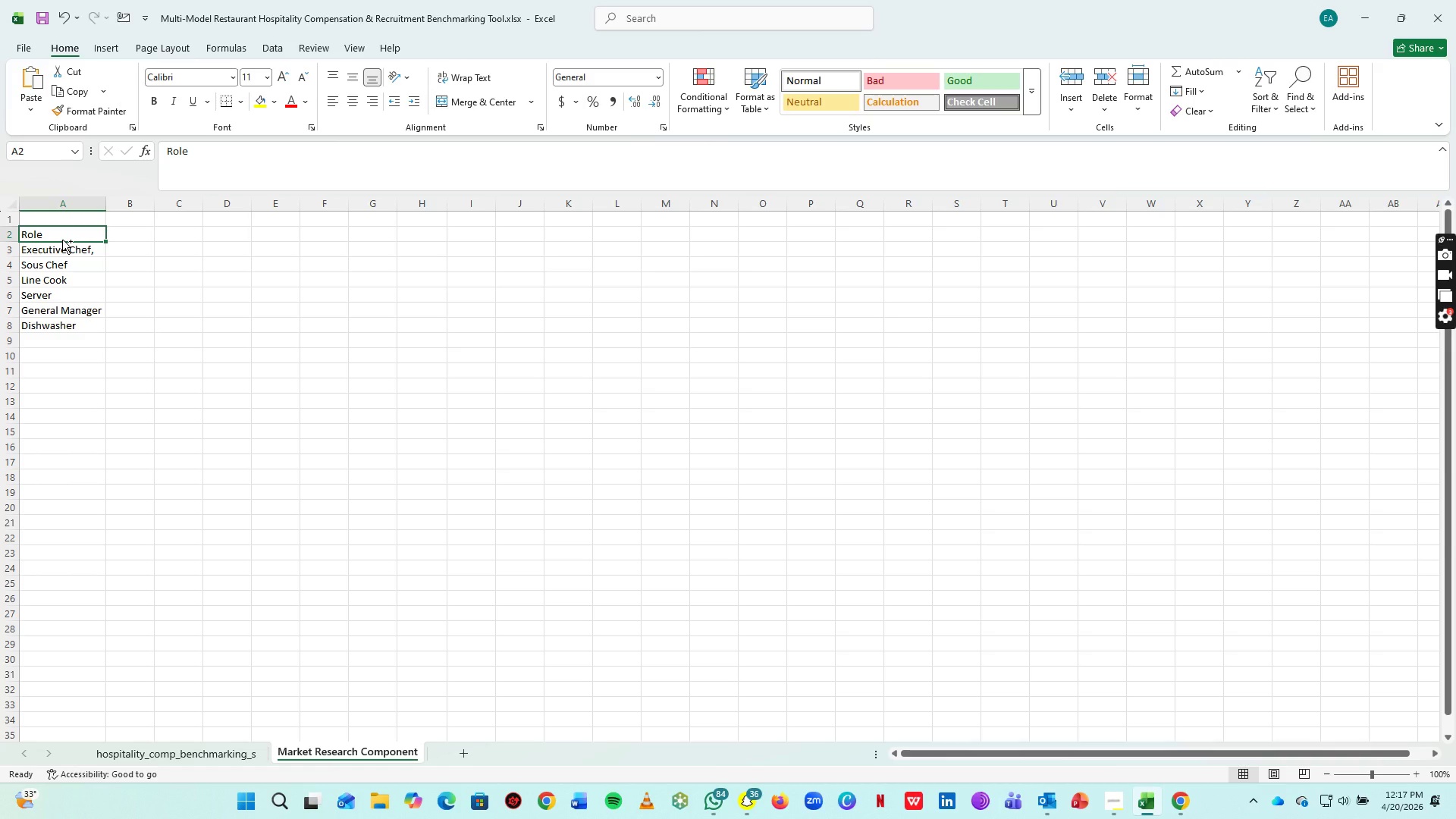 
key(Control+B)
 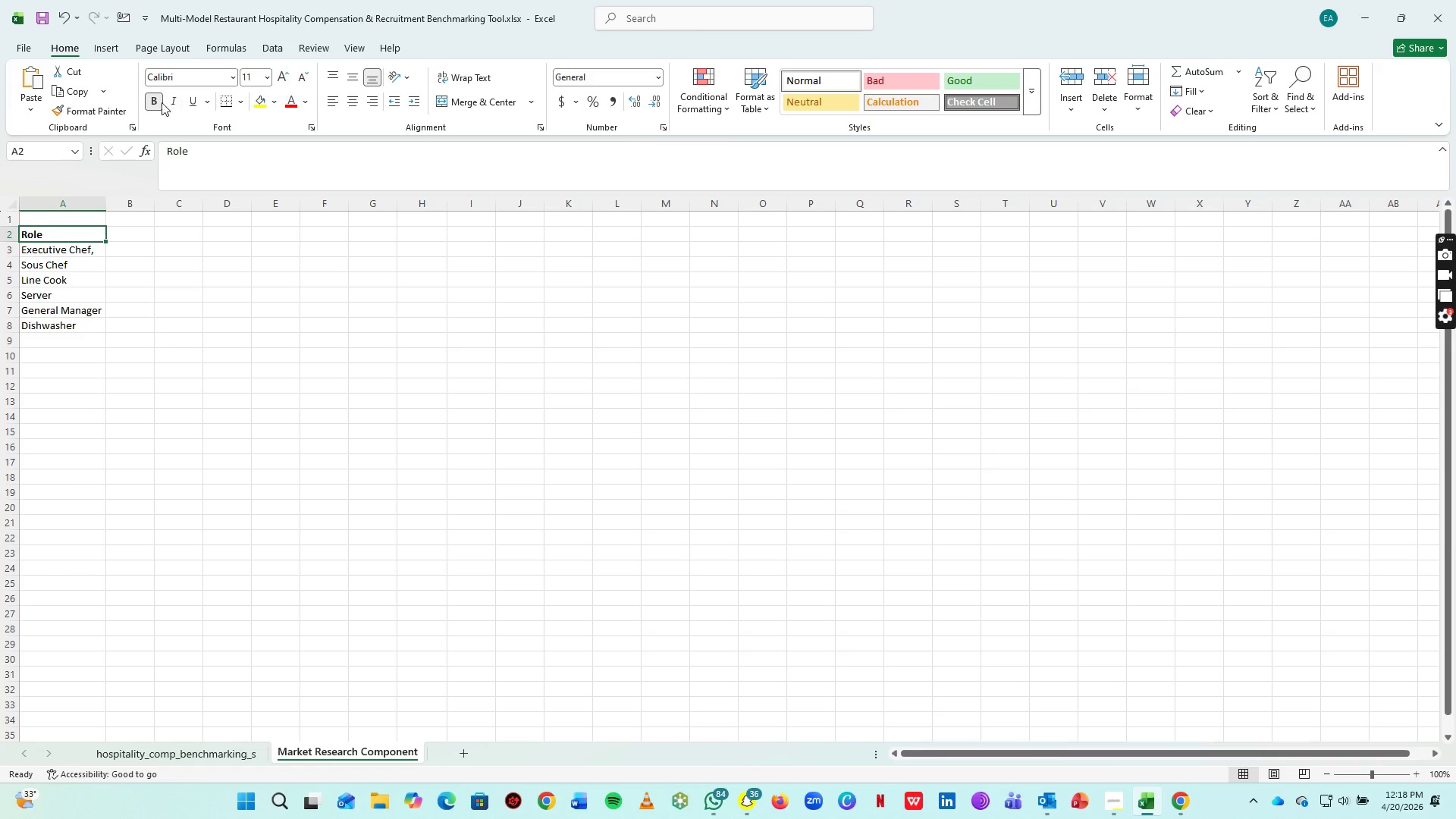 
left_click([347, 104])
 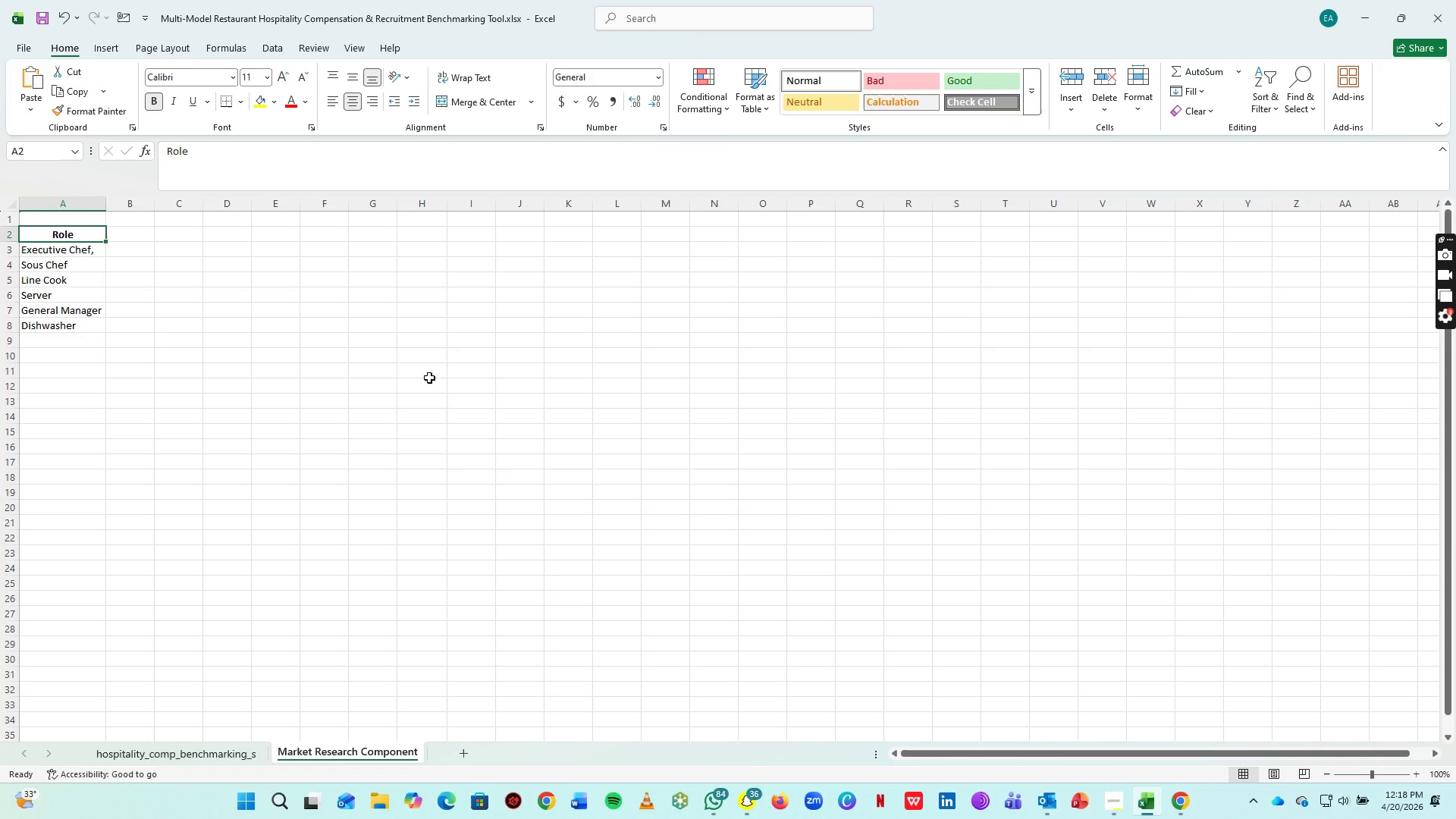 
left_click([429, 378])
 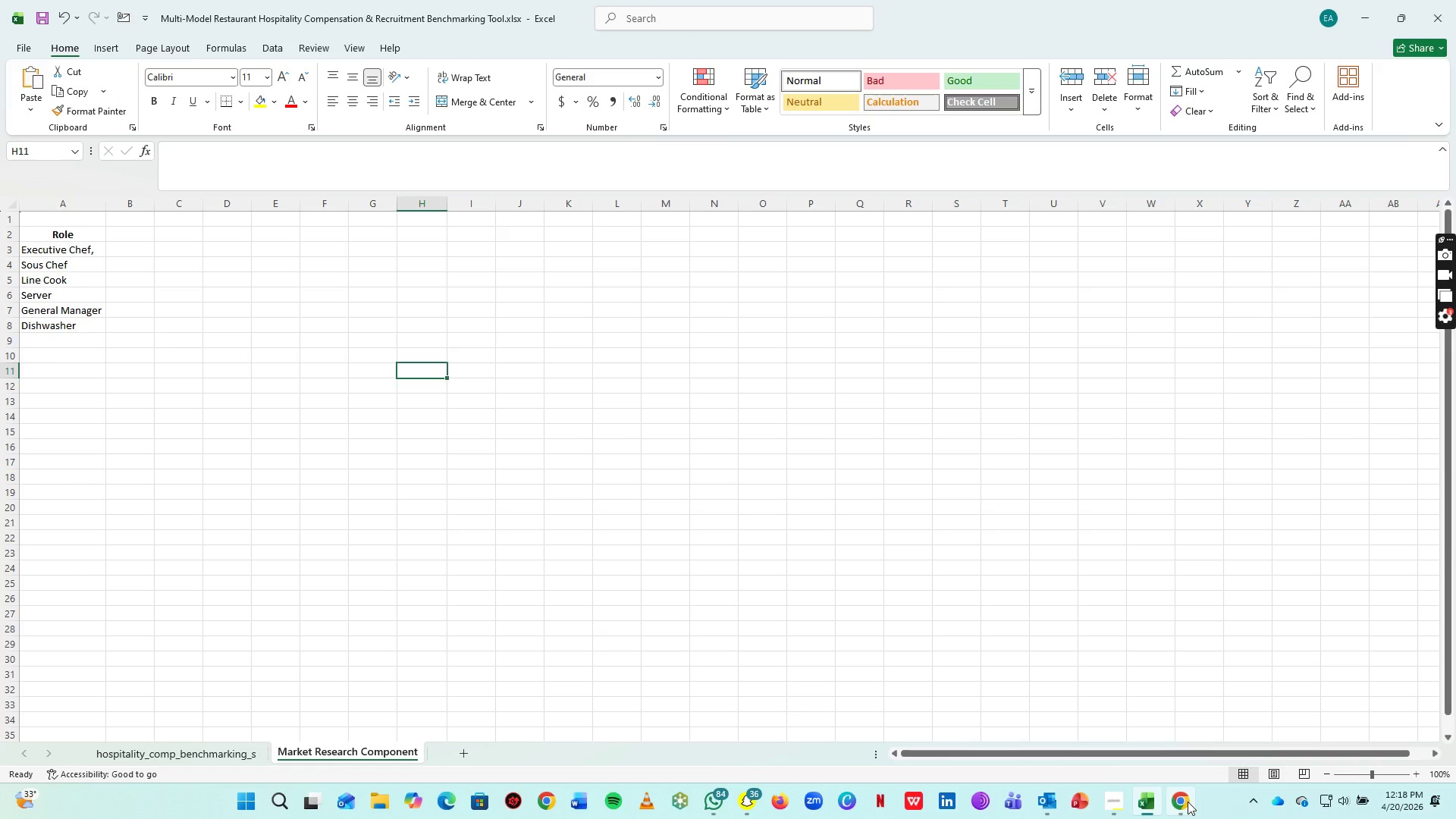 
left_click([1188, 802])
 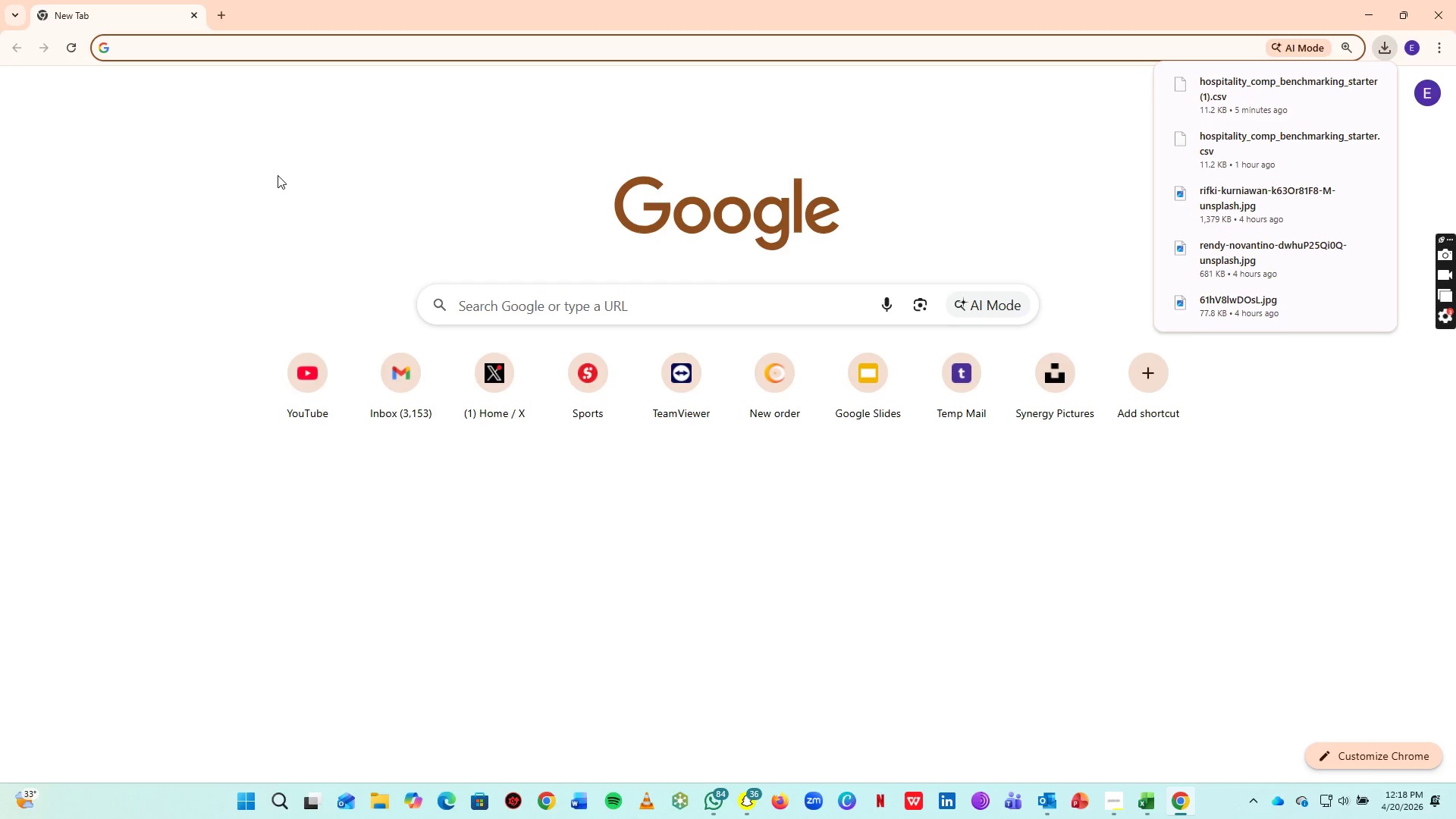 
wait(5.45)
 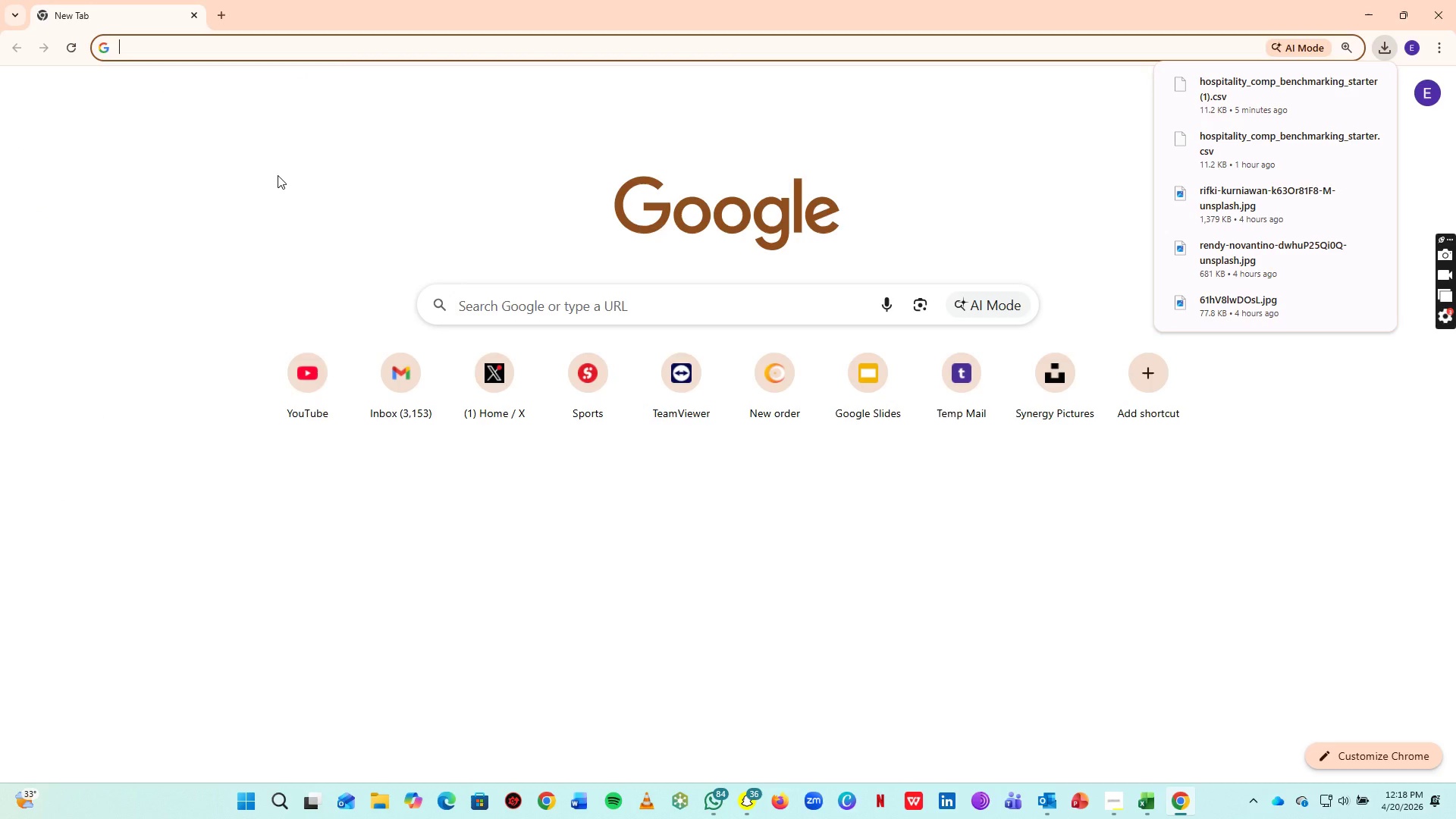 
key(Alt+Tab)
 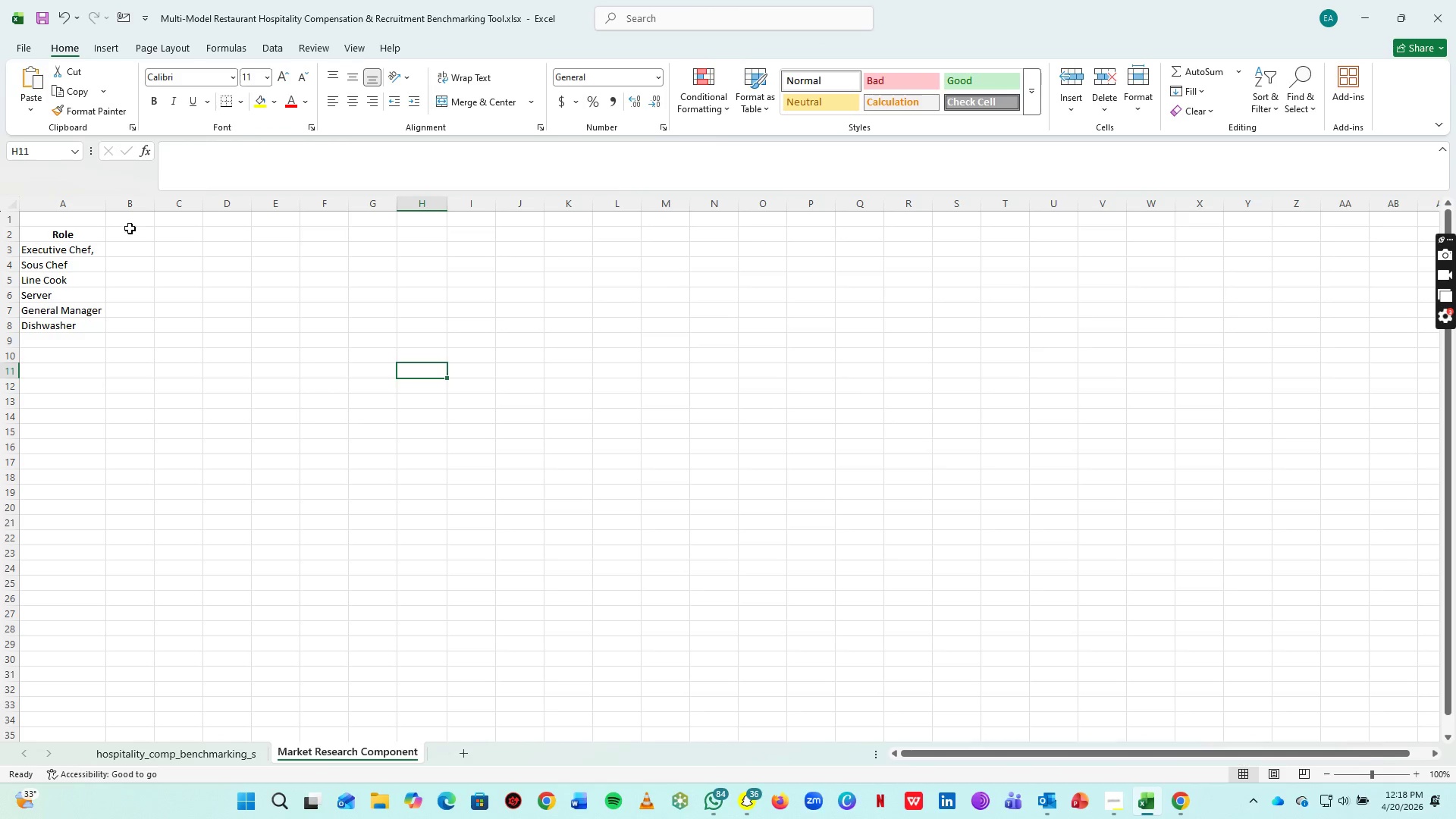 
left_click([132, 231])
 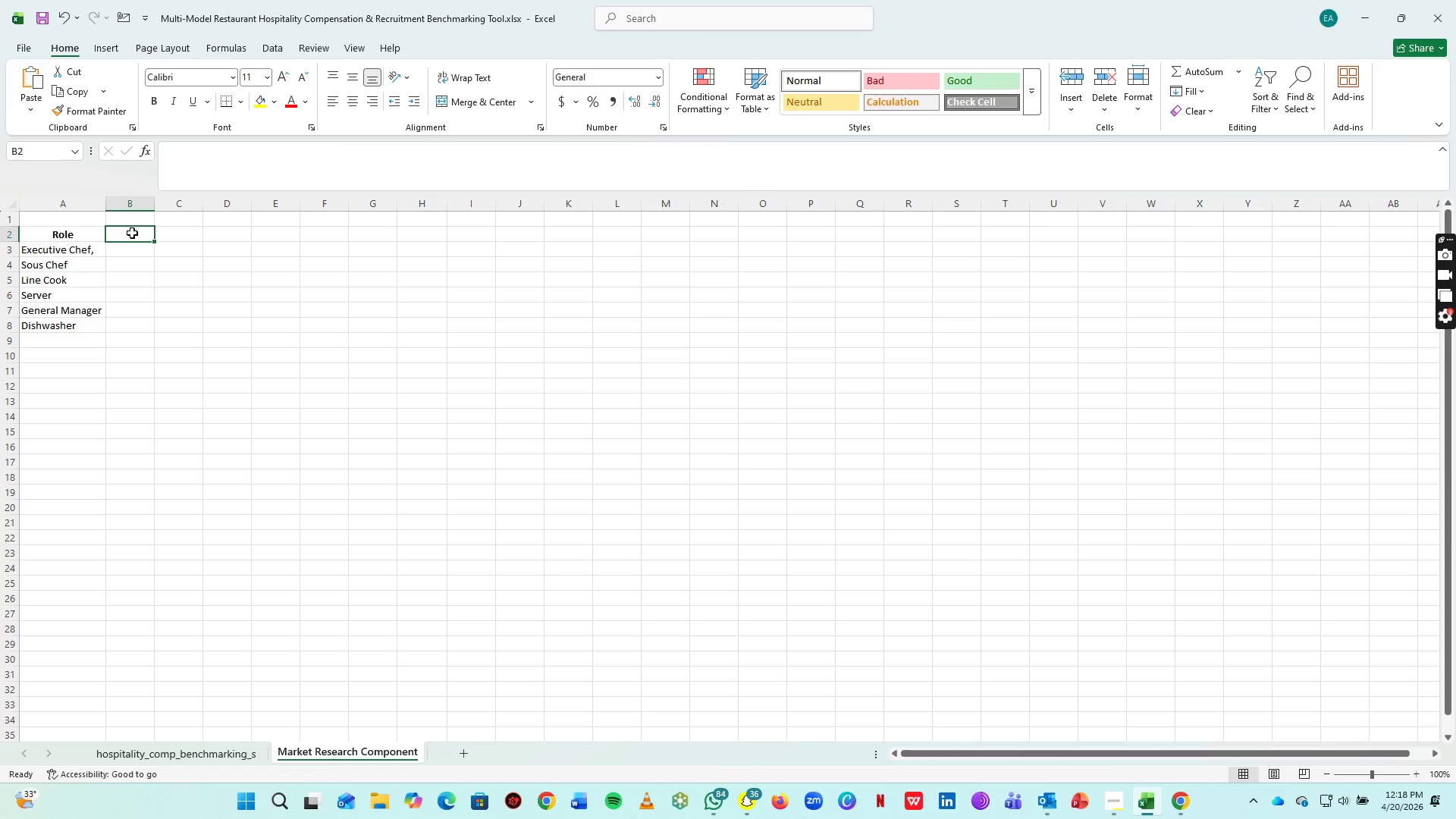 
wait(17.33)
 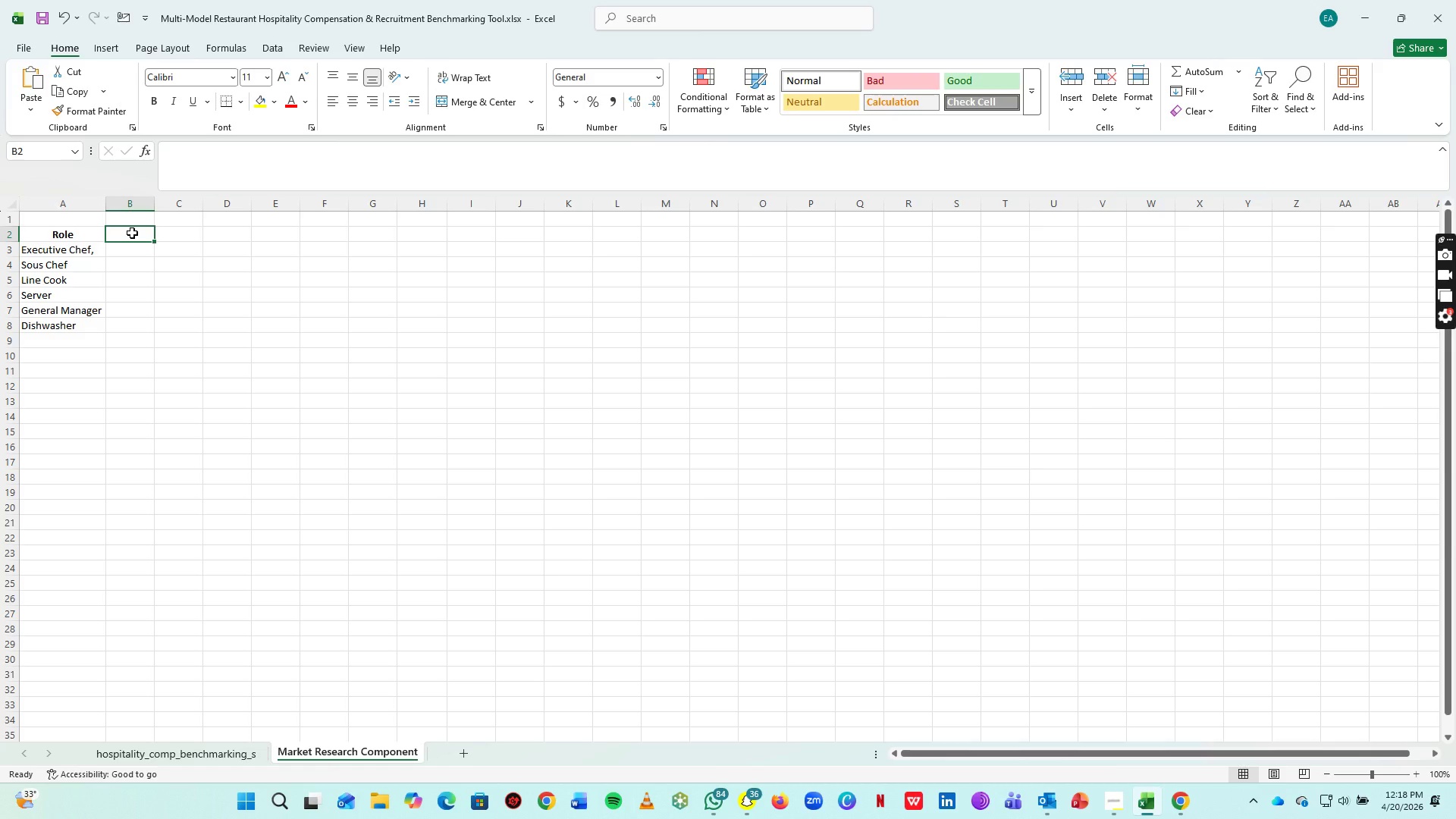 
left_click([1122, 808])